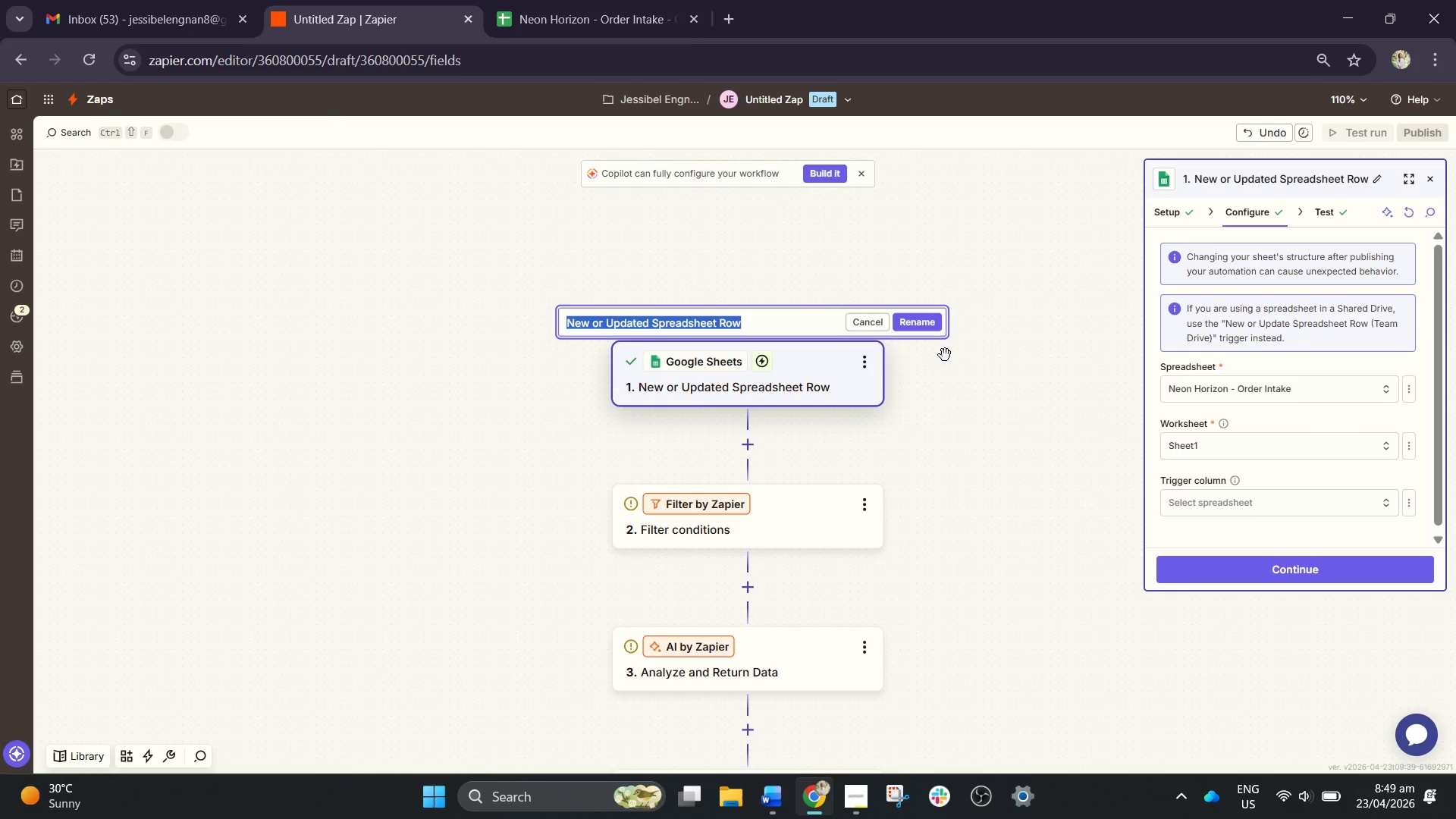 
type(New Signage Request)
 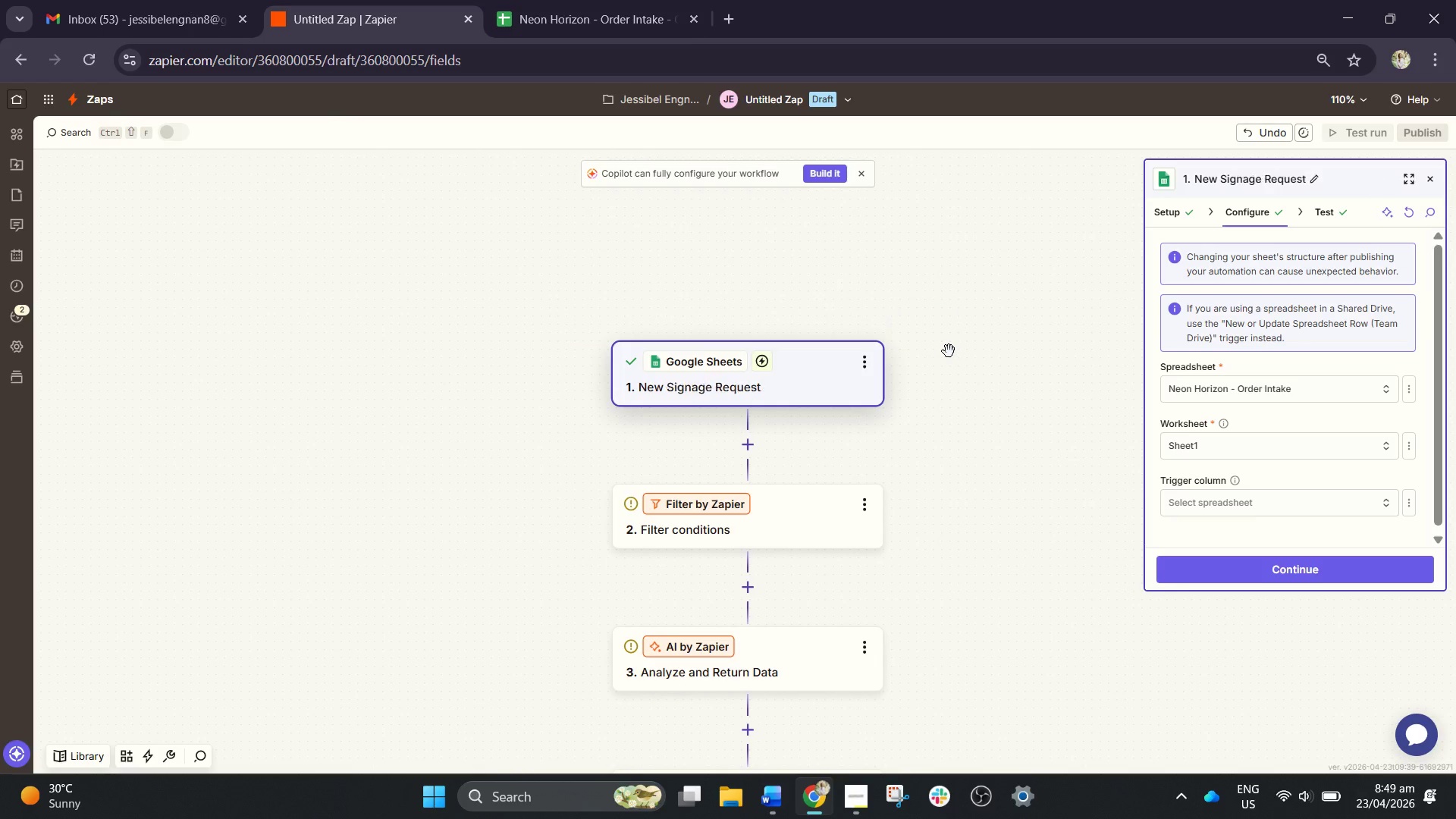 
 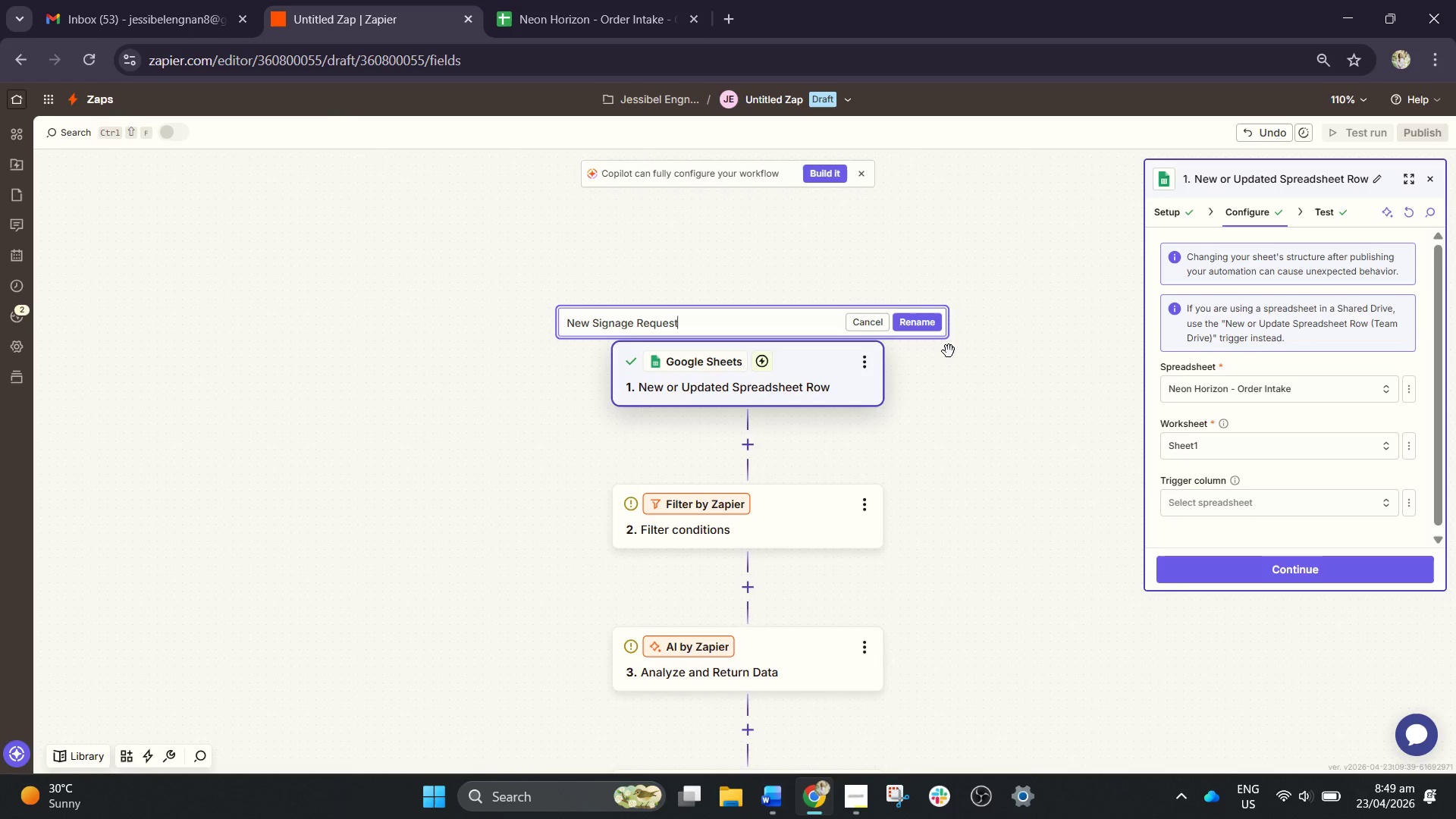 
key(Enter)
 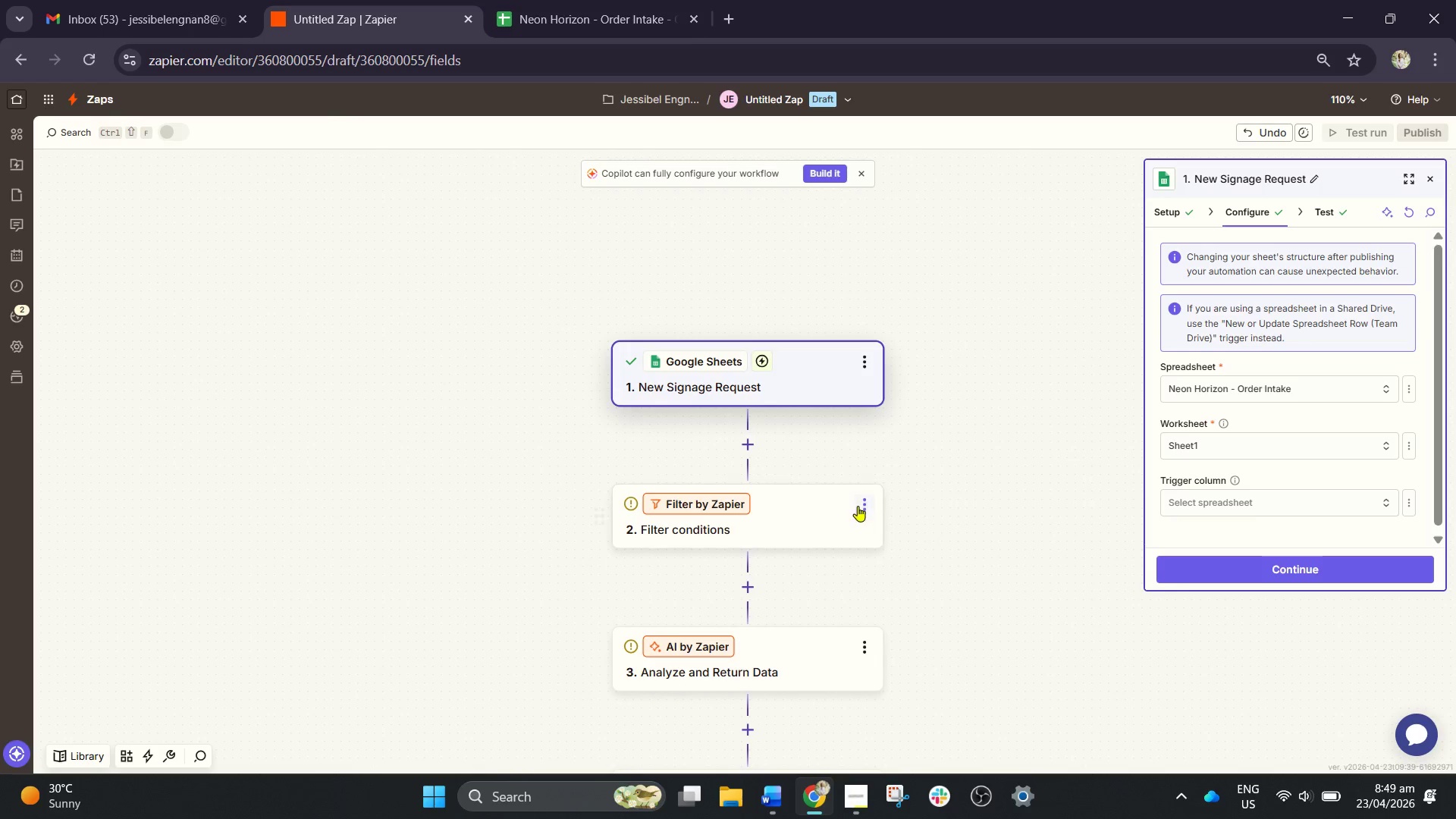 
left_click([862, 508])
 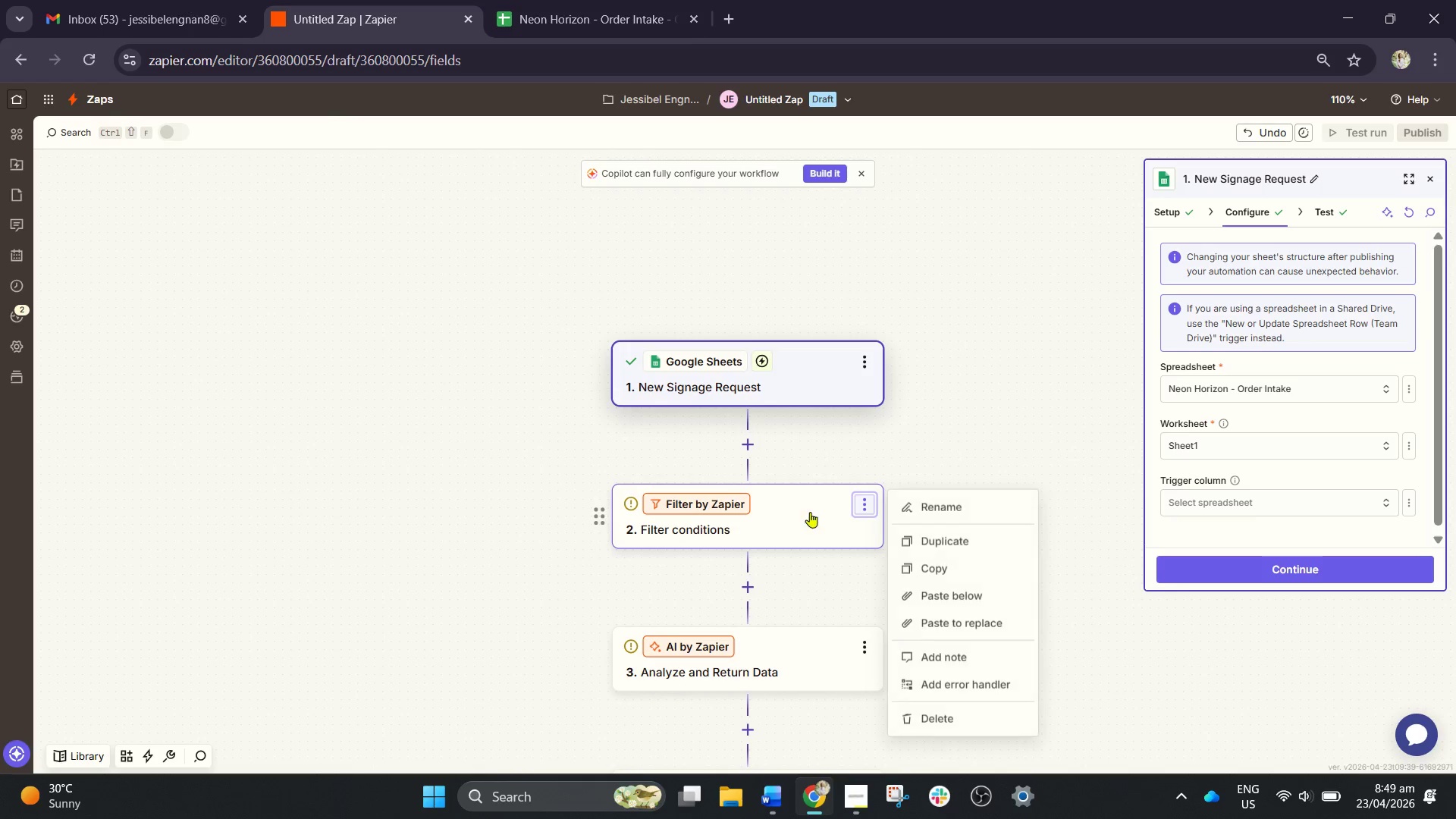 
left_click([780, 520])
 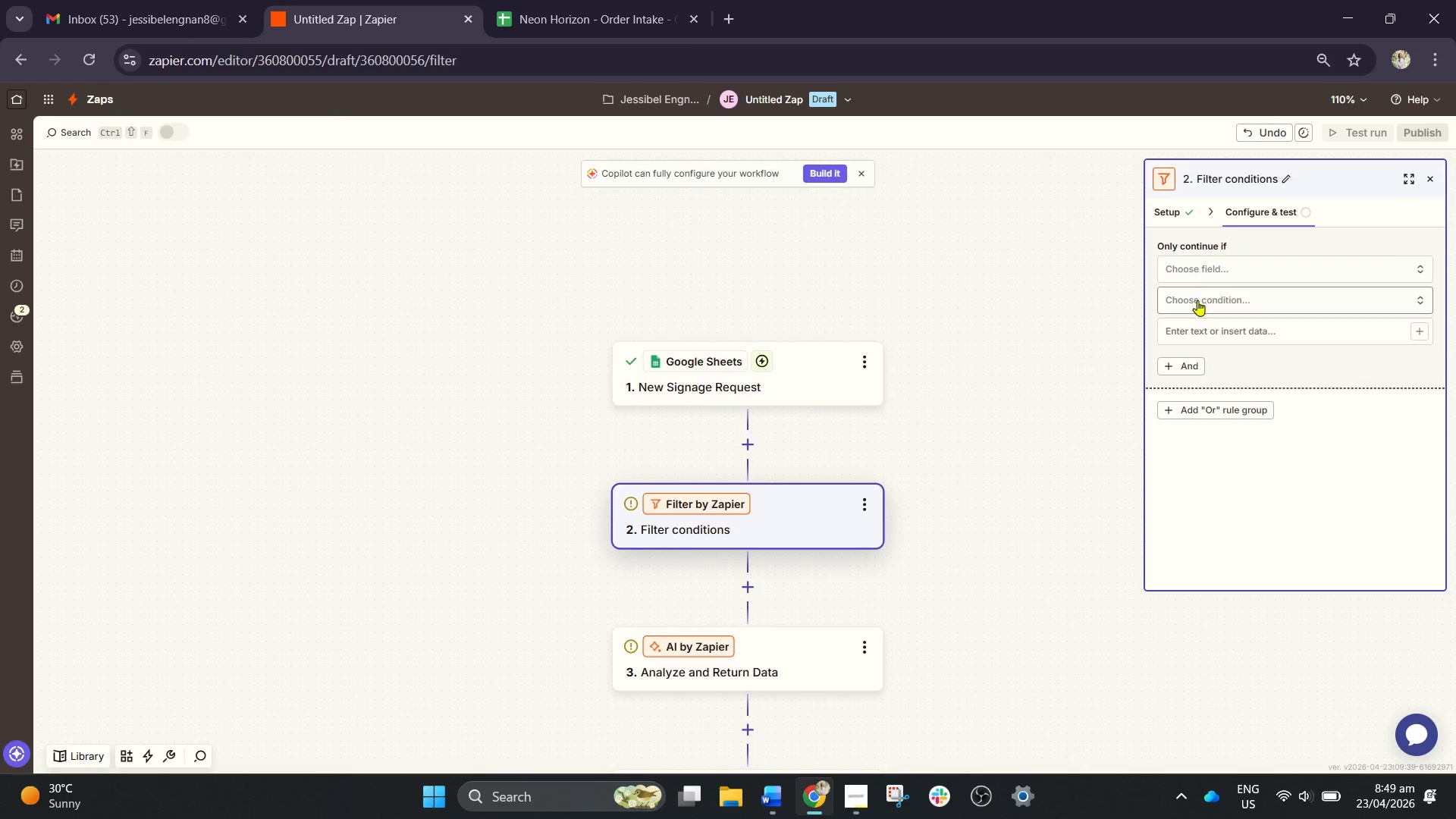 
left_click([1203, 275])
 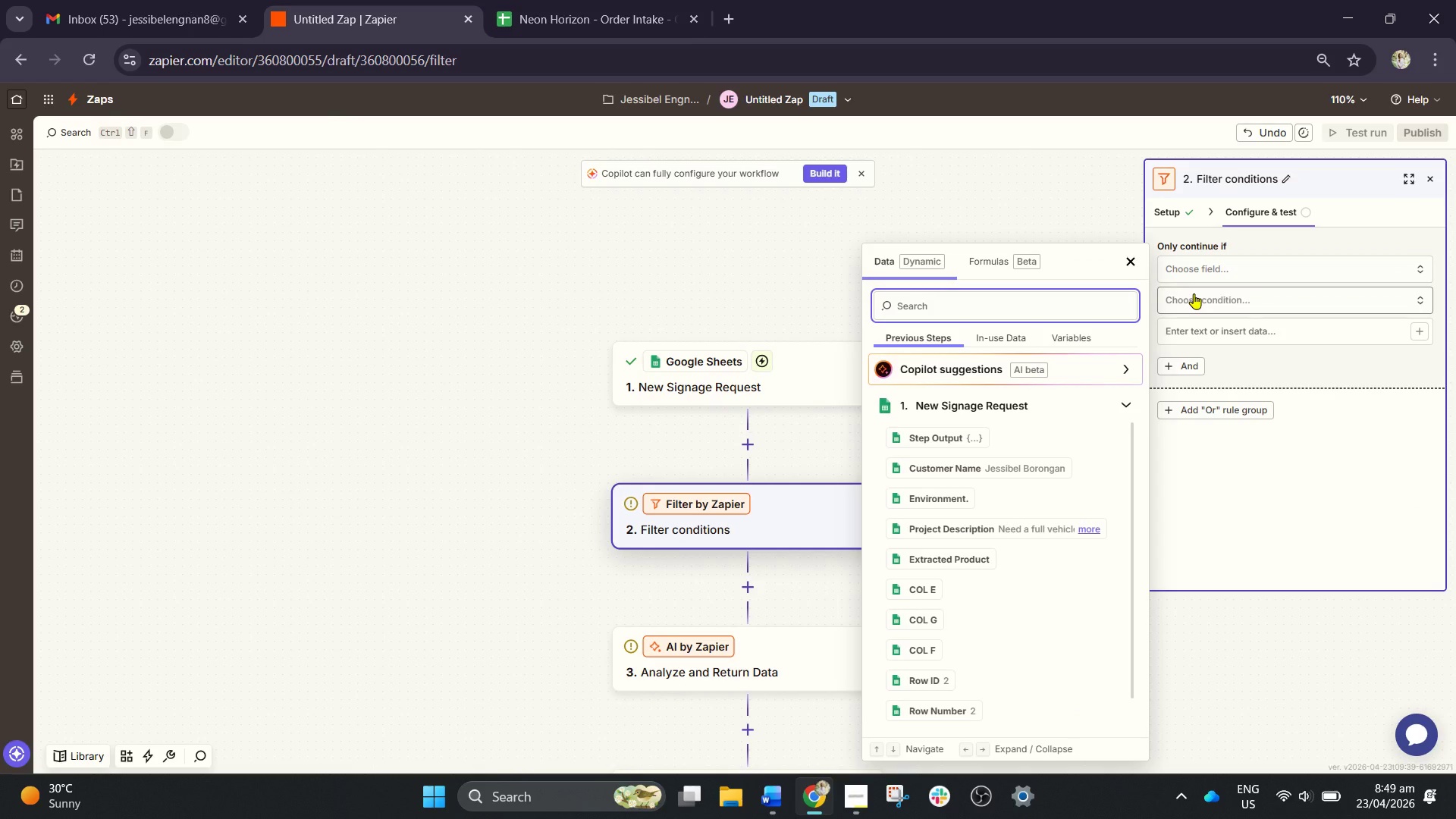 
wait(10.22)
 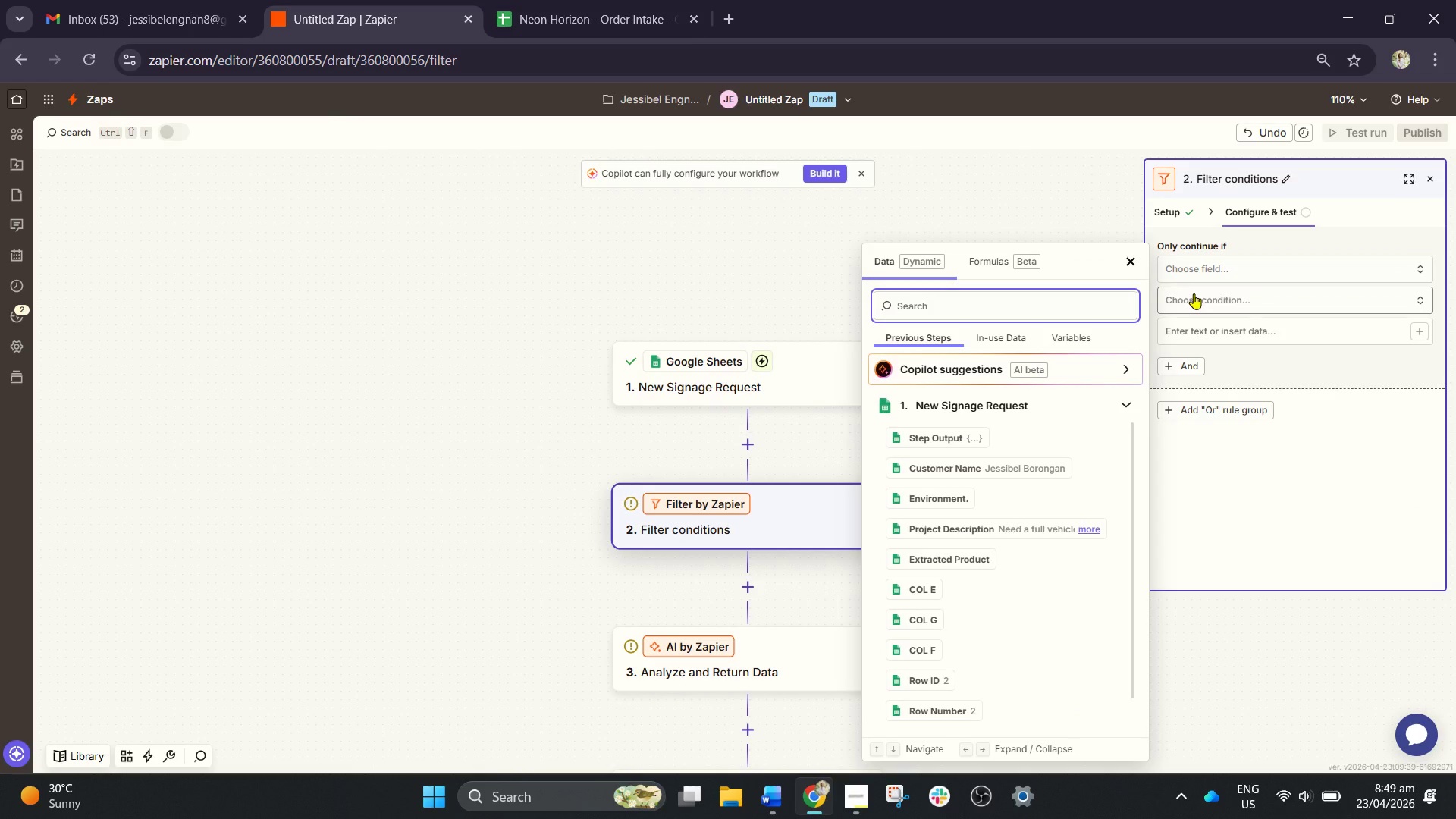 
left_click([1075, 315])
 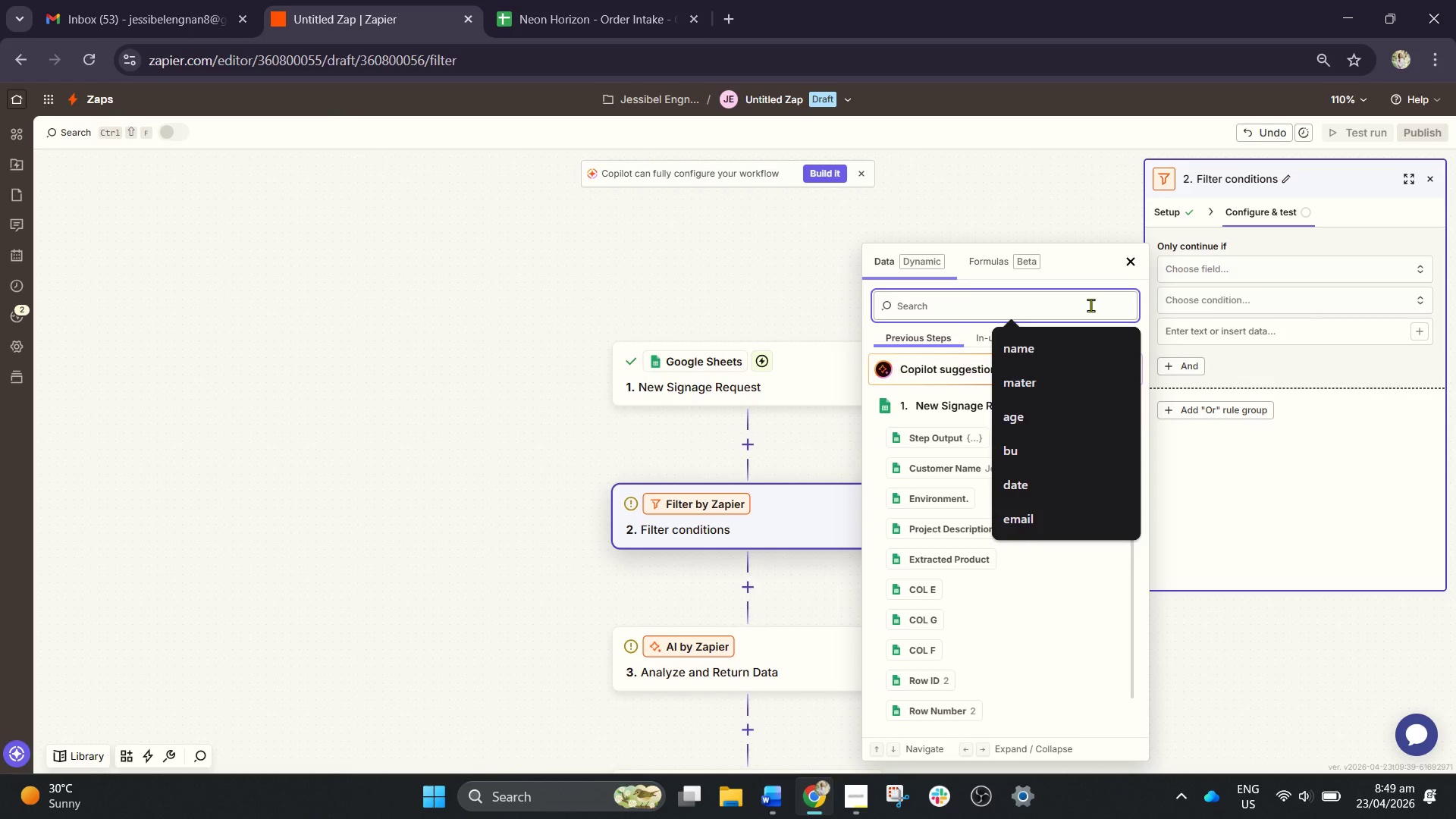 
type(proe)
 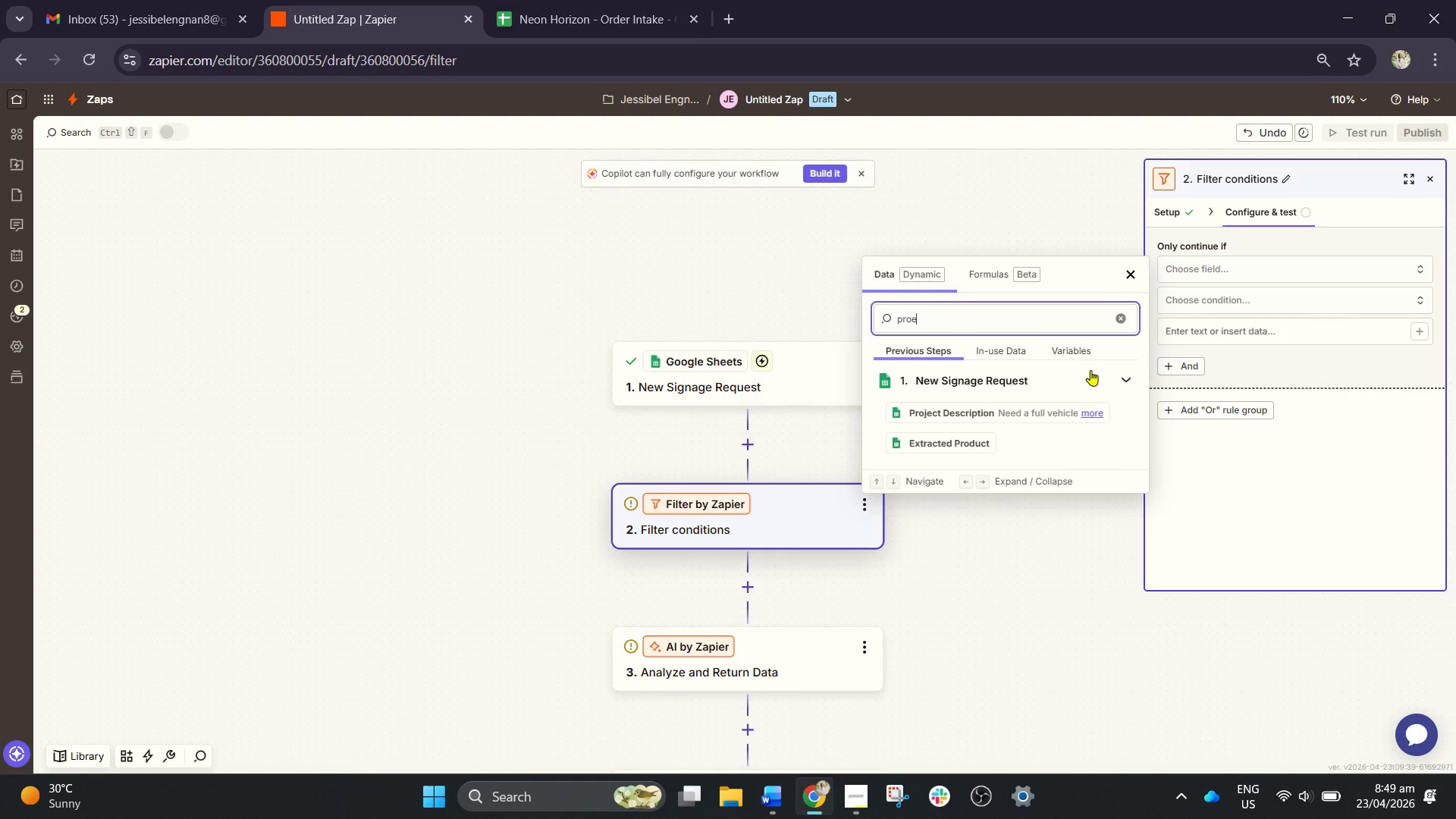 
left_click([1051, 403])
 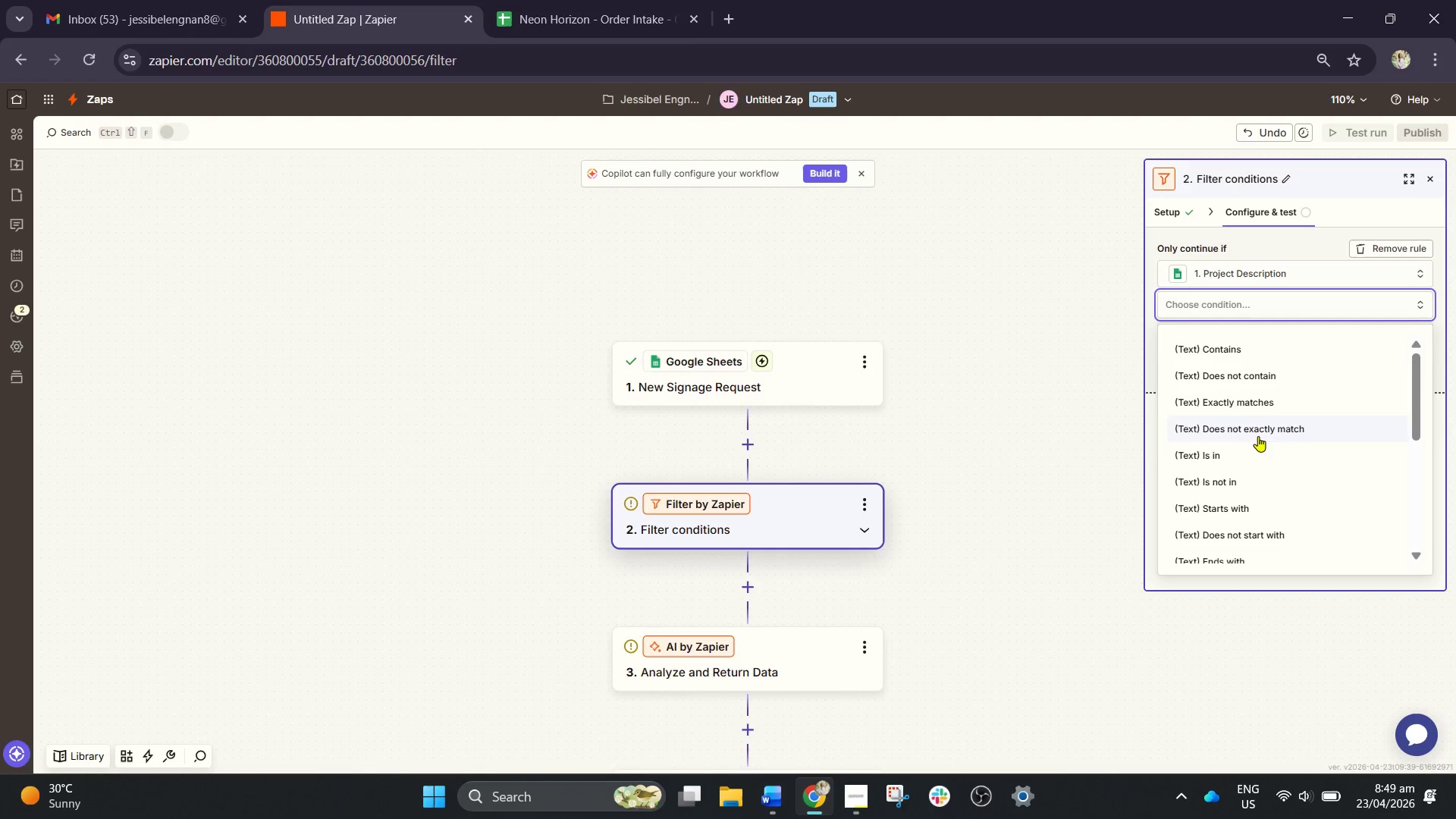 
scroll: coordinate [1264, 488], scroll_direction: down, amount: 5.0
 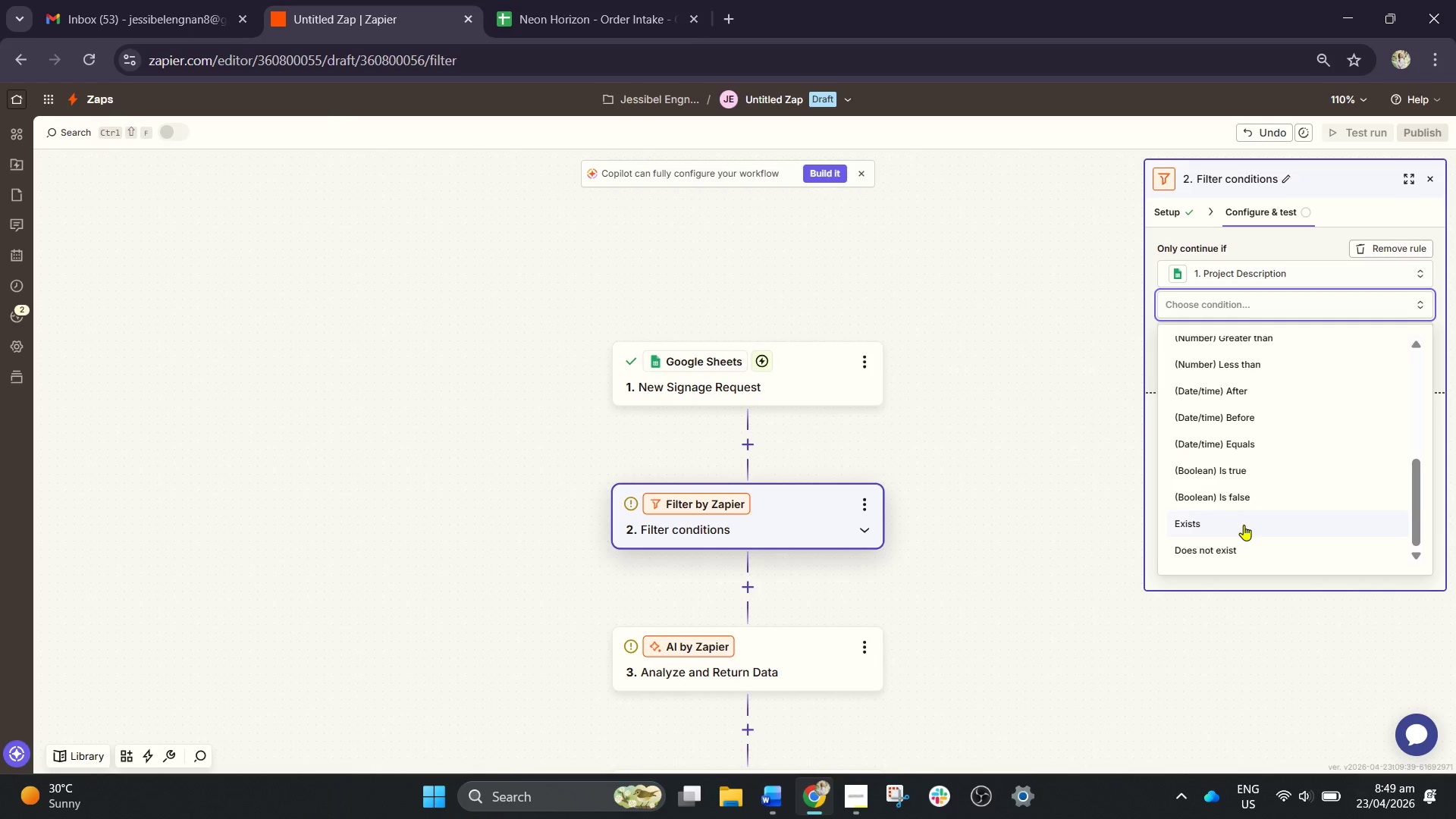 
left_click([1244, 525])
 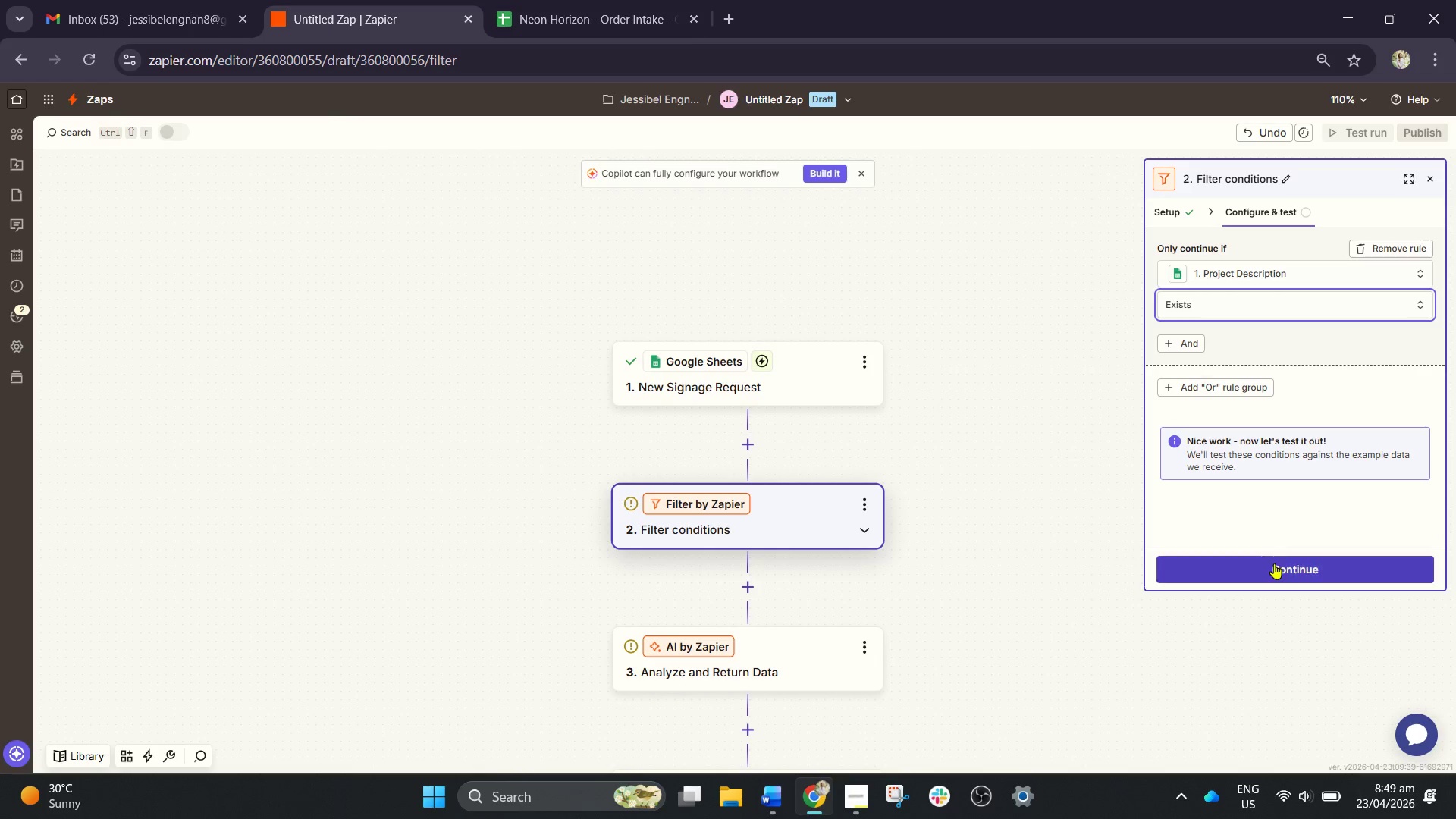 
left_click([1274, 563])
 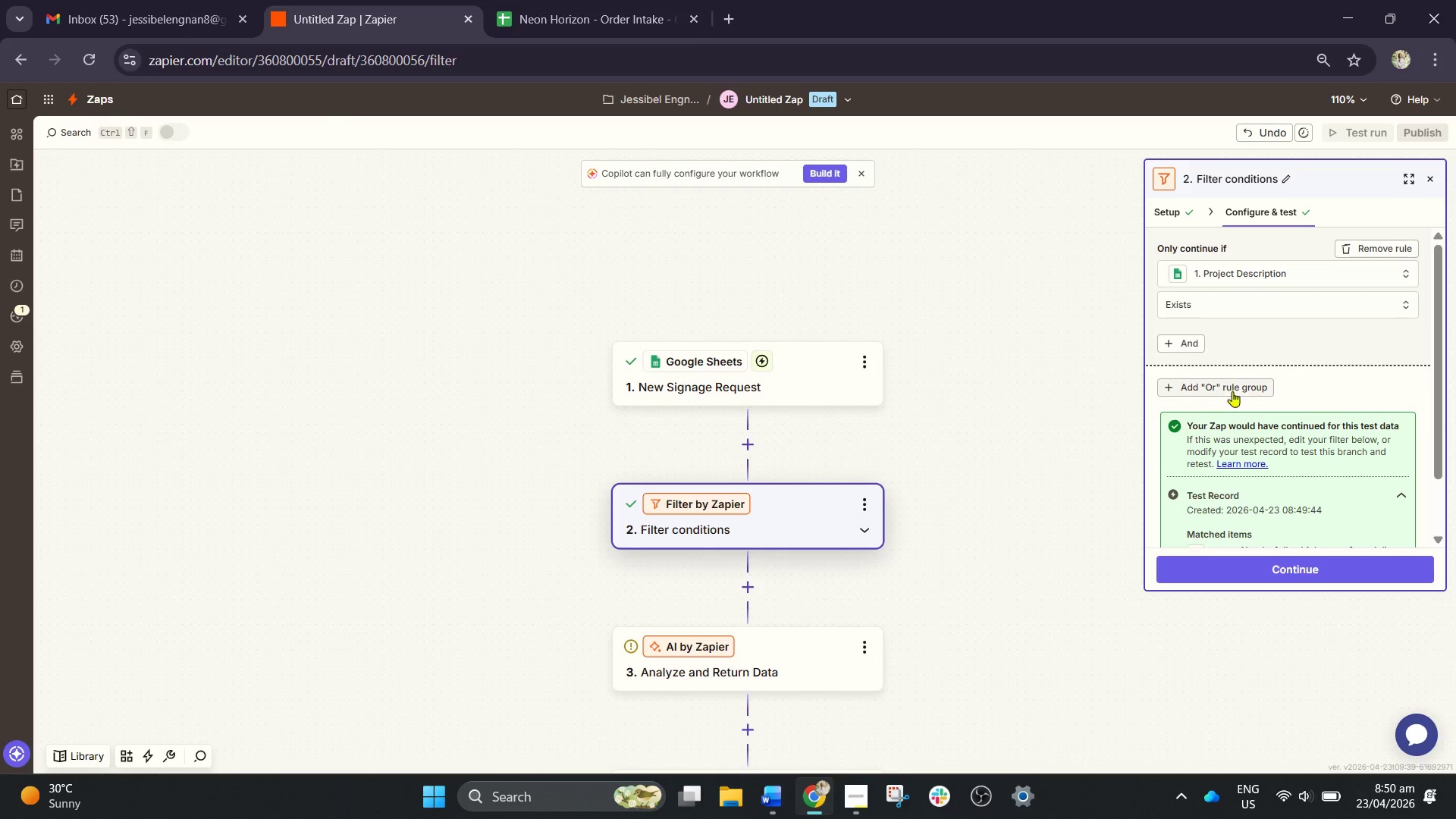 
wait(26.0)
 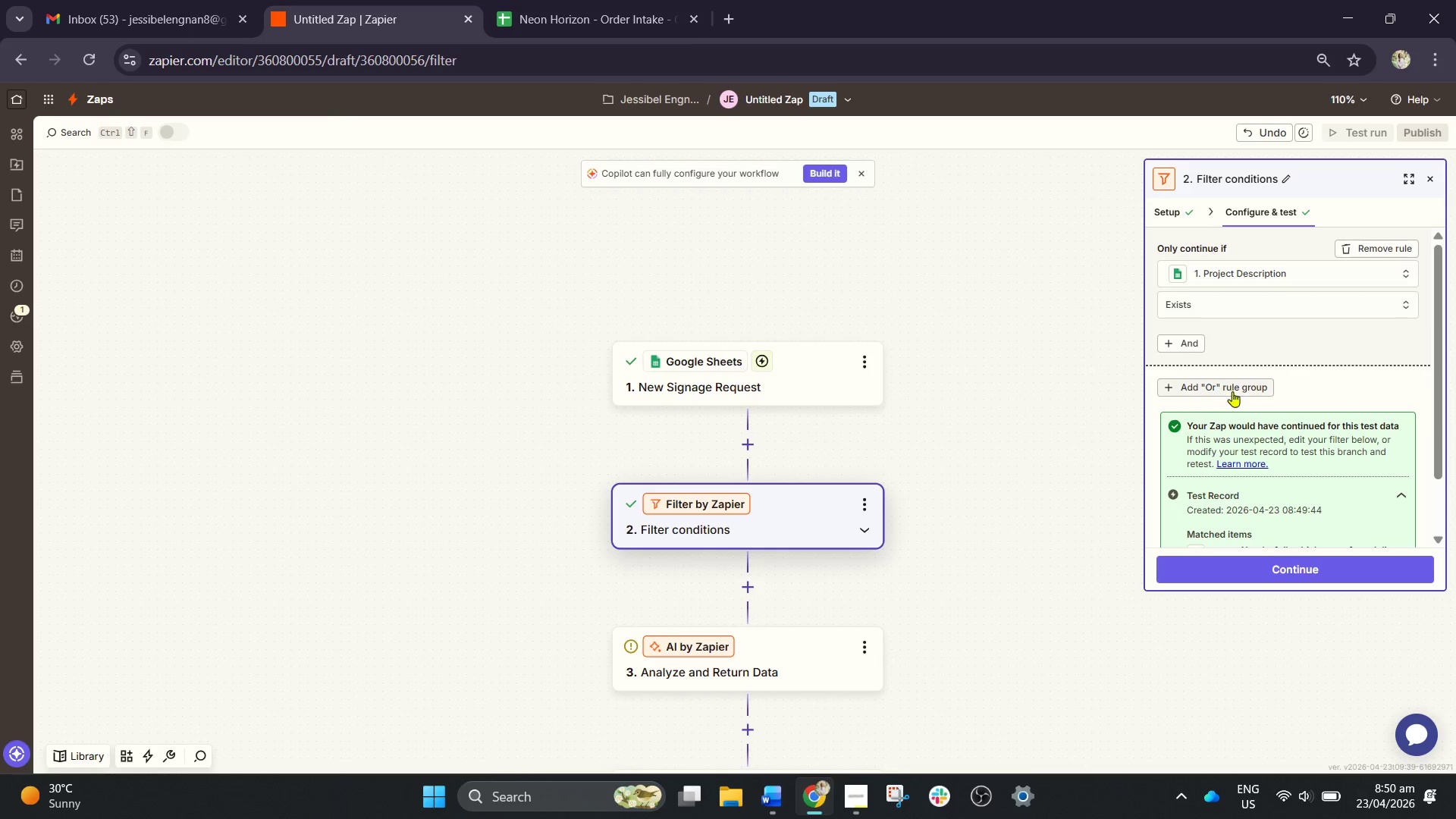 
left_click([1376, 388])
 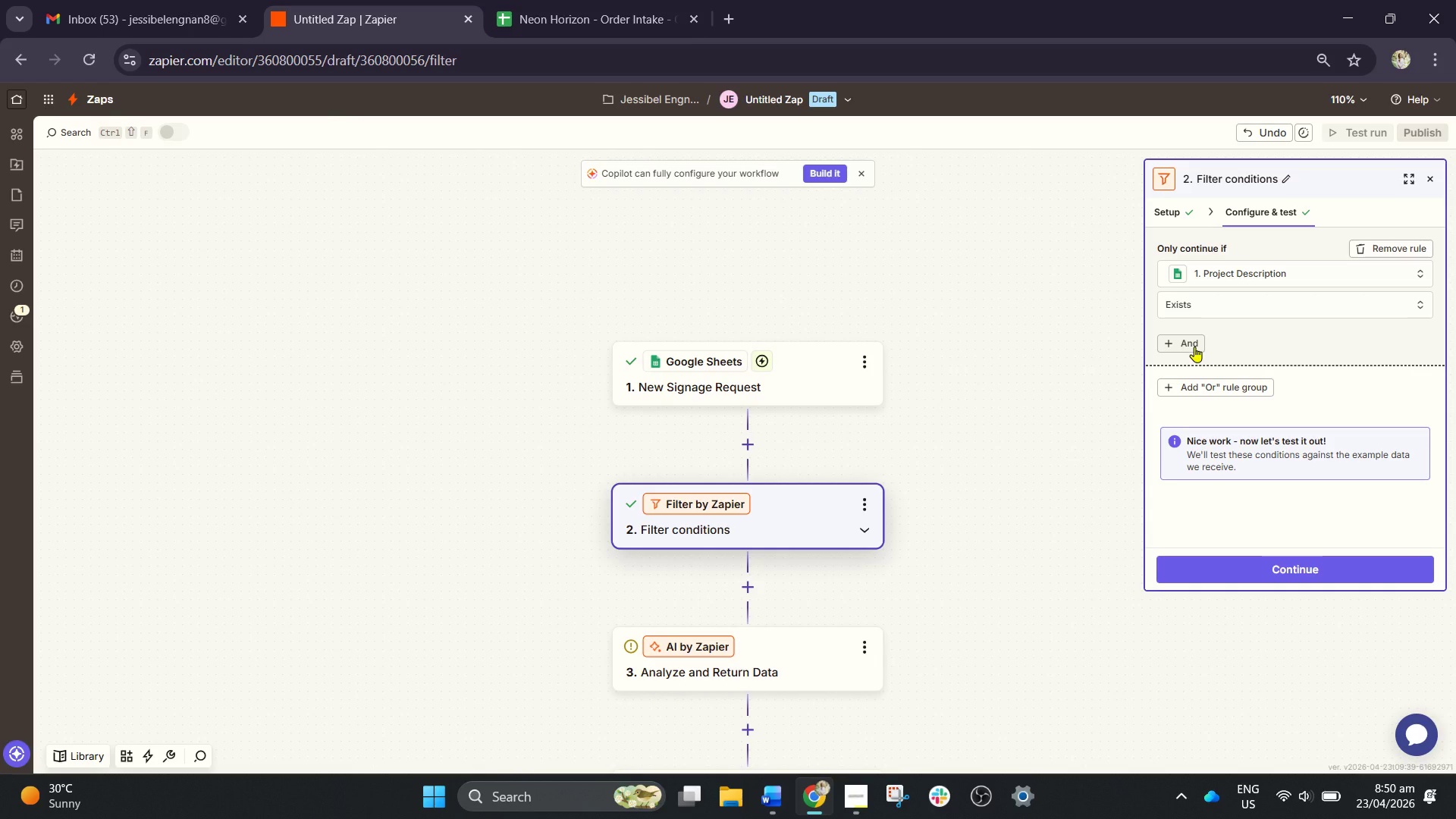 
wait(26.52)
 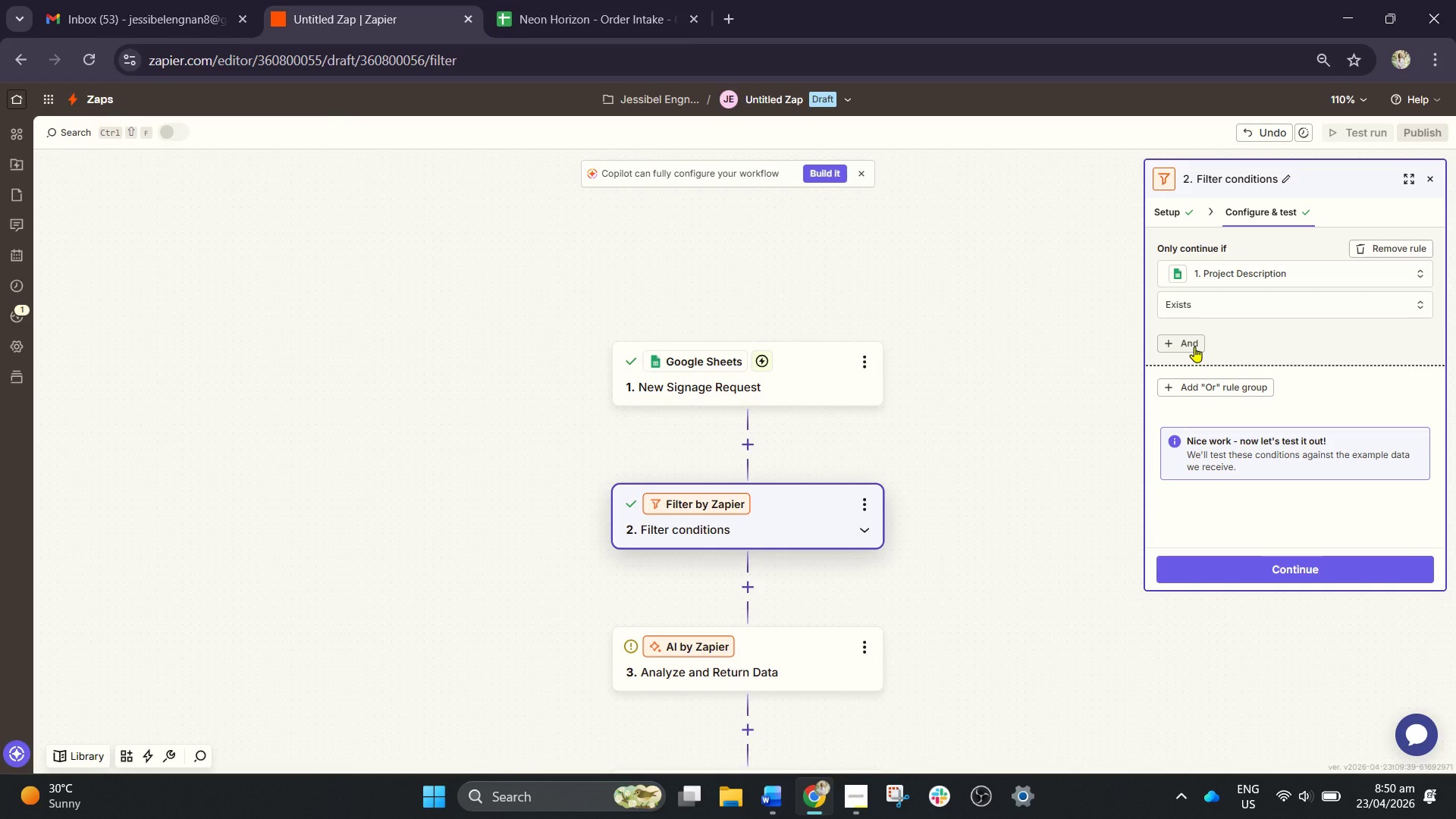 
left_click([1198, 384])
 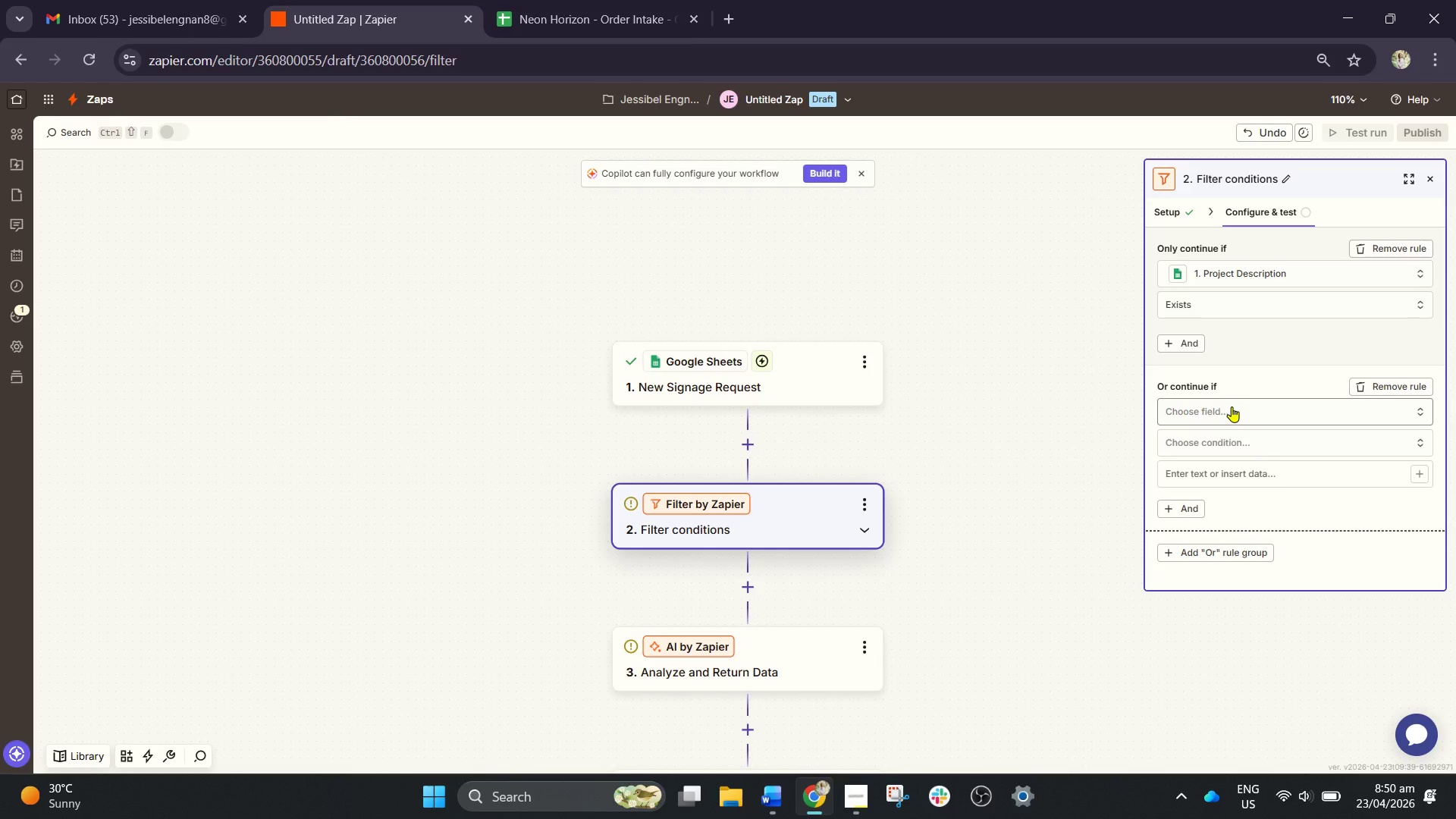 
left_click([1232, 406])
 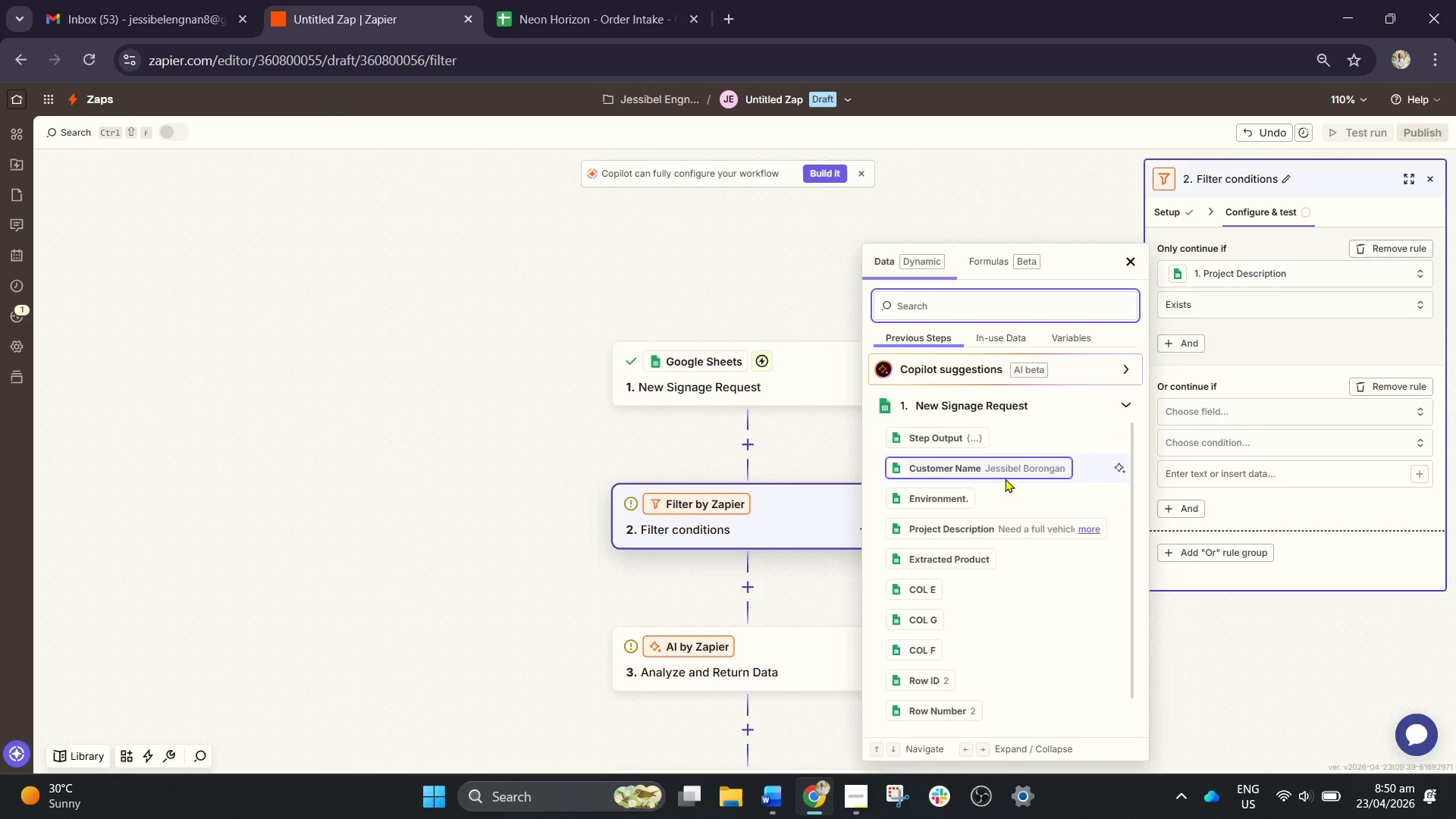 
left_click([1010, 522])
 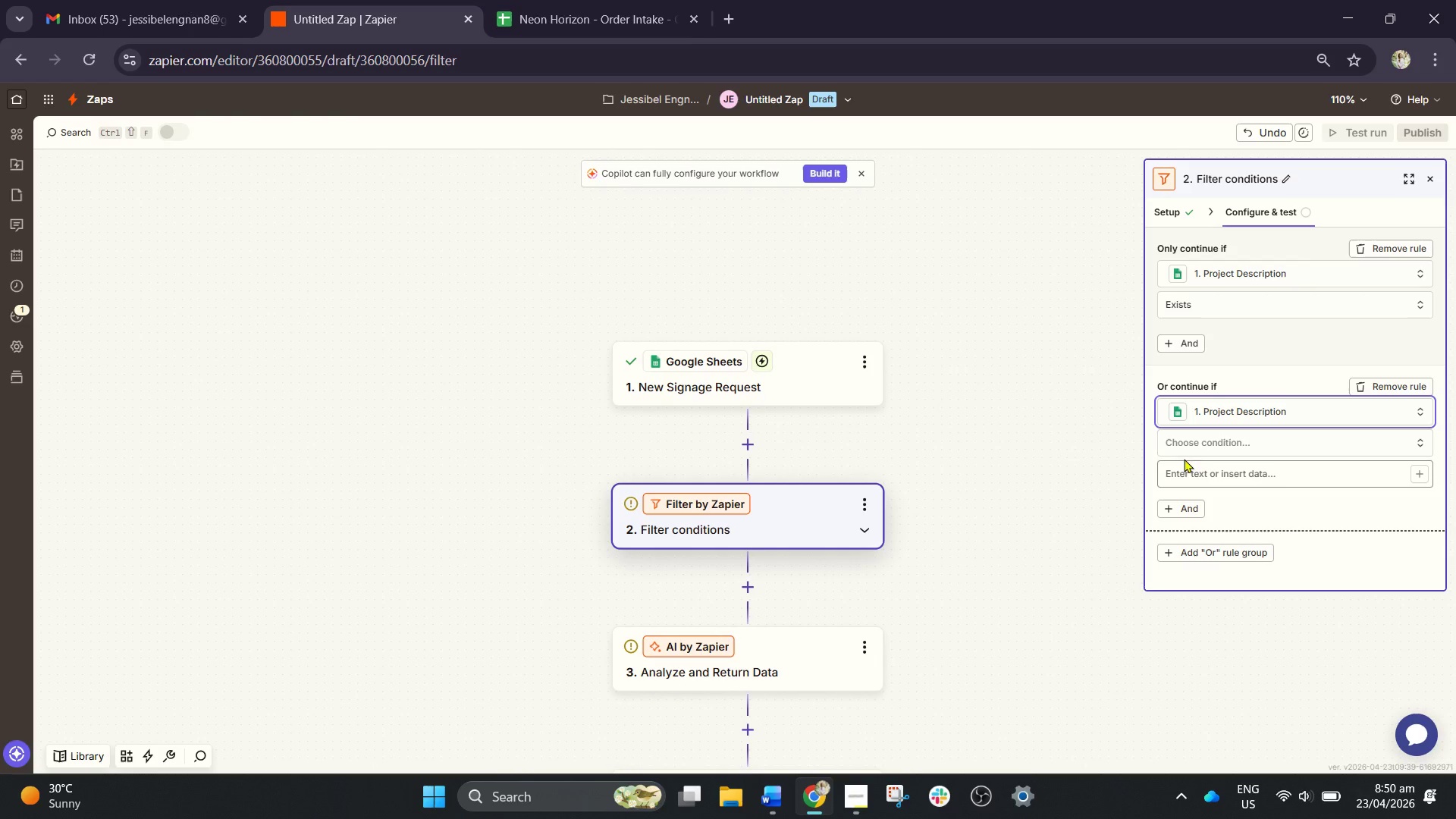 
left_click([1210, 445])
 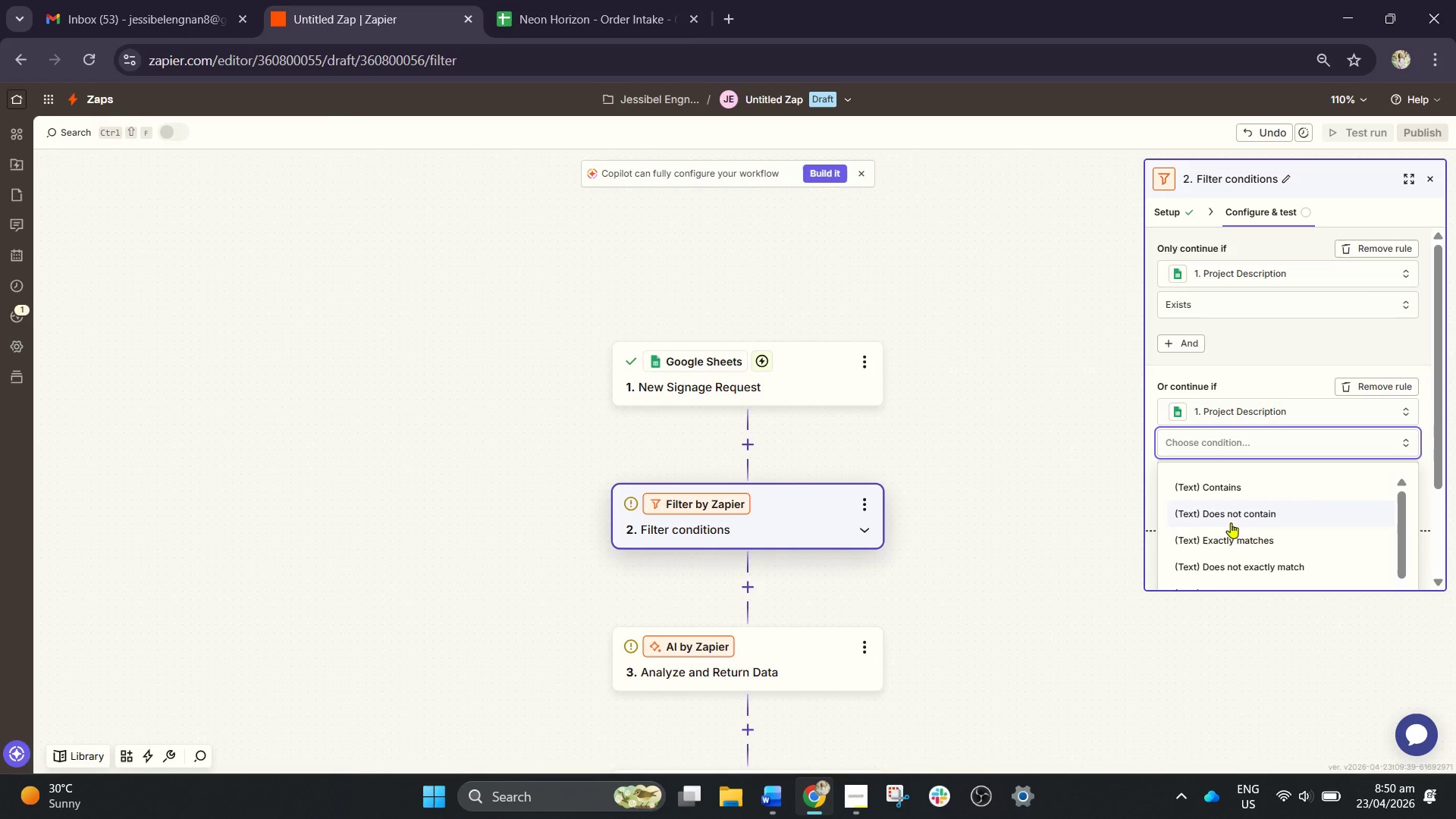 
left_click([1232, 541])
 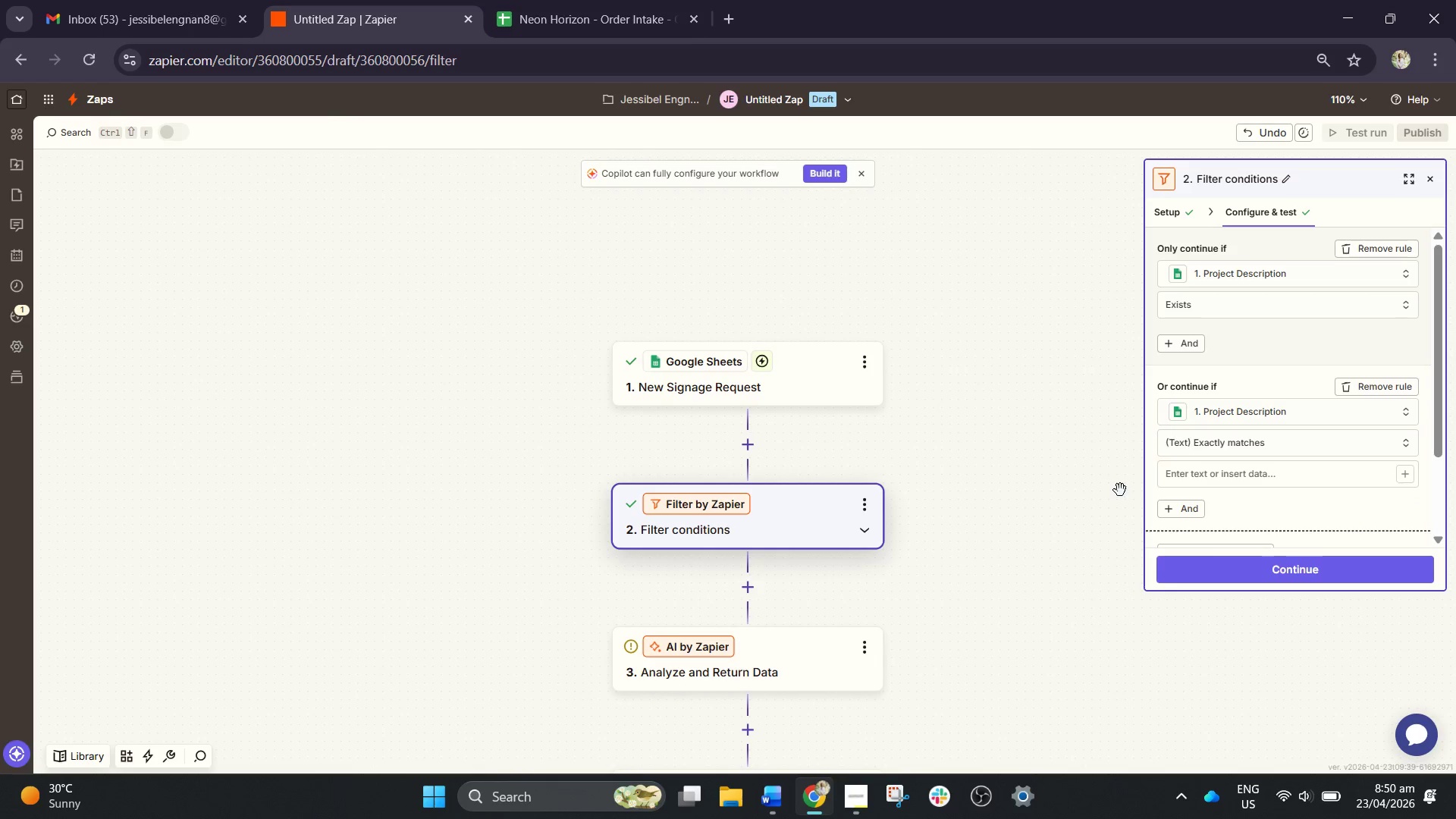 
double_click([1274, 570])
 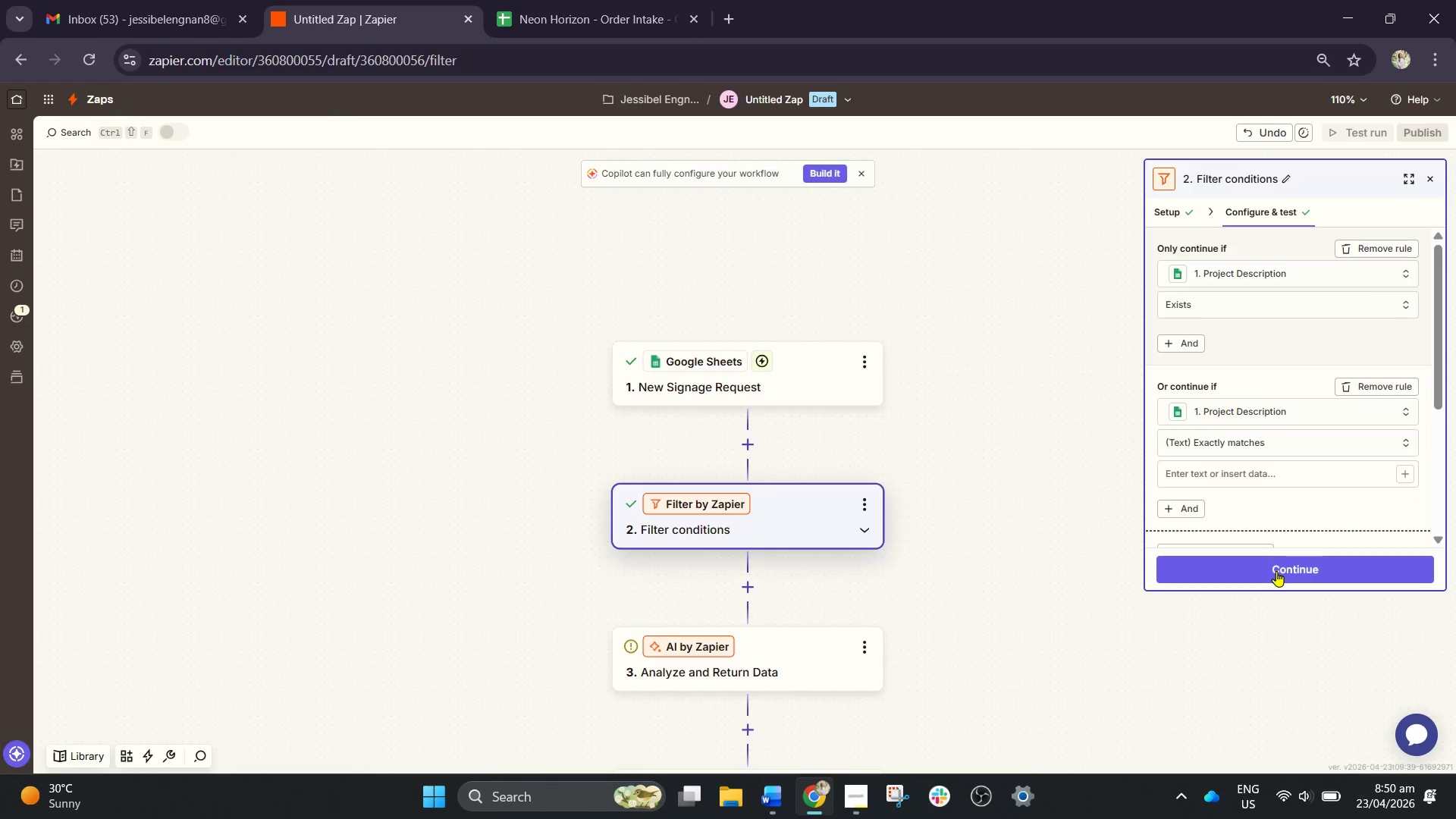 
scroll: coordinate [917, 494], scroll_direction: down, amount: 2.0
 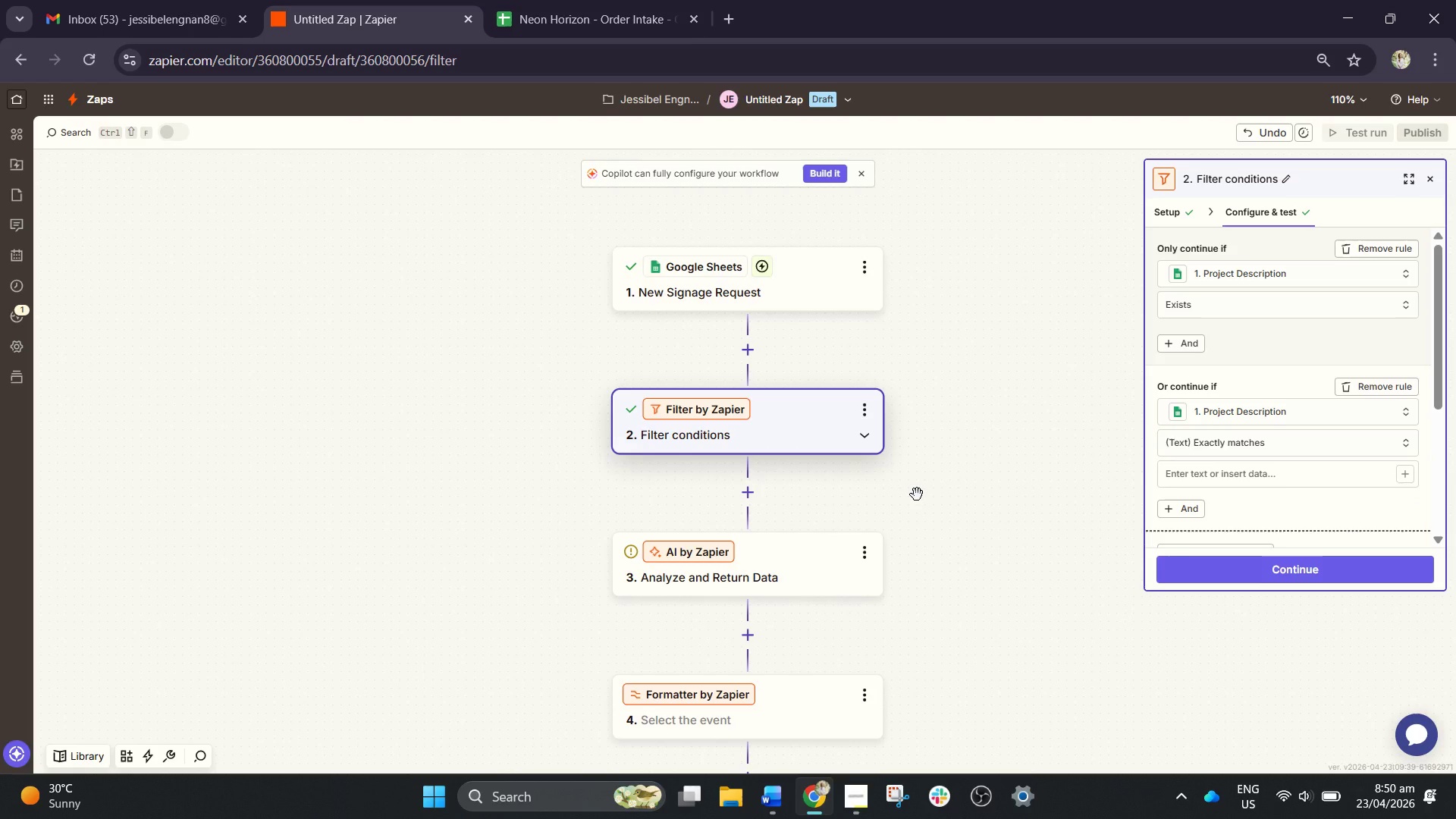 
wait(7.33)
 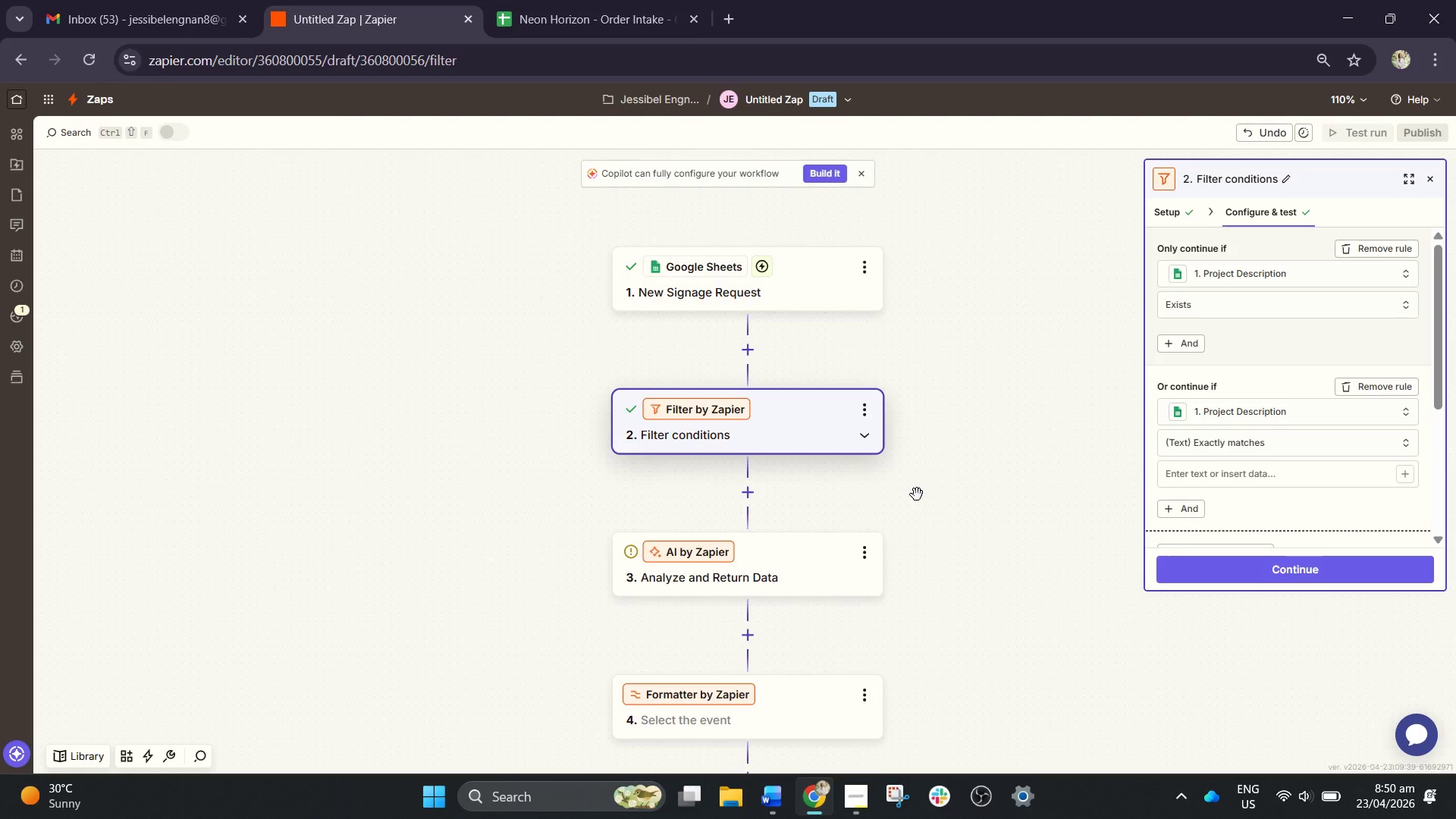 
scroll: coordinate [765, 435], scroll_direction: up, amount: 1.0
 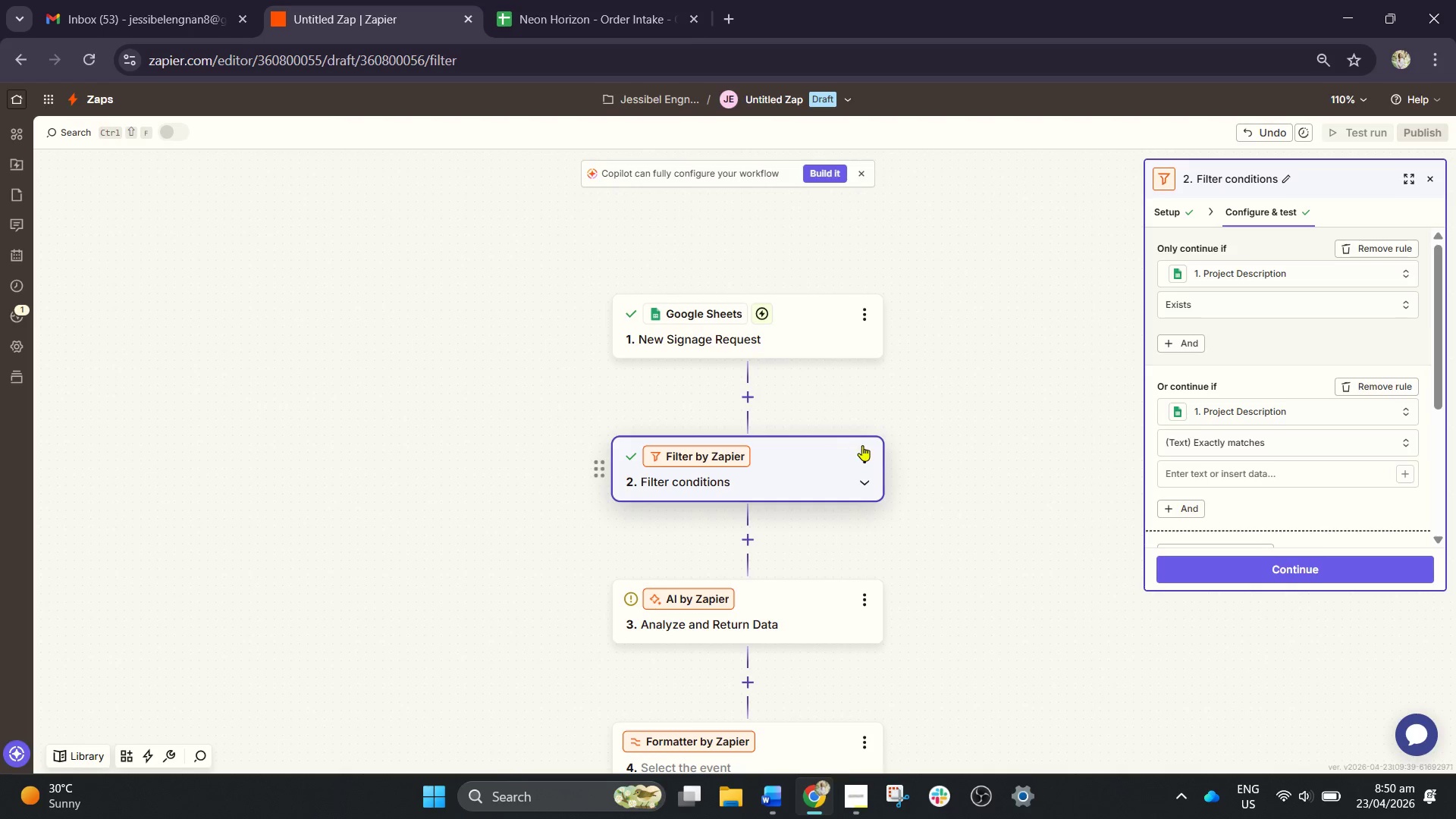 
left_click([871, 448])
 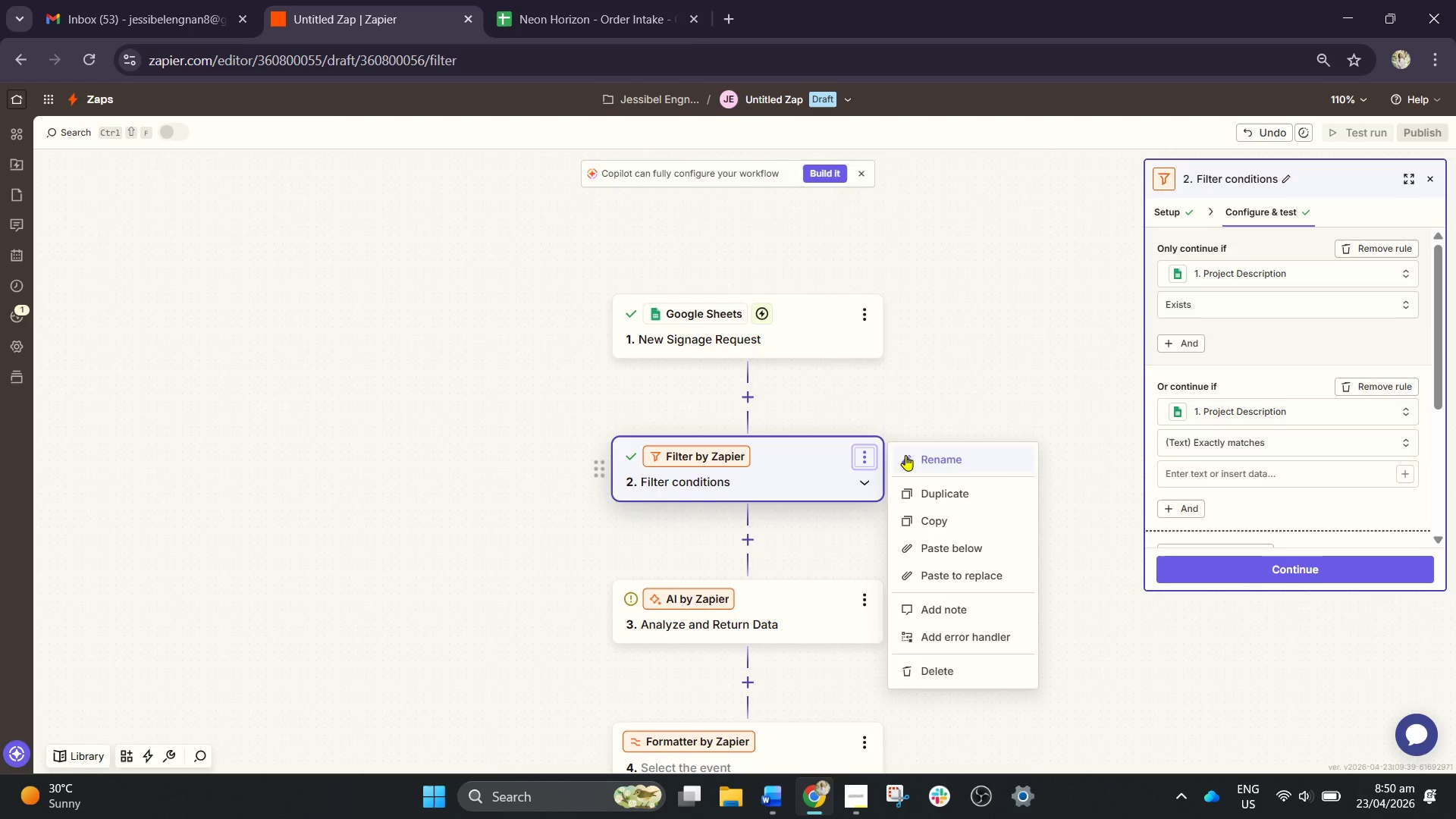 
left_click([911, 457])
 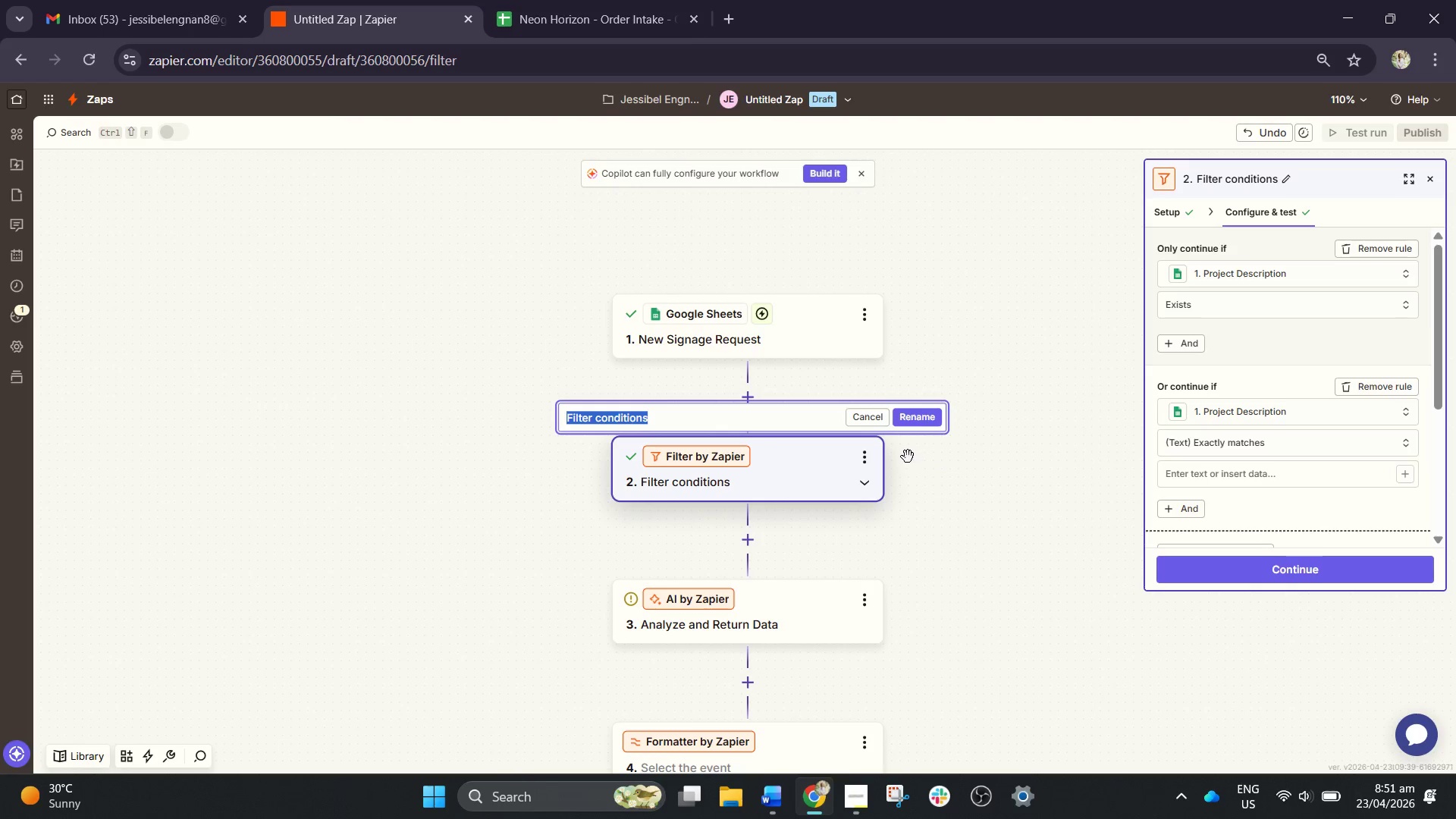 
type(Vlaida==)
key(Backspace)
key(Backspace)
key(Backspace)
key(Backspace)
key(Backspace)
key(Backspace)
key(Backspace)
type(alidate Incoming Request)
 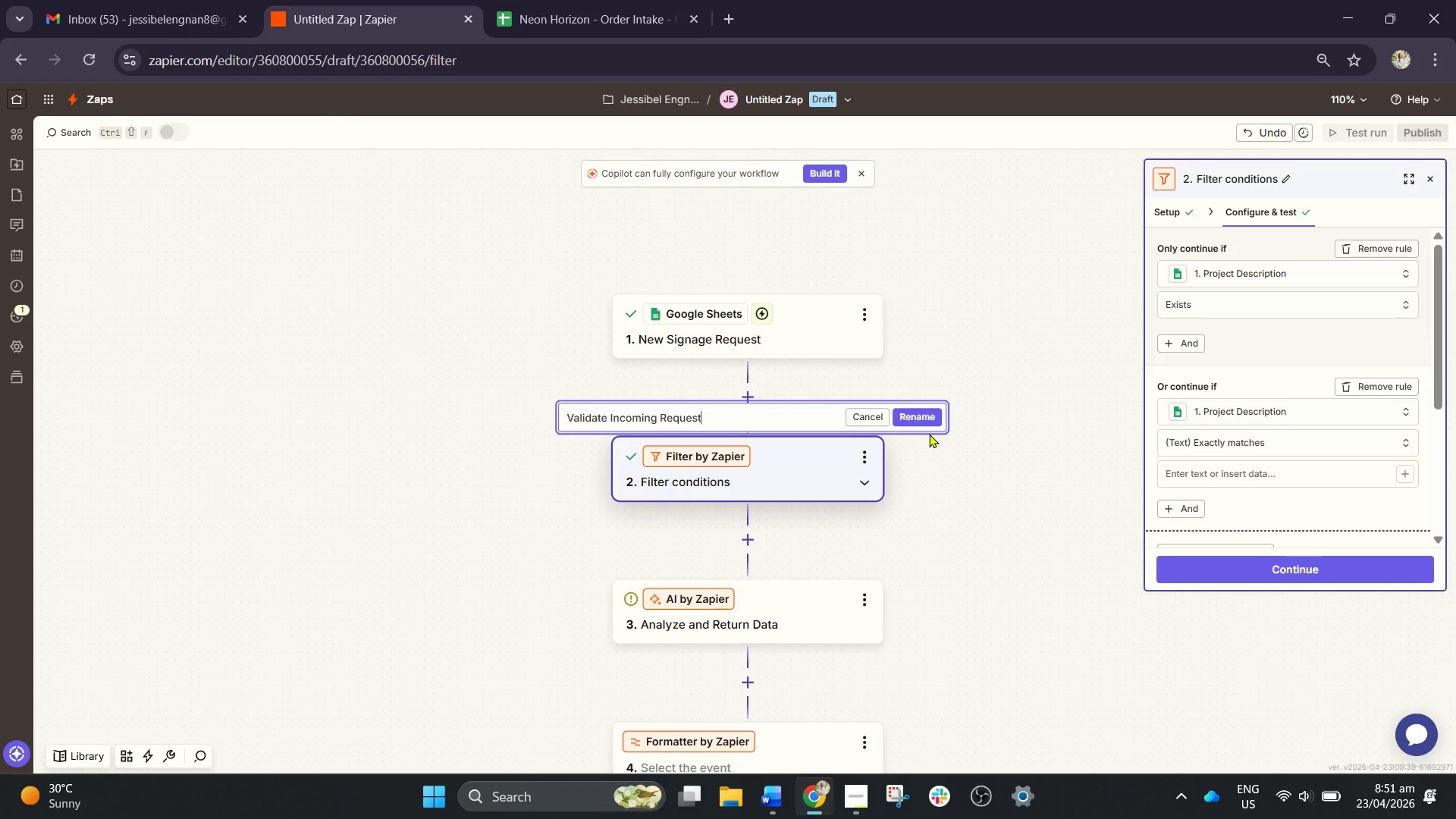 
key(Enter)
 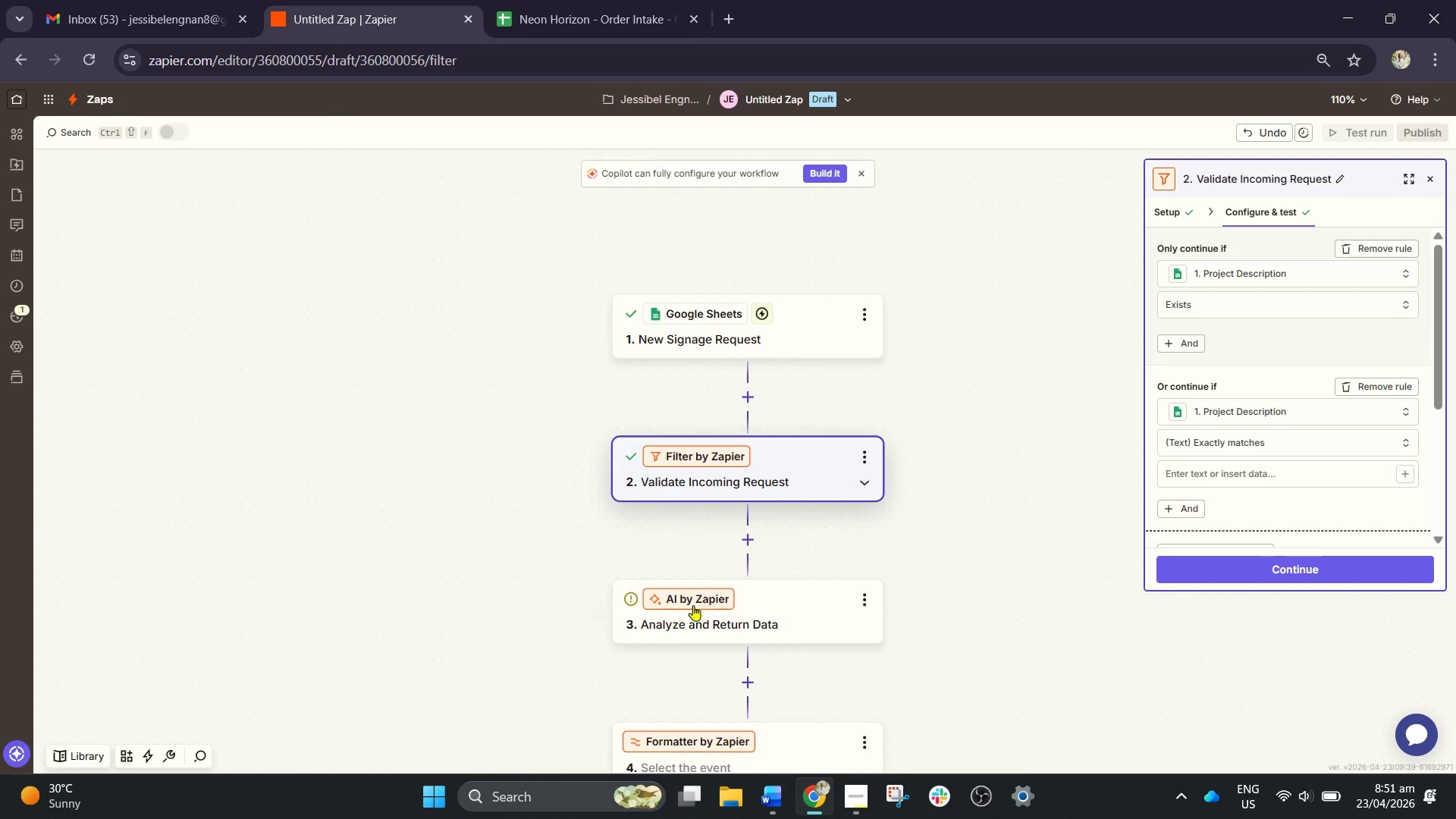 
left_click([802, 626])
 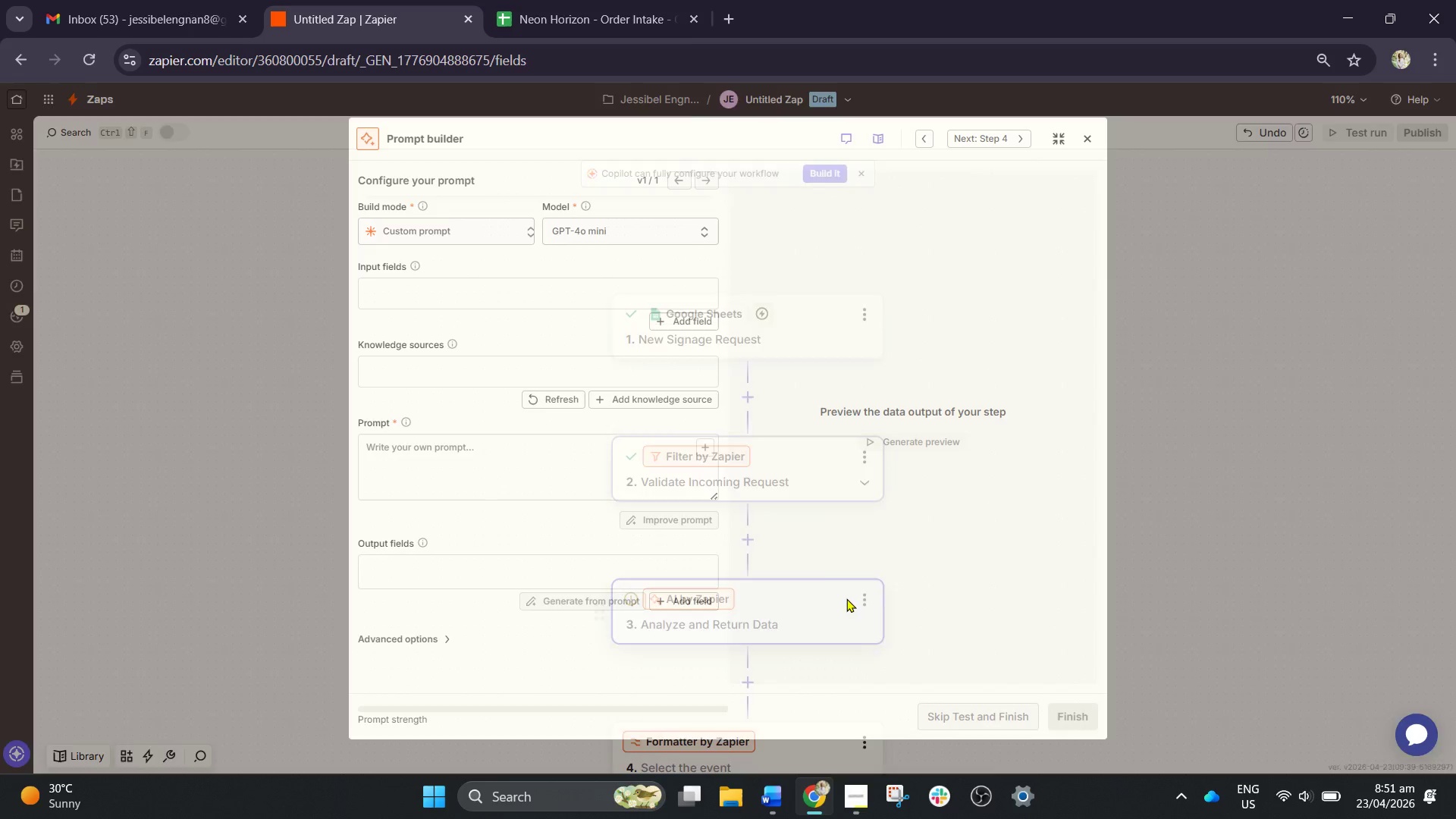 
left_click([858, 596])
 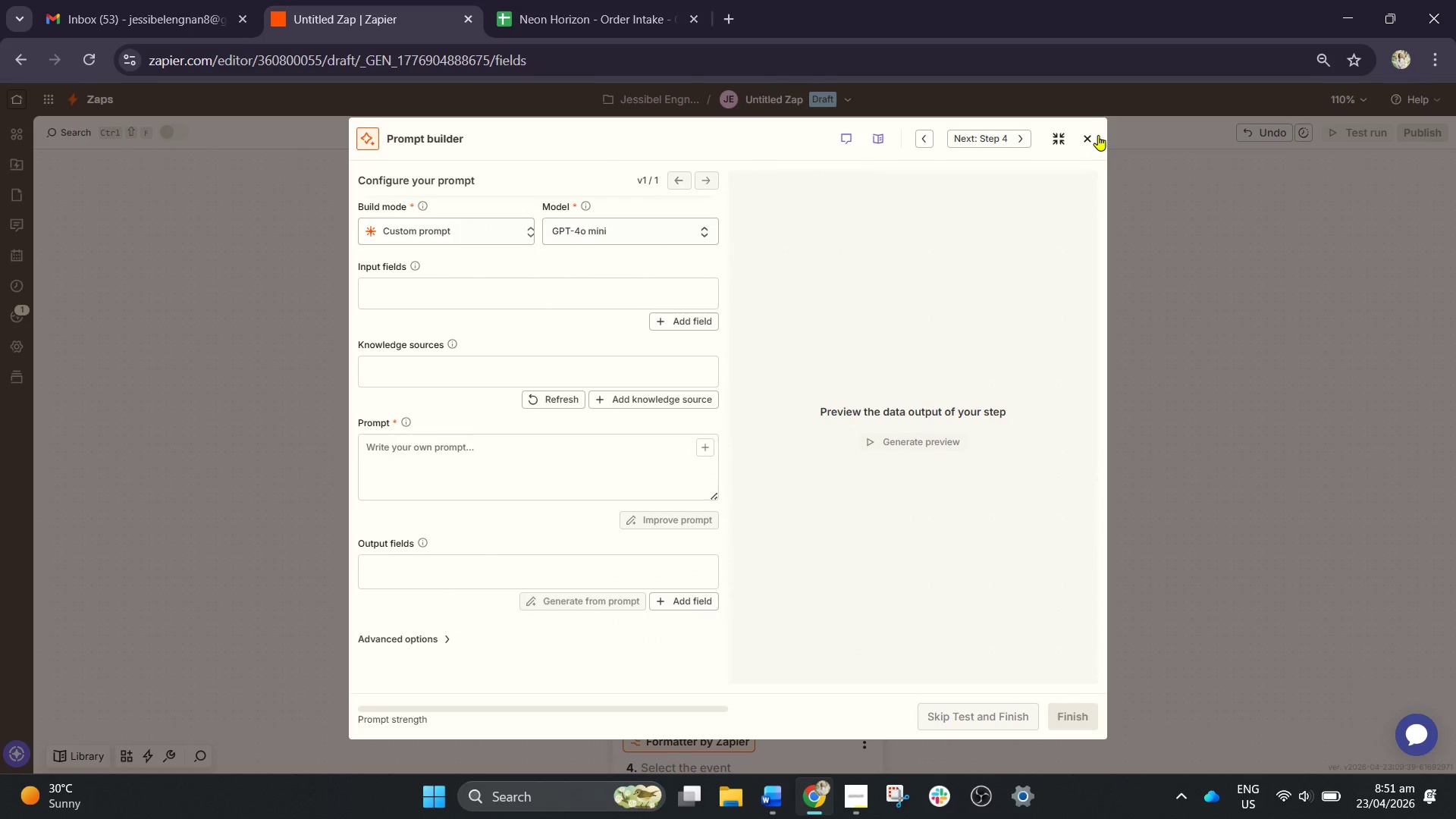 
left_click([1088, 146])
 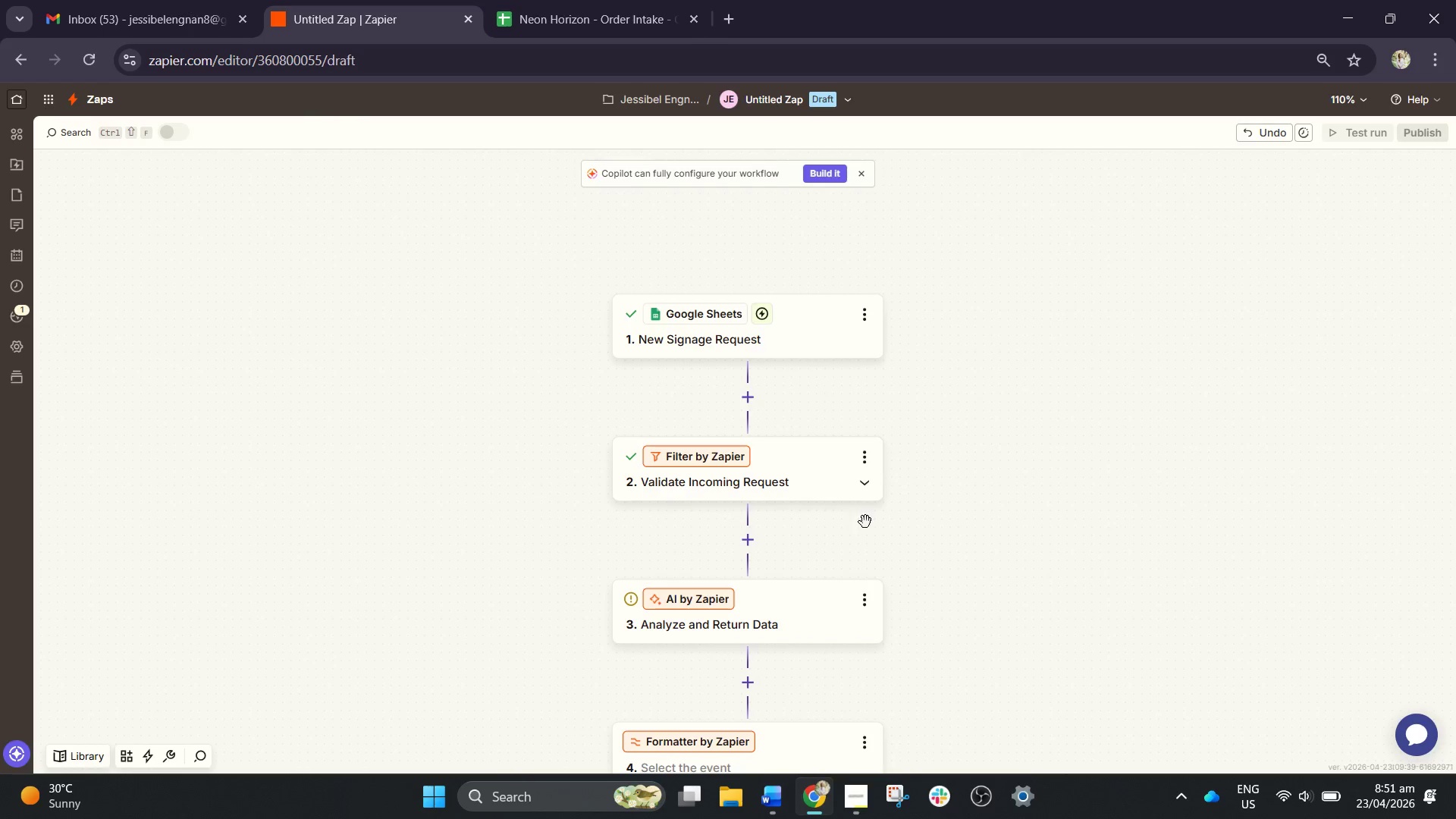 
left_click([788, 495])
 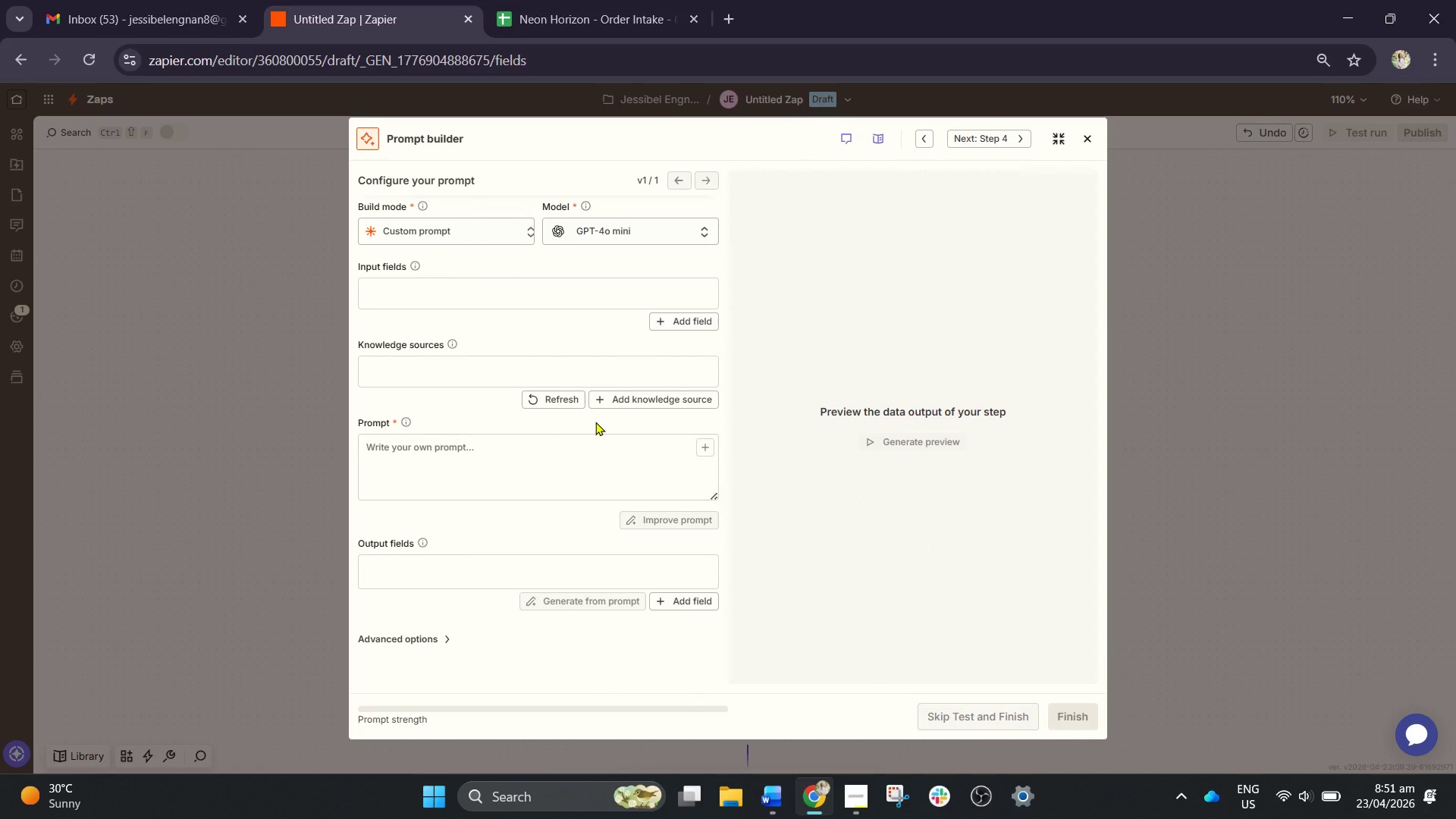 
scroll: coordinate [855, 522], scroll_direction: down, amount: 2.0
 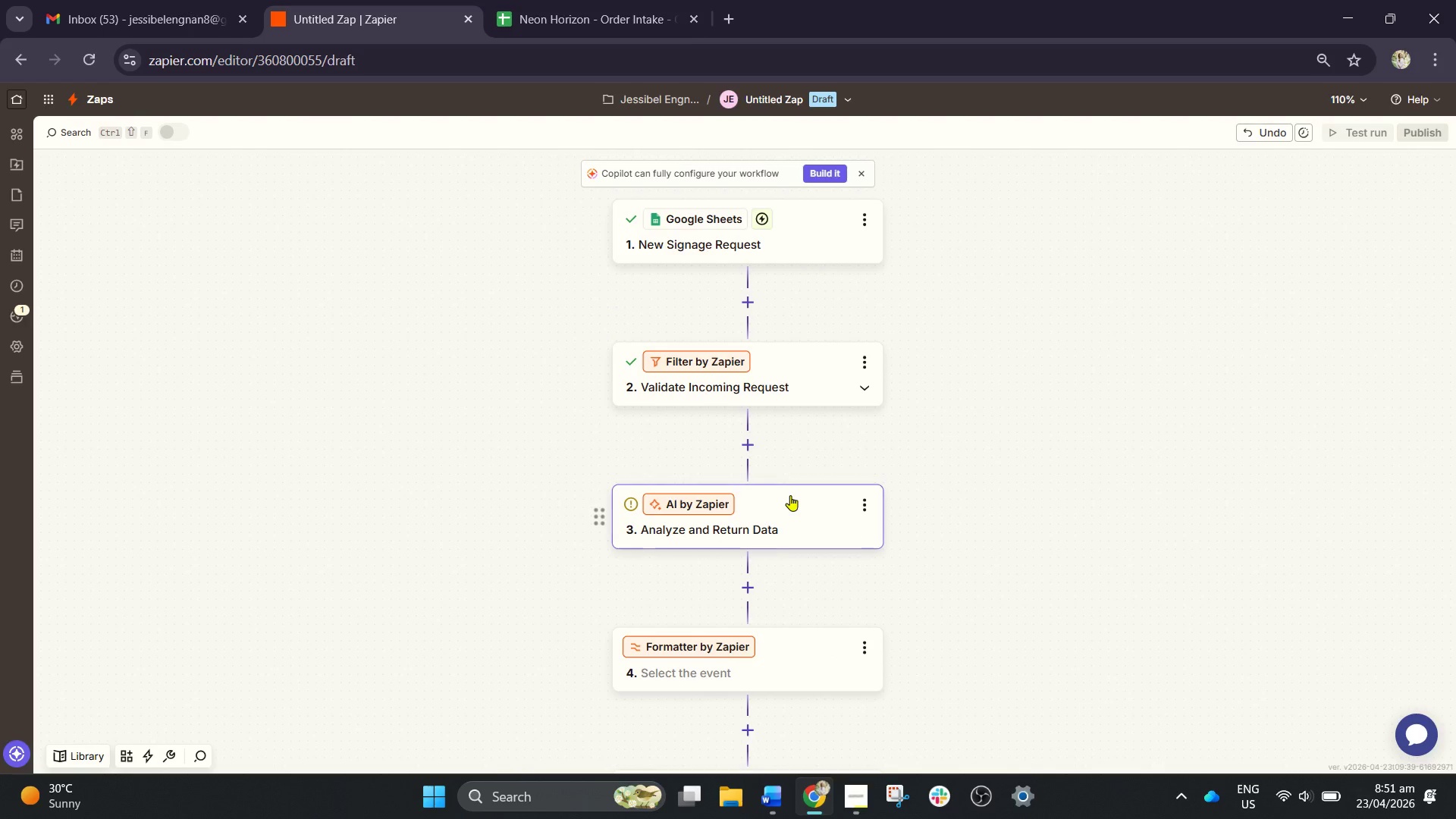 
wait(28.09)
 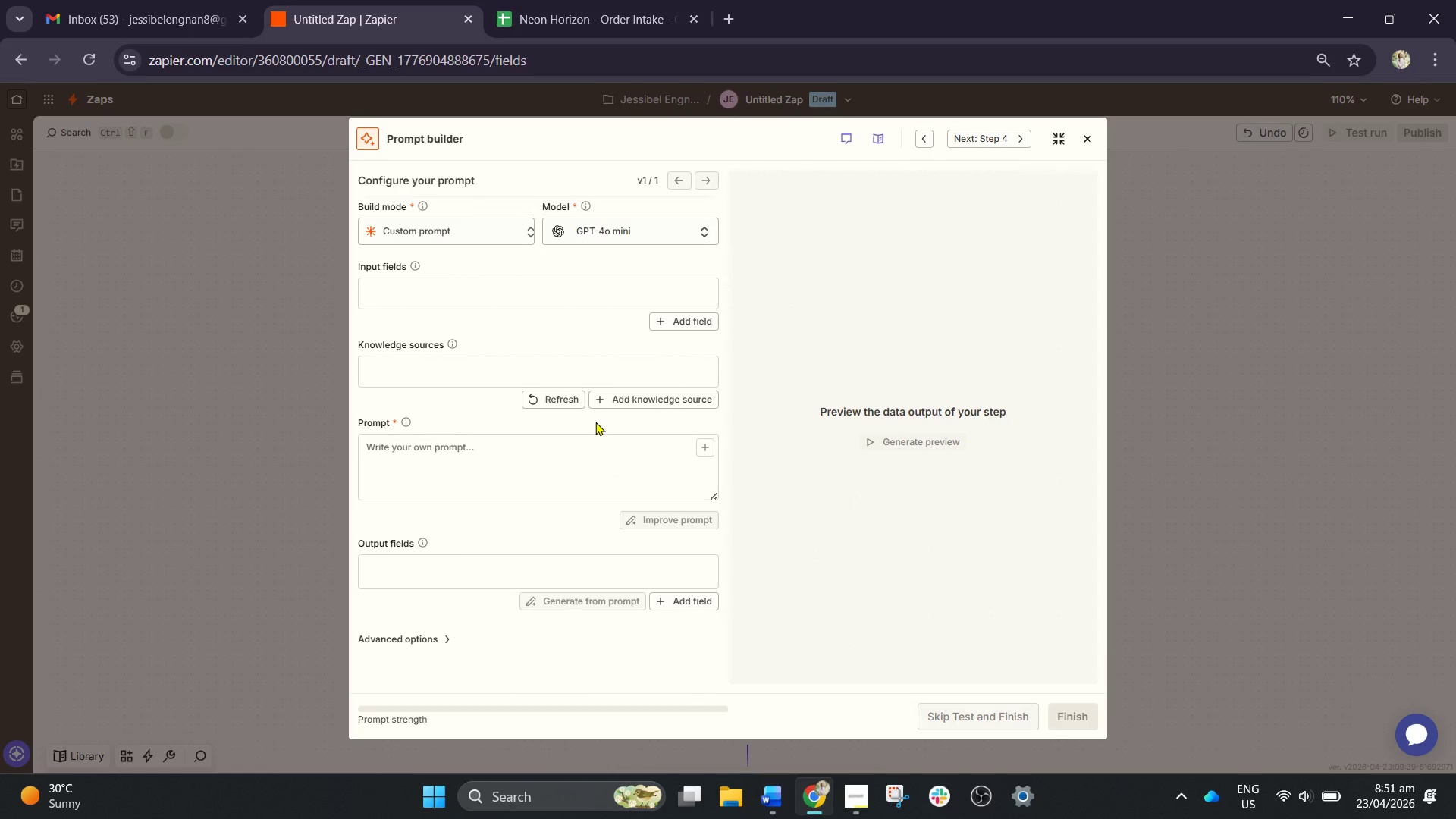 
left_click([626, 0])
 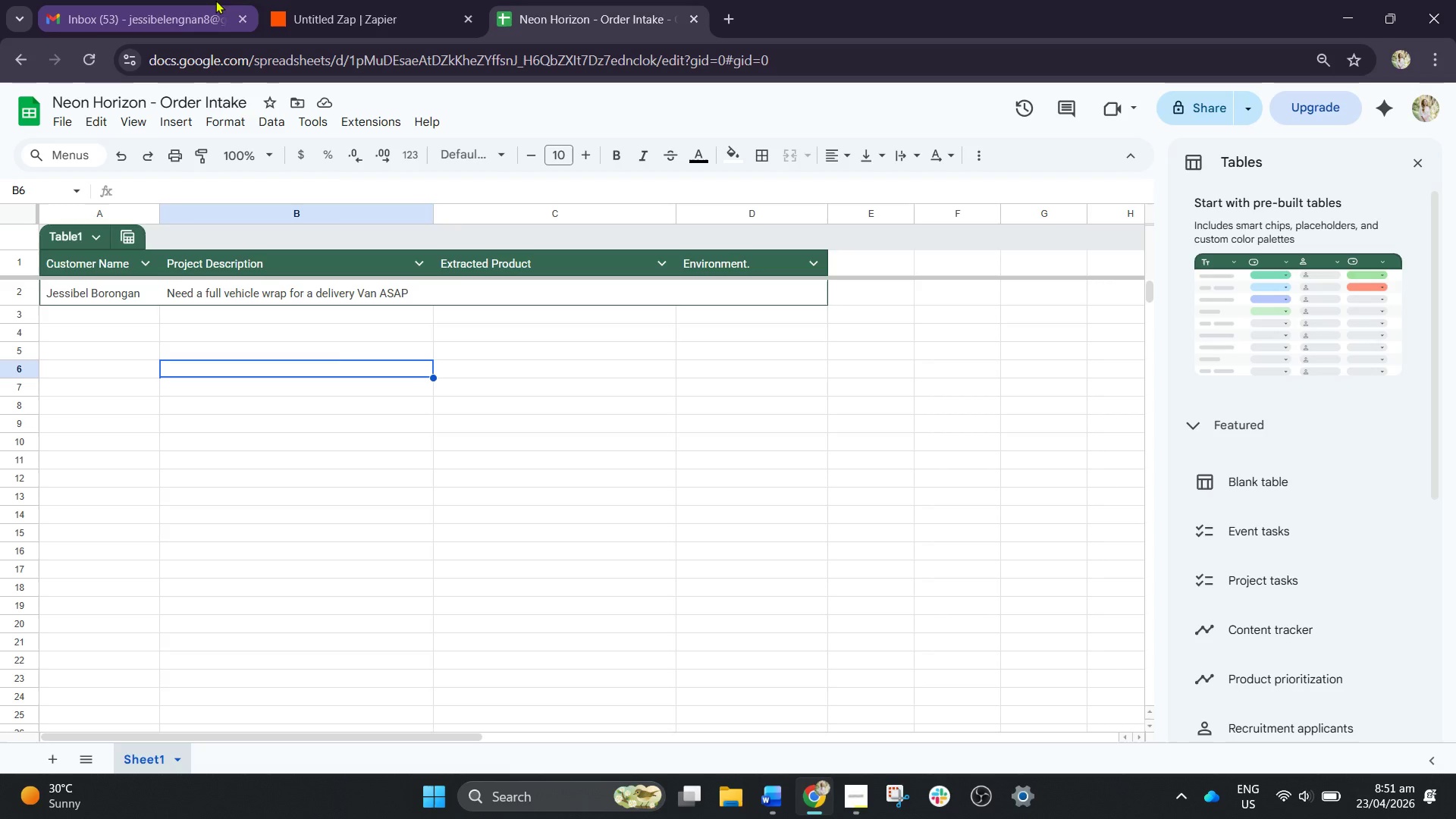 
left_click([331, 0])
 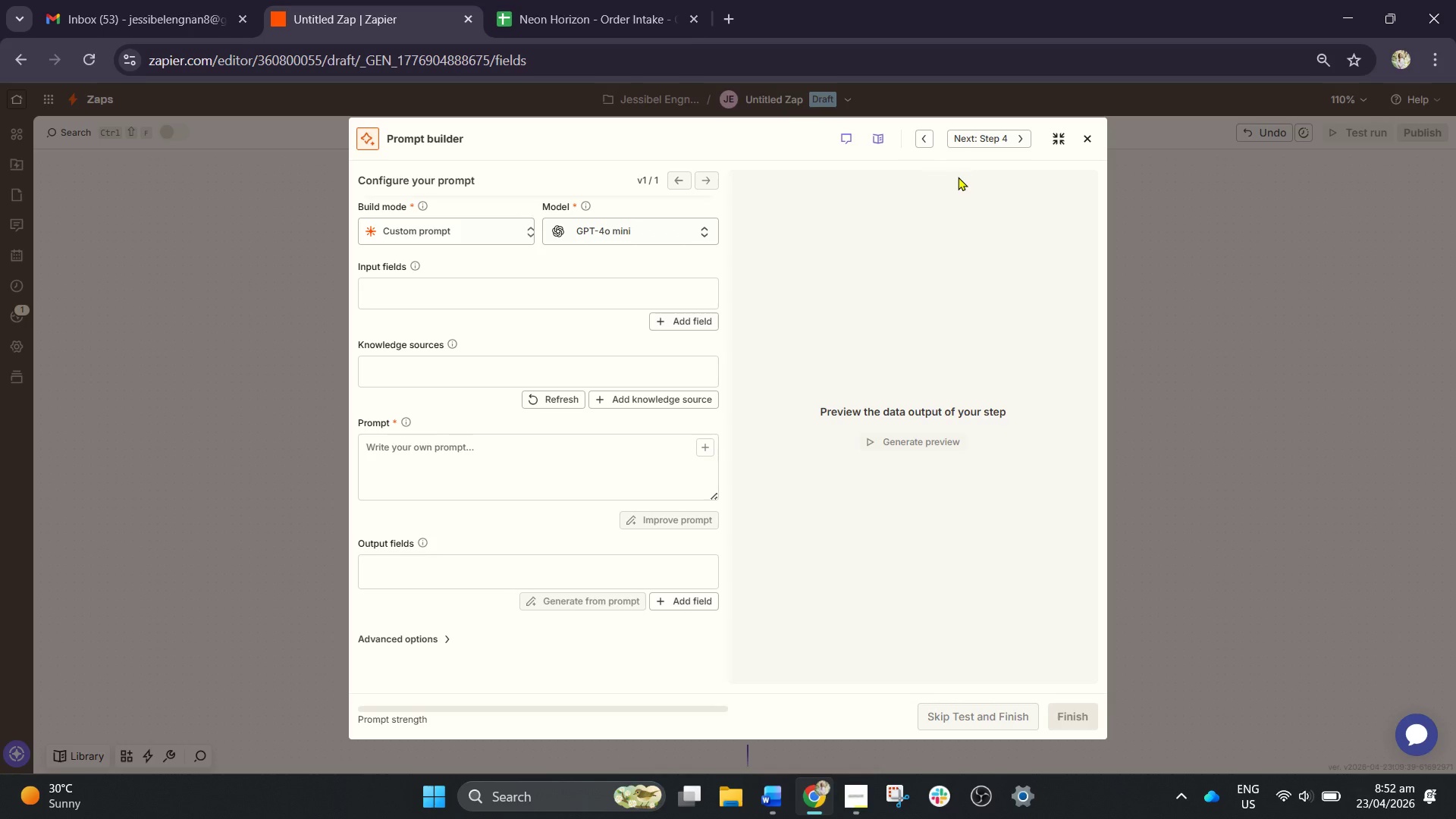 
wait(28.12)
 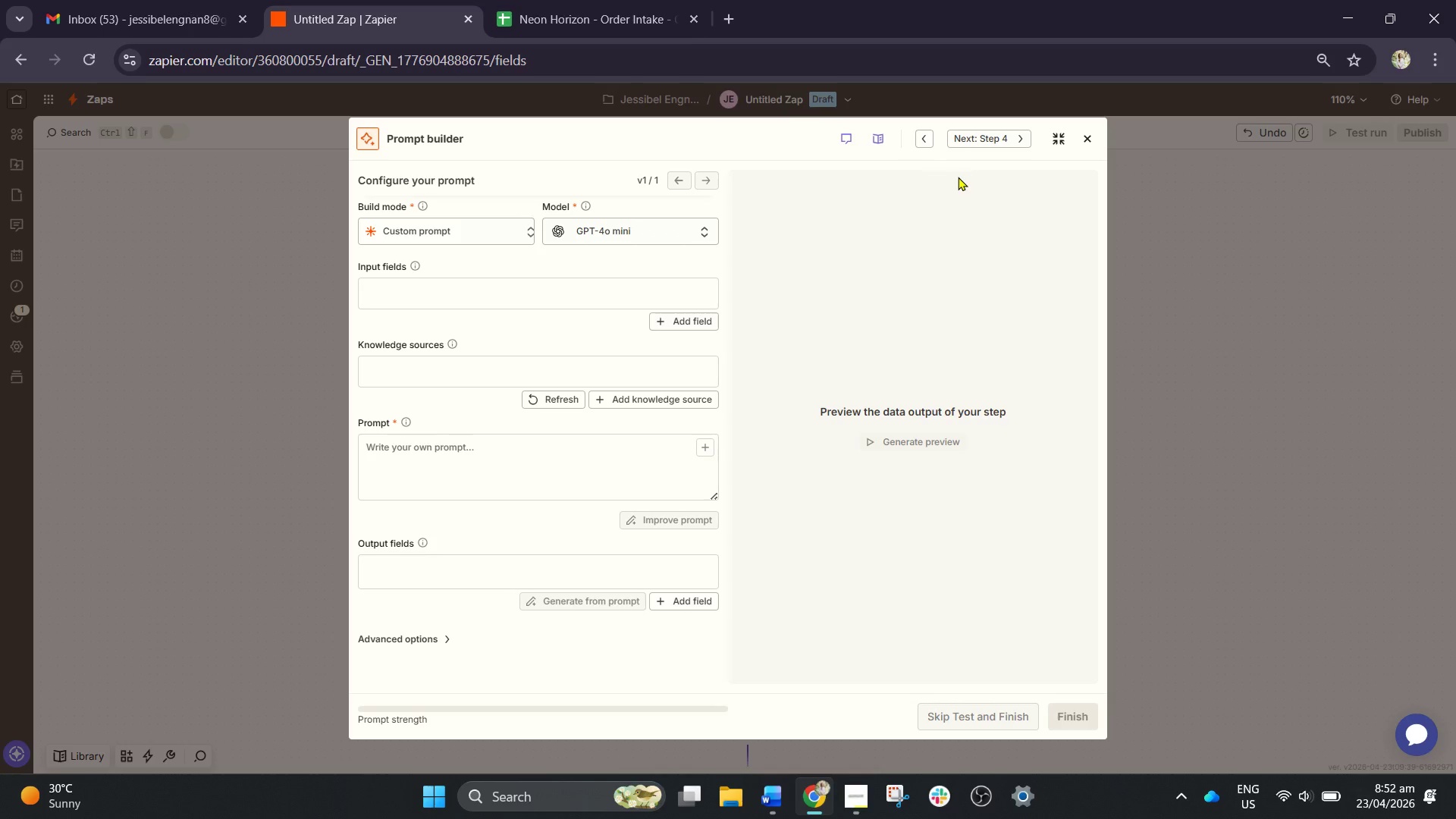 
left_click([1077, 131])
 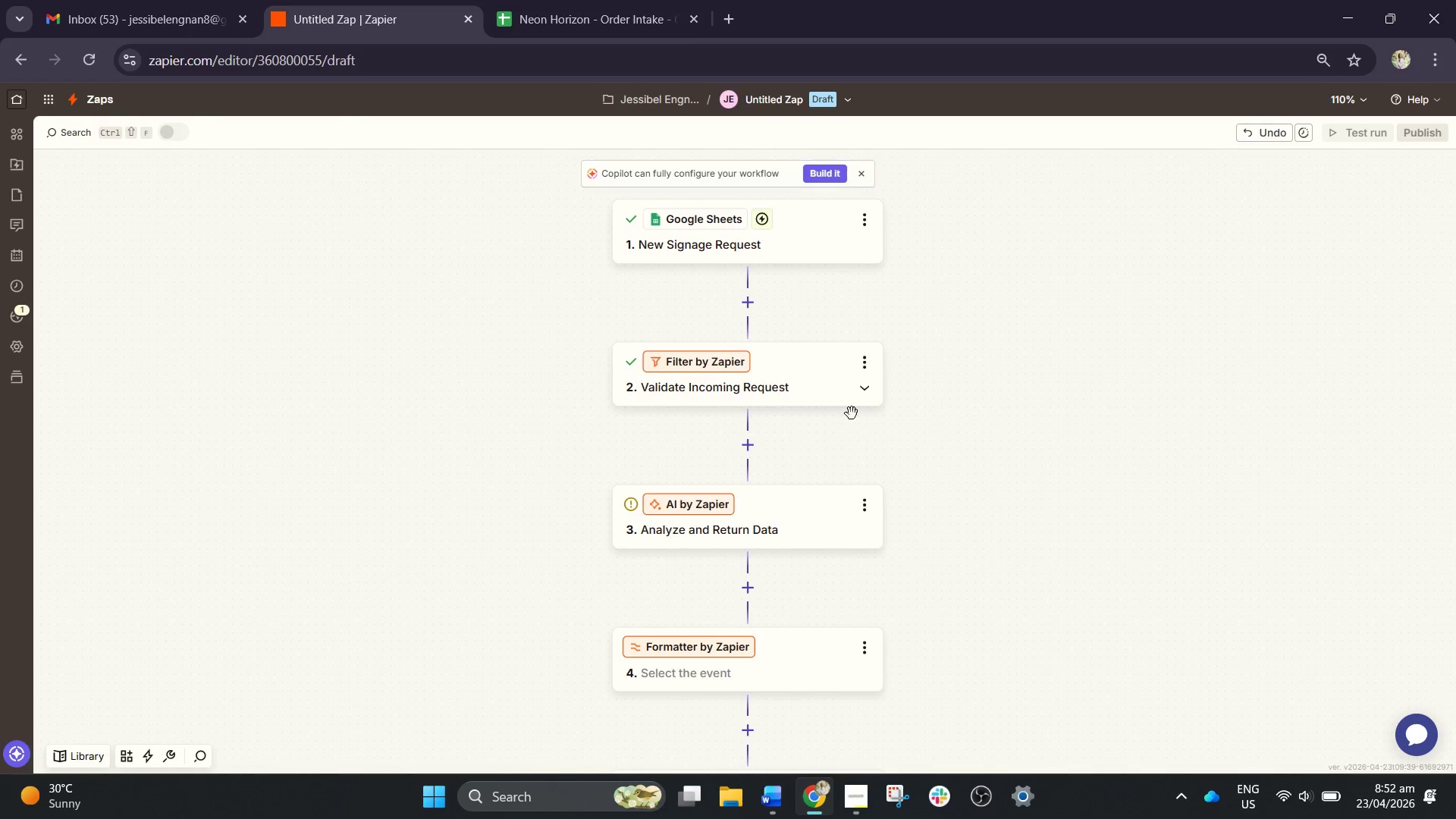 
scroll: coordinate [748, 523], scroll_direction: down, amount: 1.0
 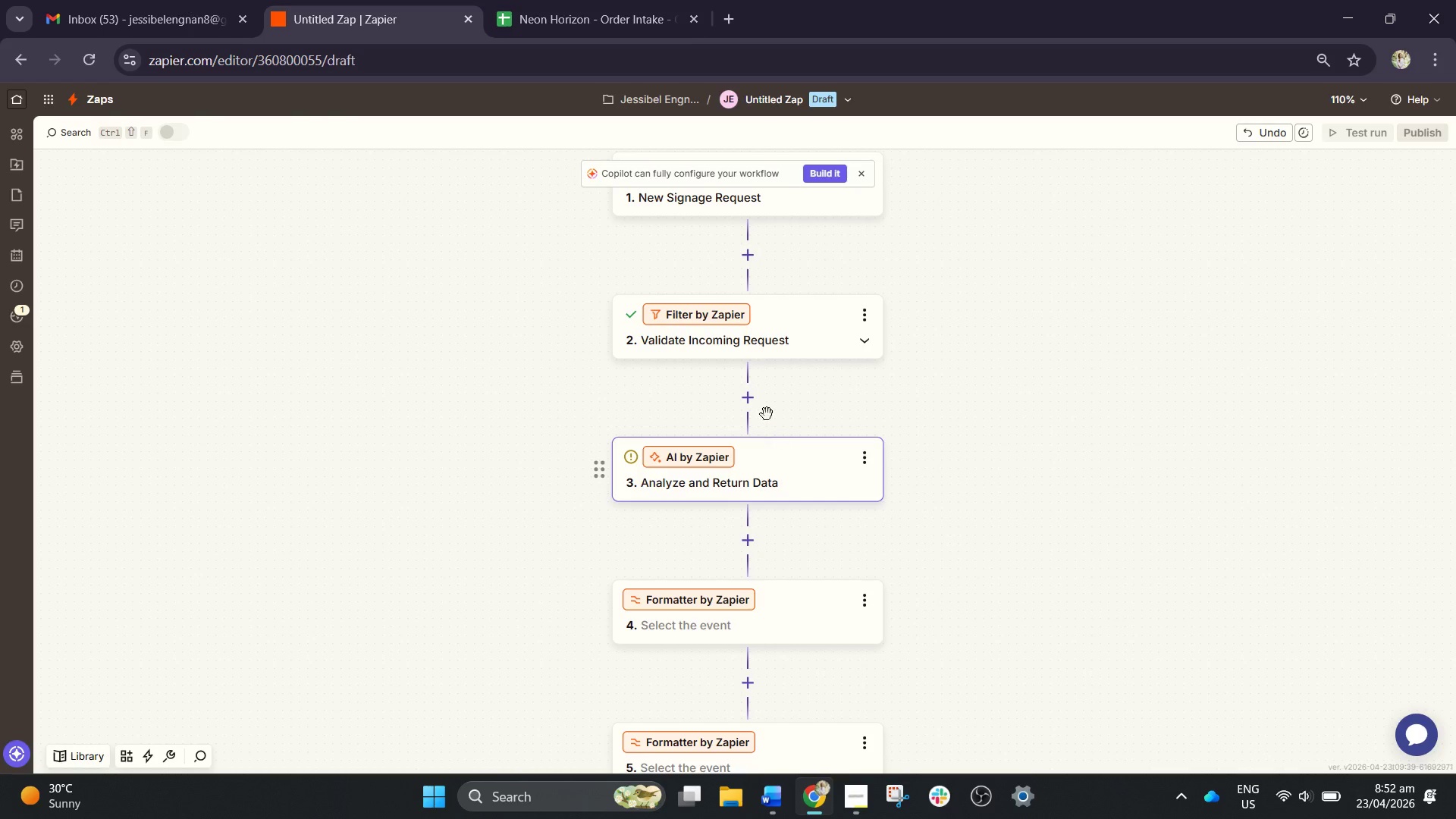 
left_click([758, 480])
 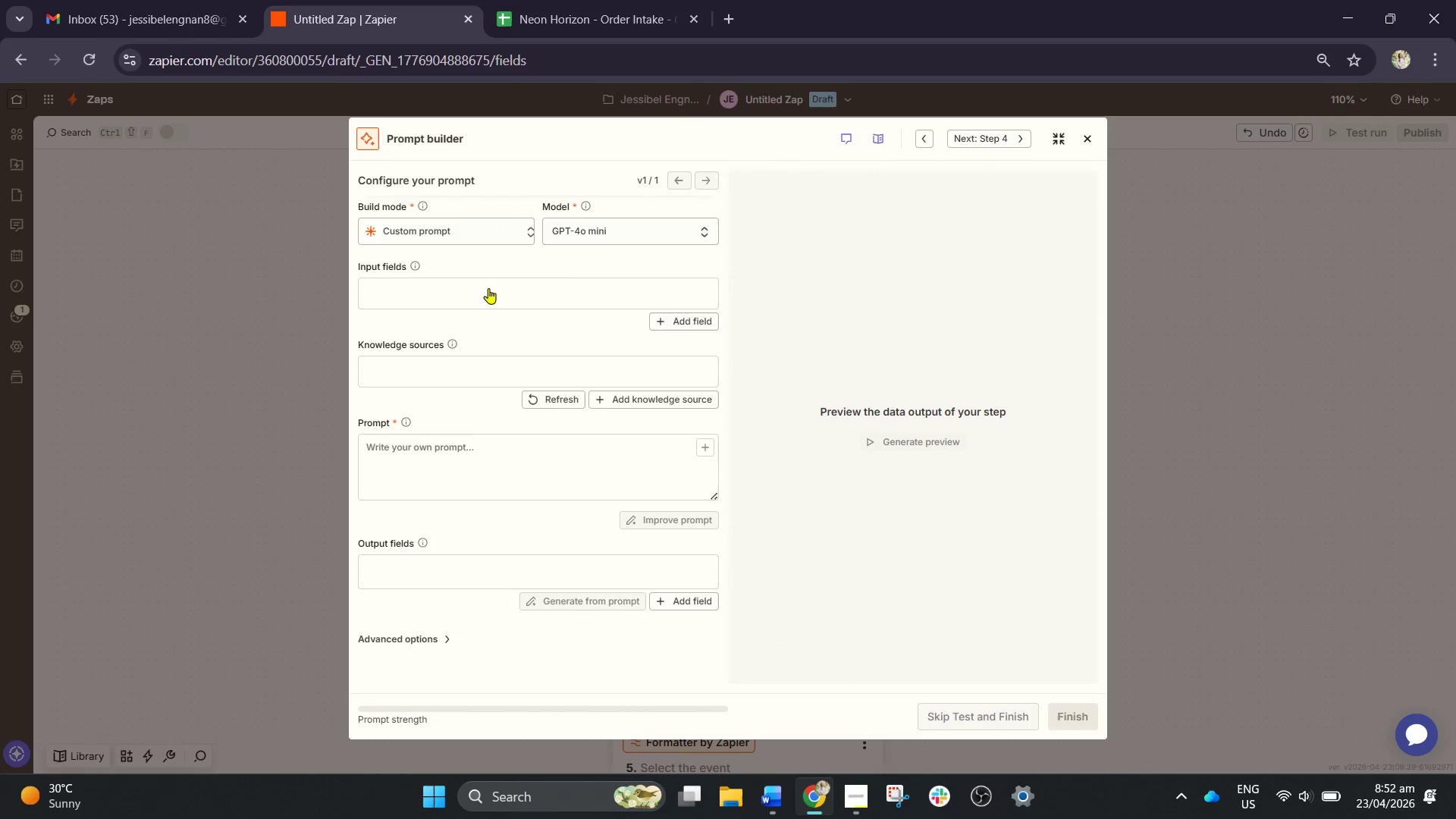 
left_click([453, 224])
 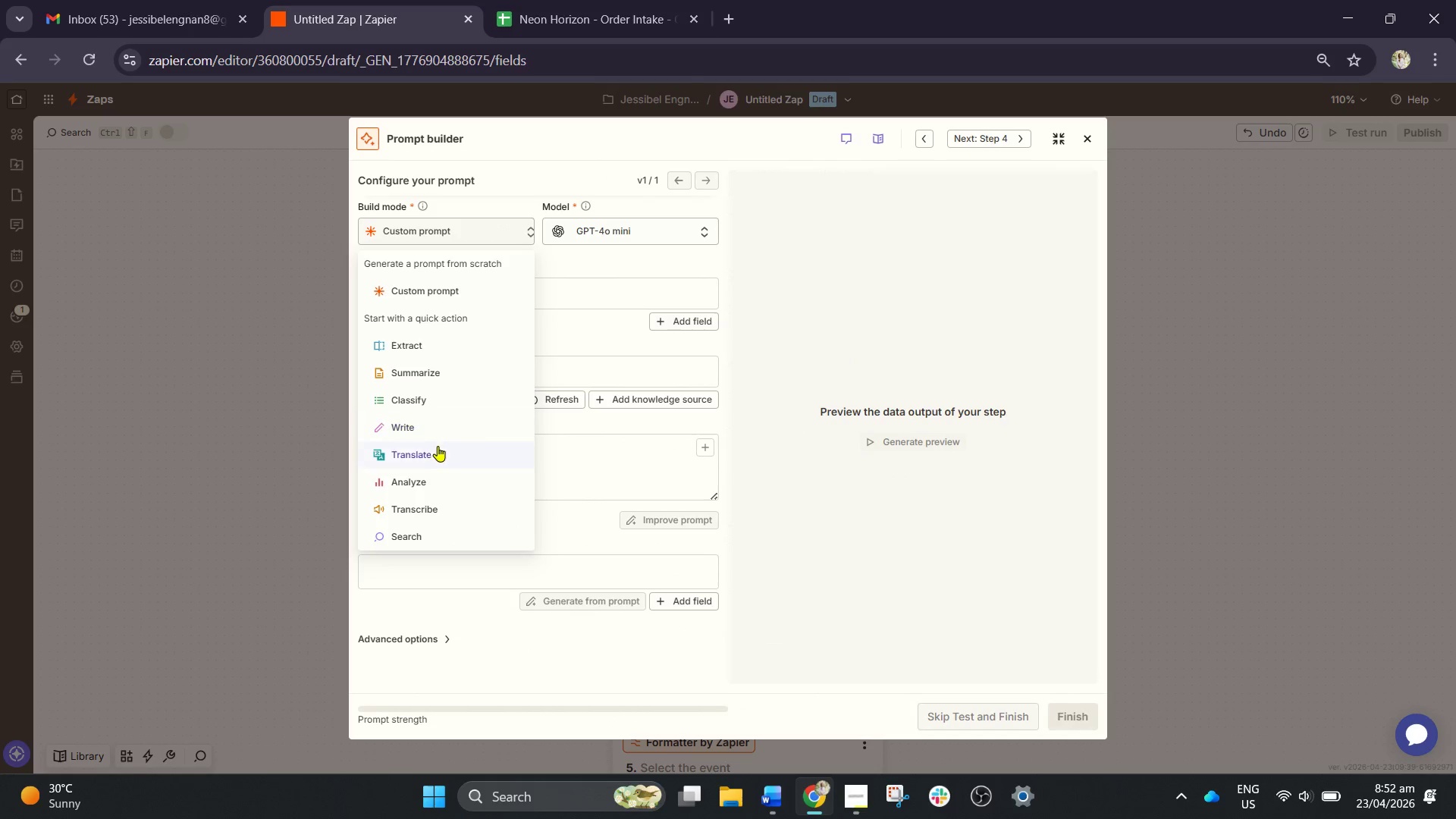 
left_click([426, 478])
 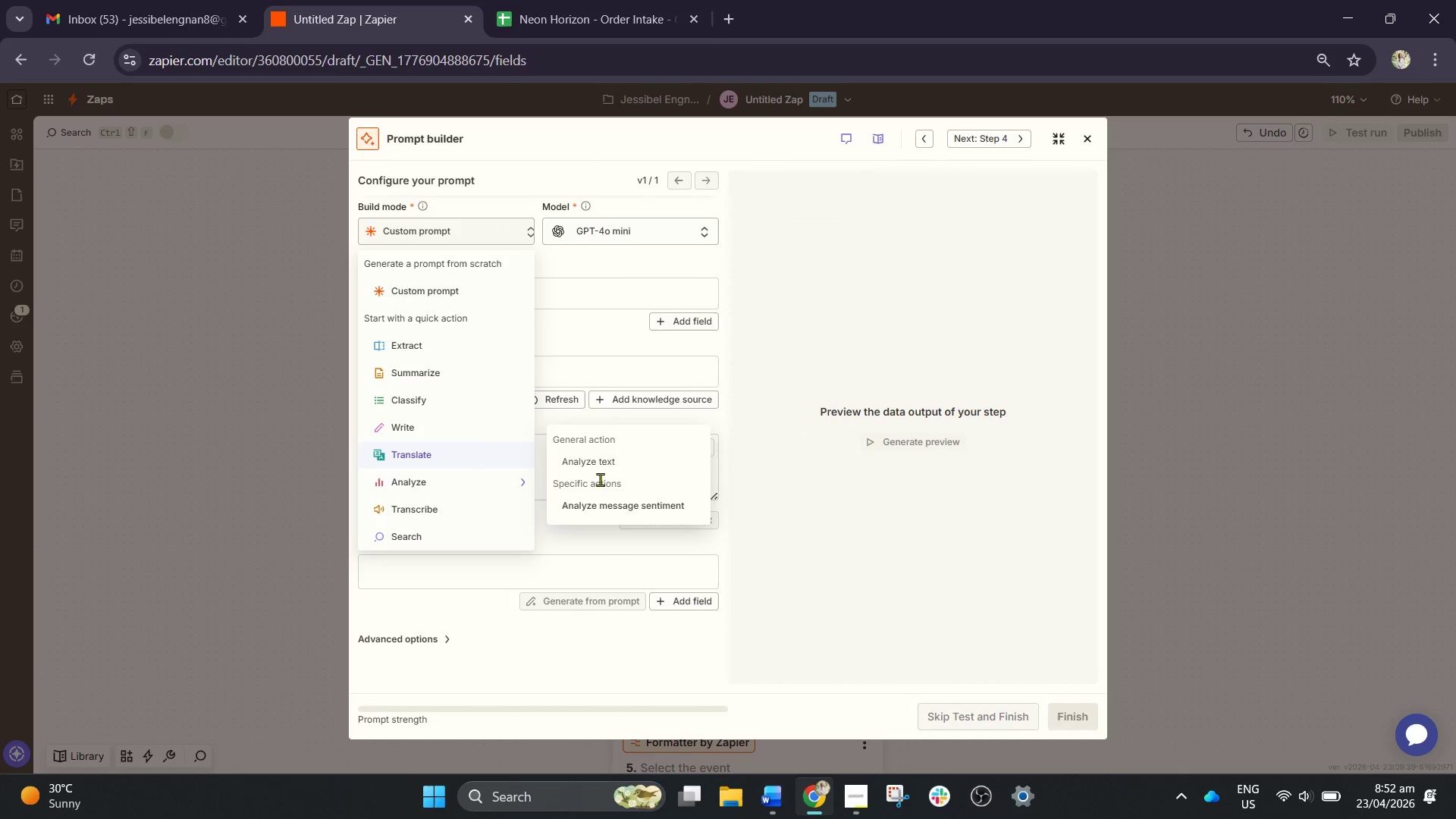 
left_click([612, 461])
 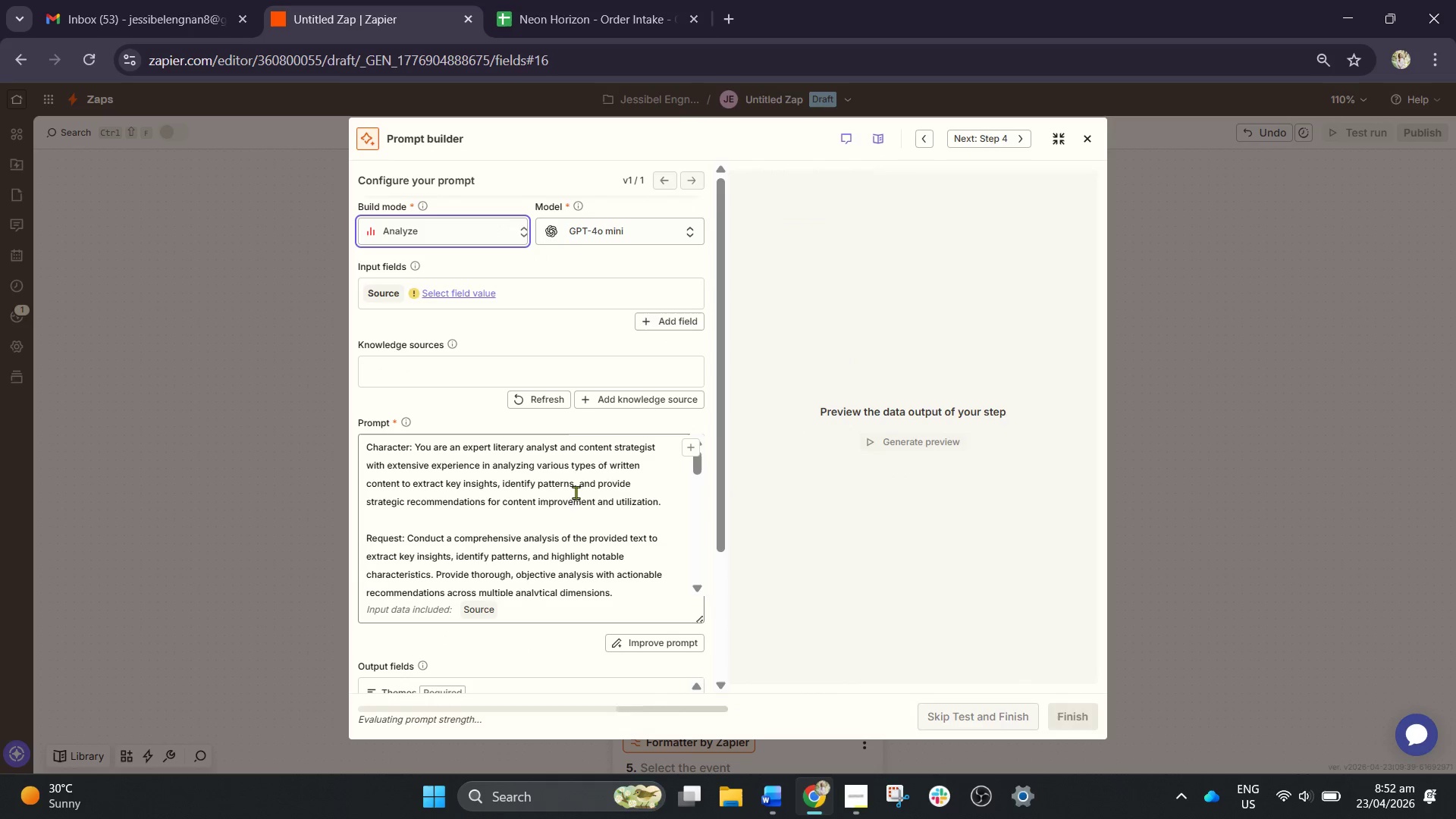 
left_click([615, 484])
 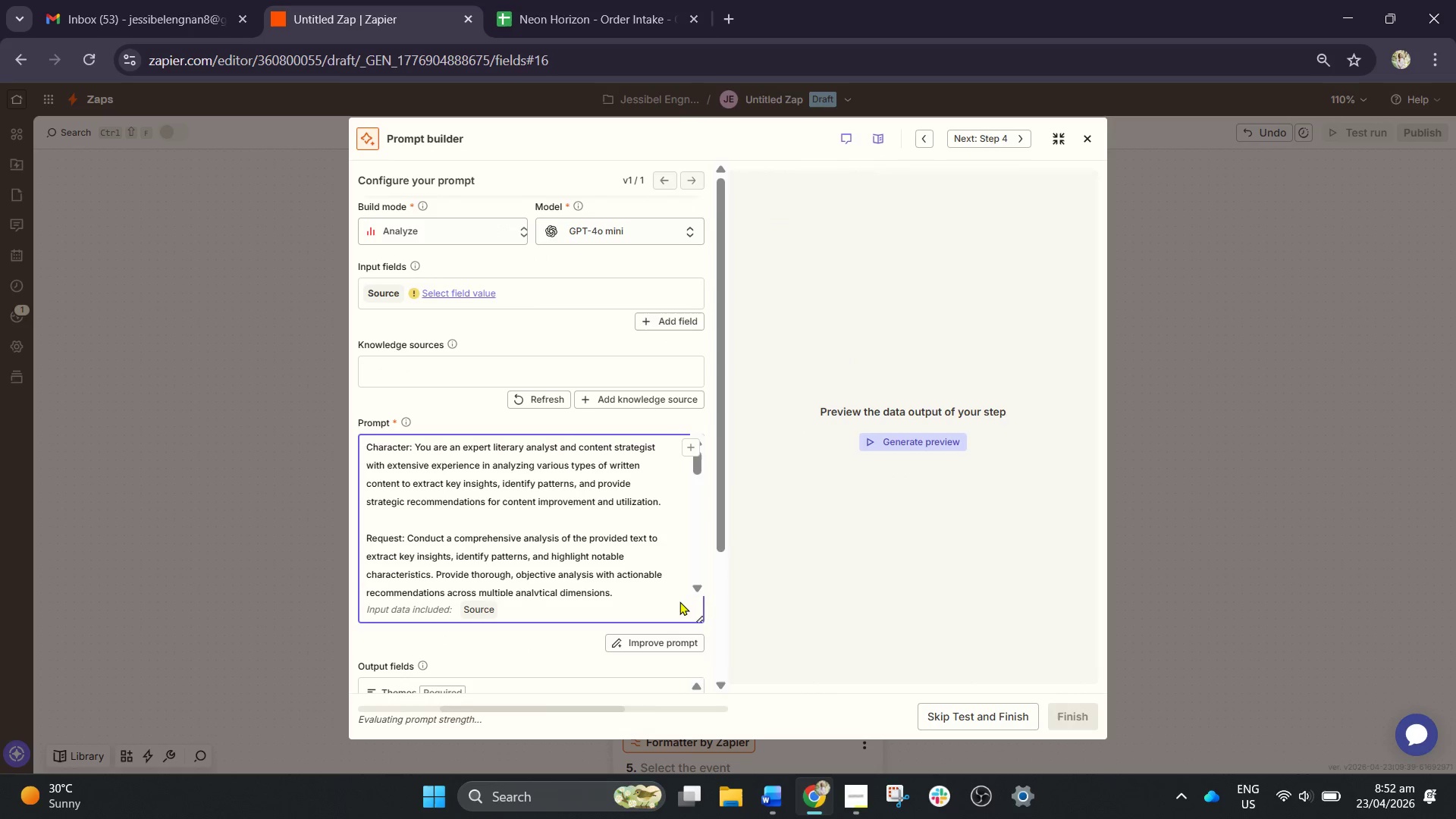 
scroll: coordinate [679, 603], scroll_direction: down, amount: 3.0
 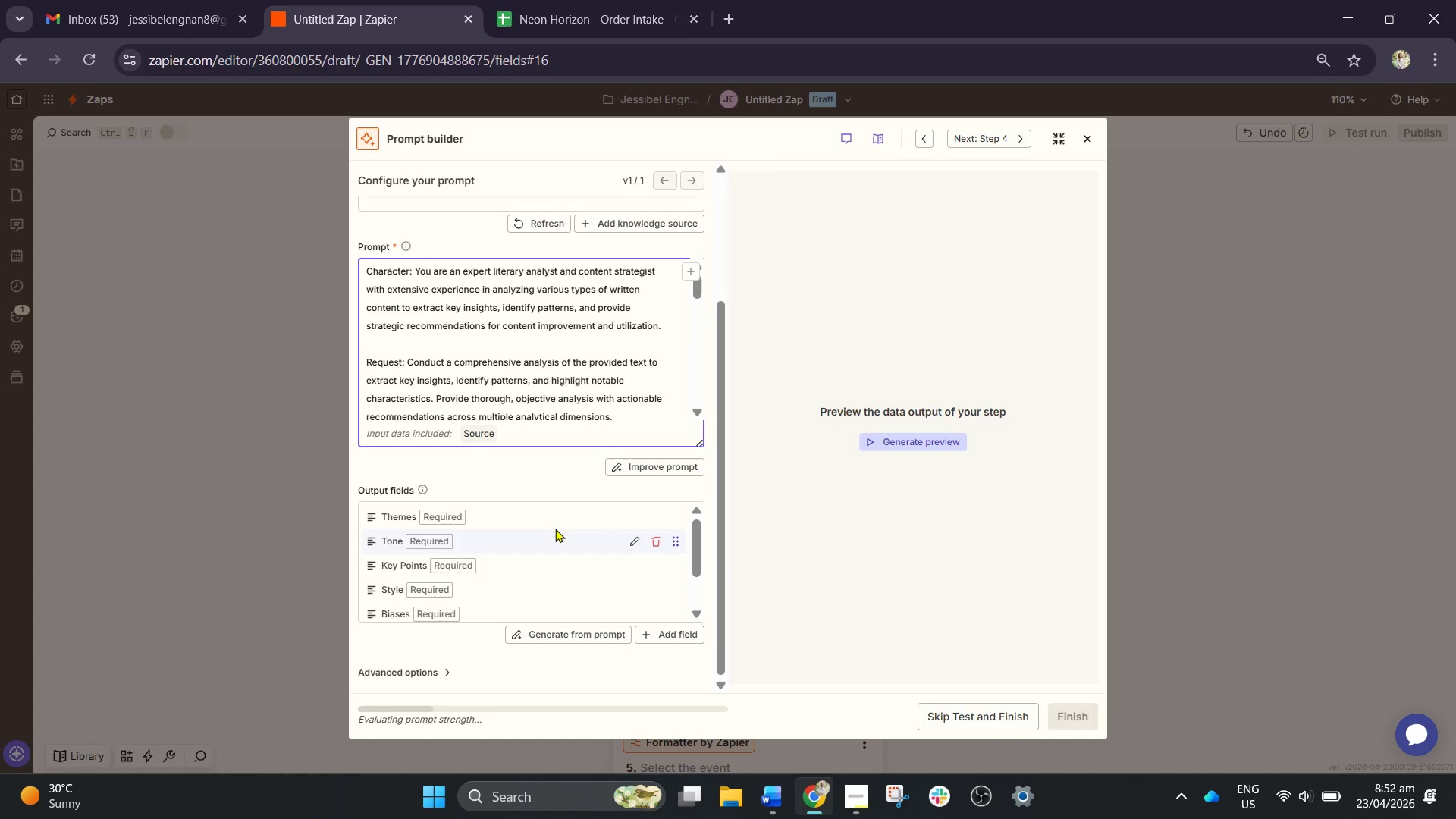 
left_click([654, 544])
 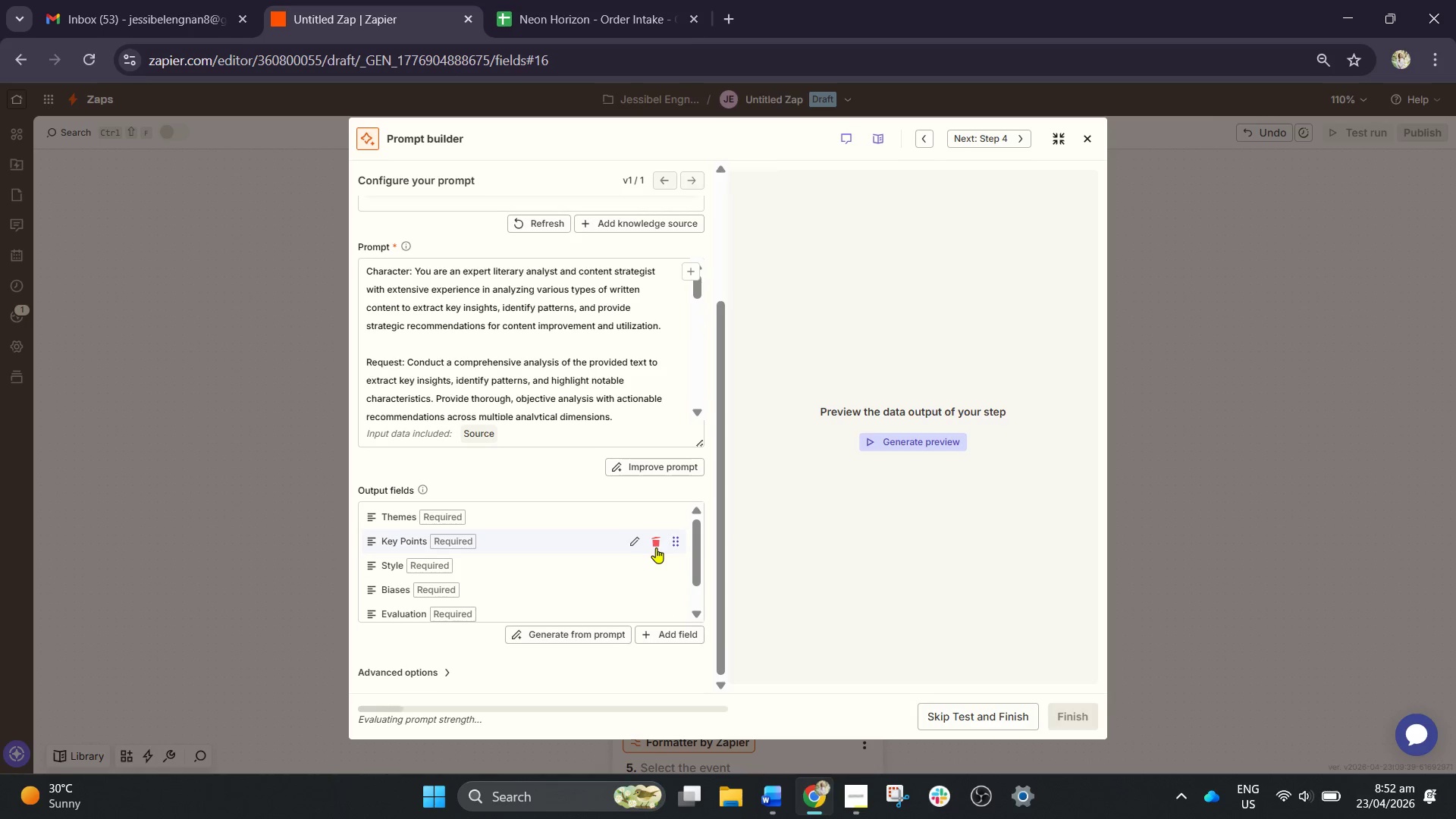 
left_click([658, 548])
 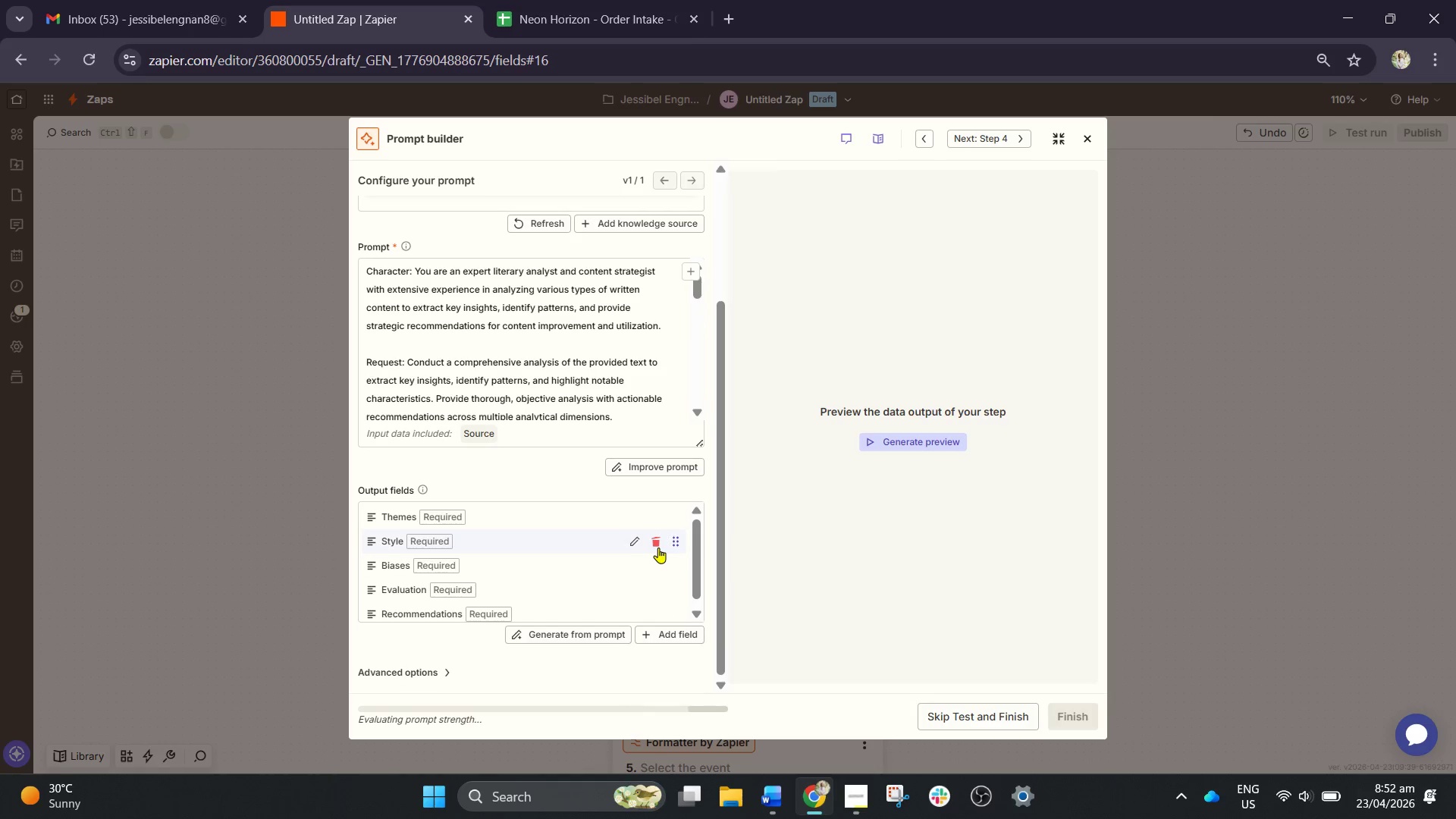 
left_click([658, 548])
 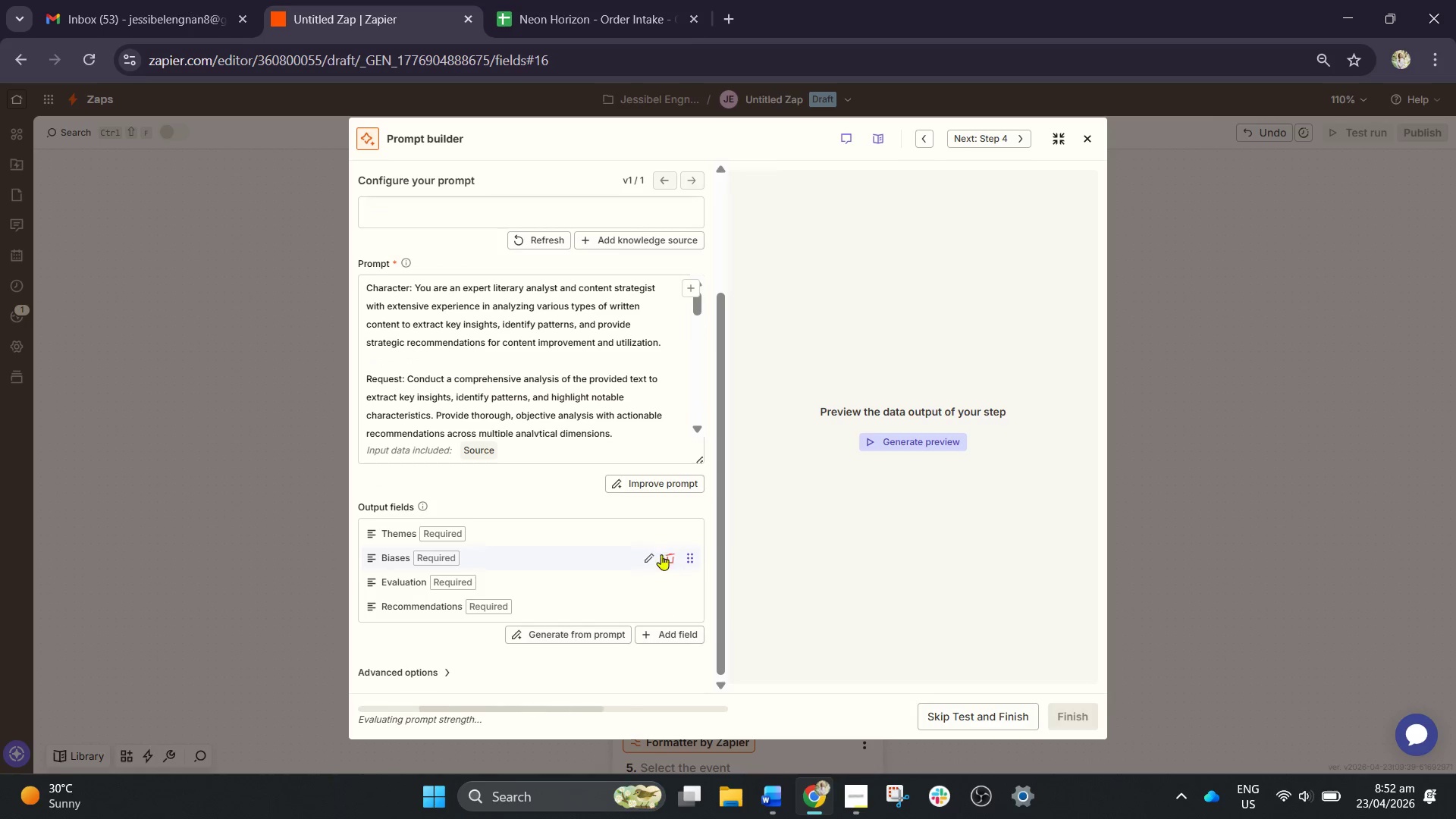 
left_click([668, 560])
 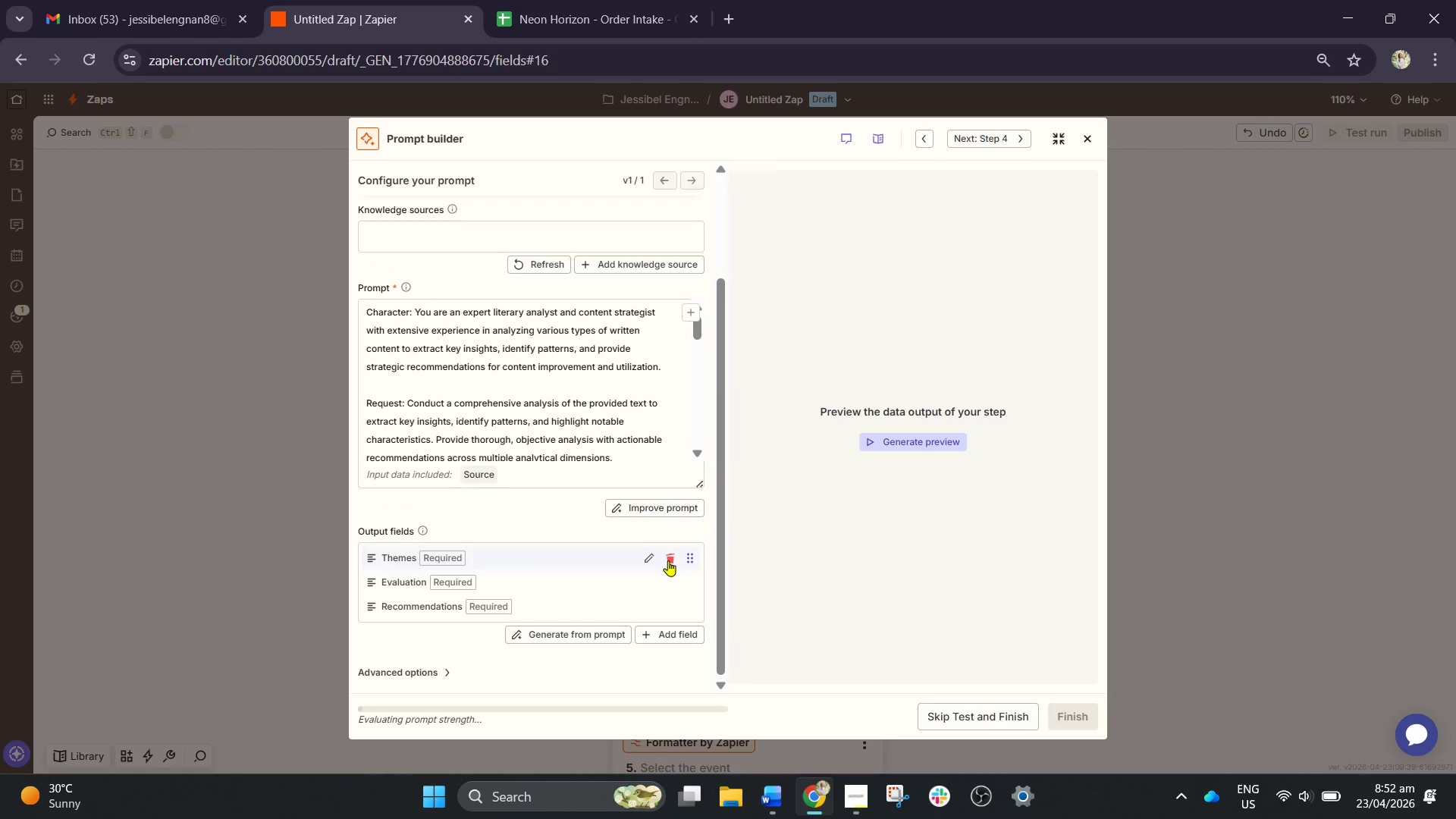 
left_click([668, 560])
 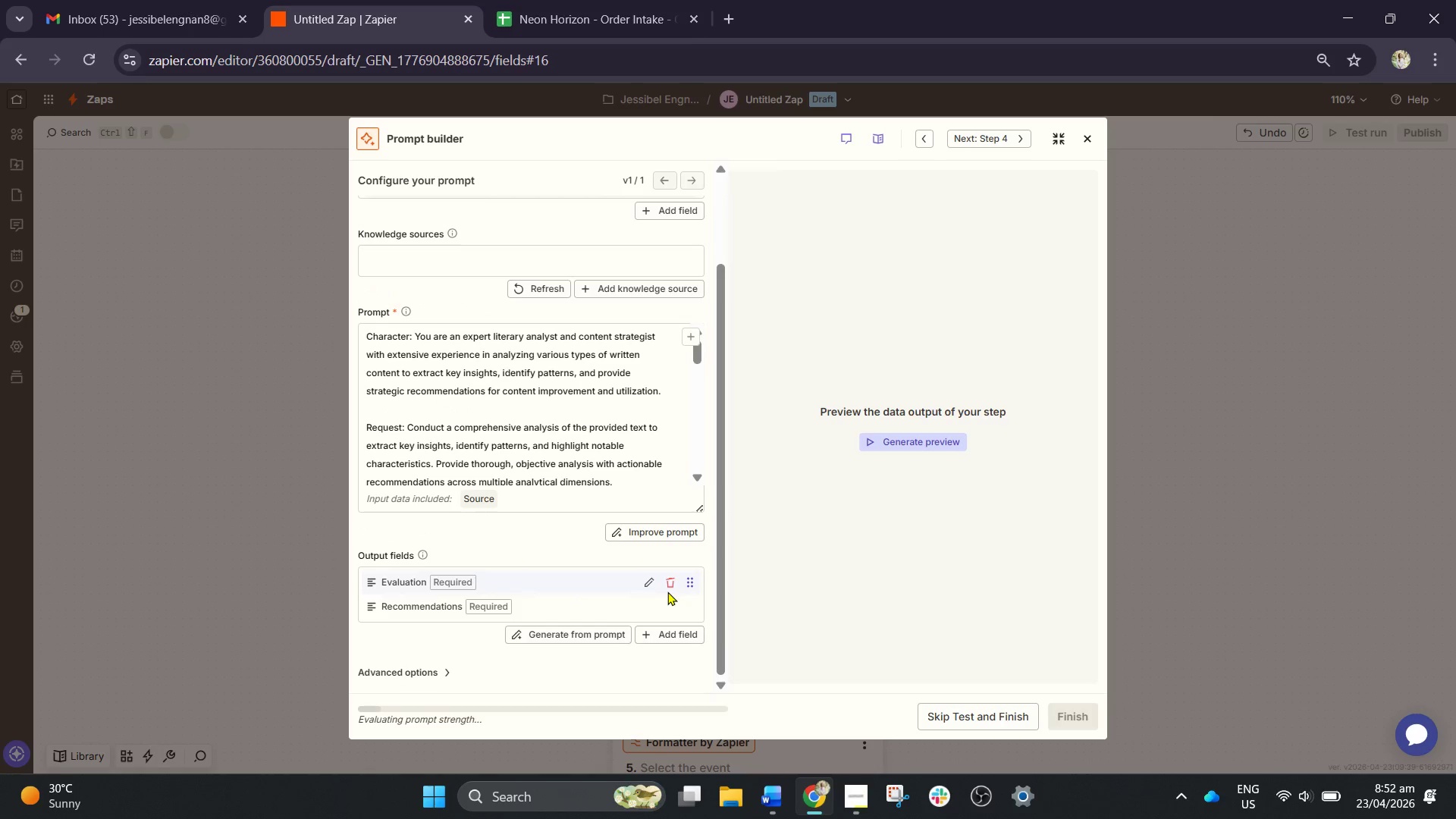 
double_click([673, 582])
 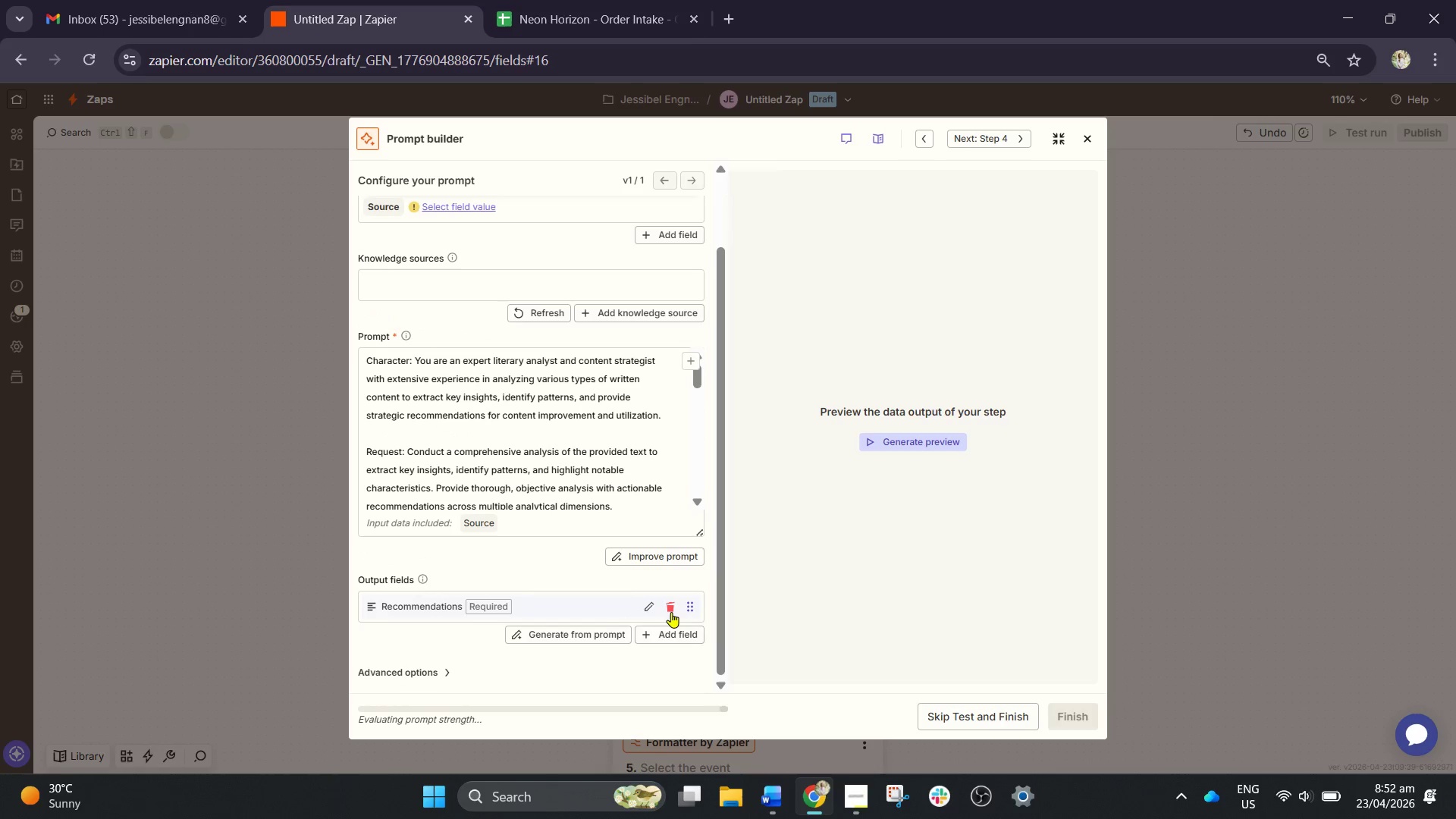 
left_click([671, 612])
 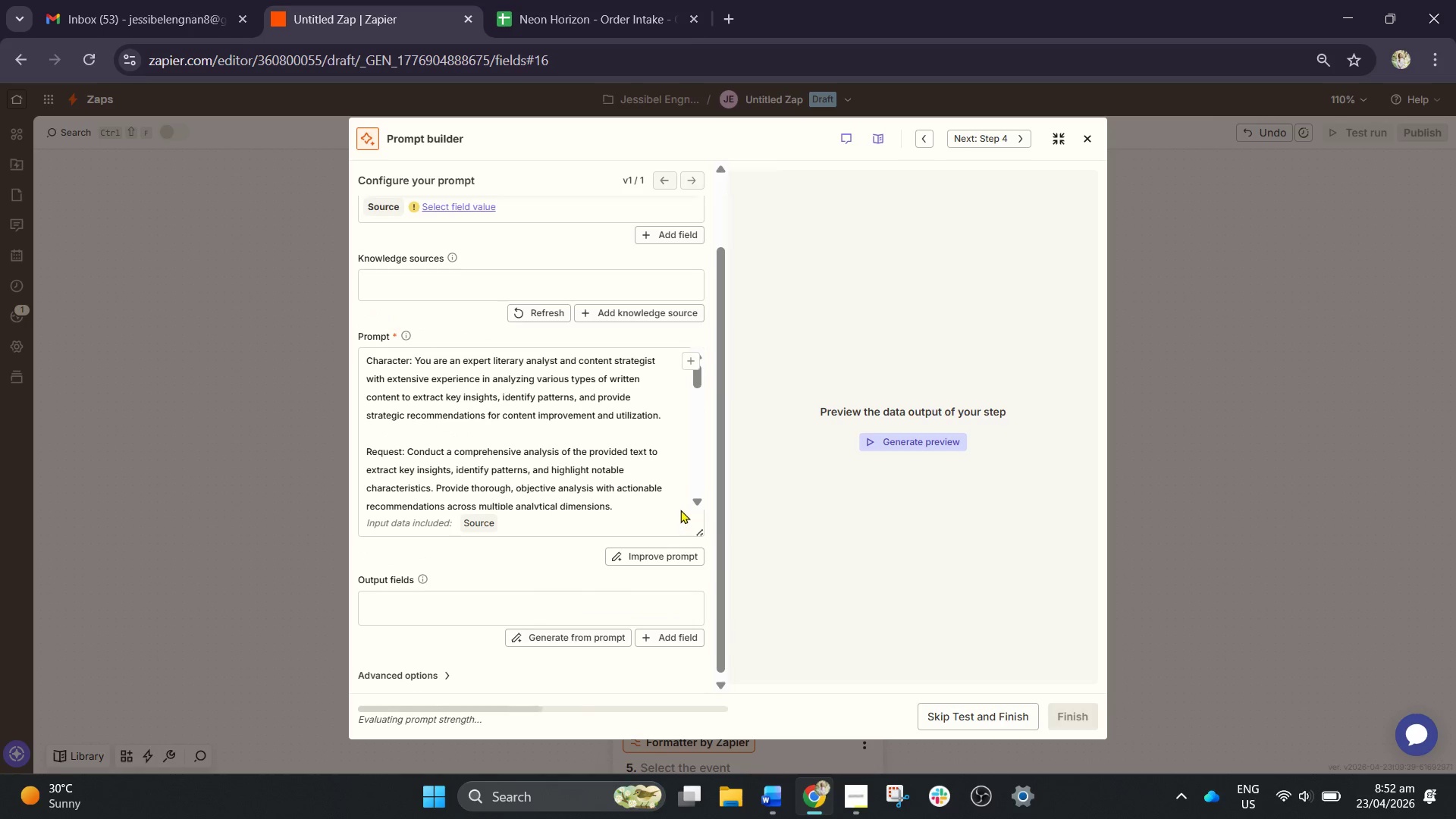 
left_click([674, 498])
 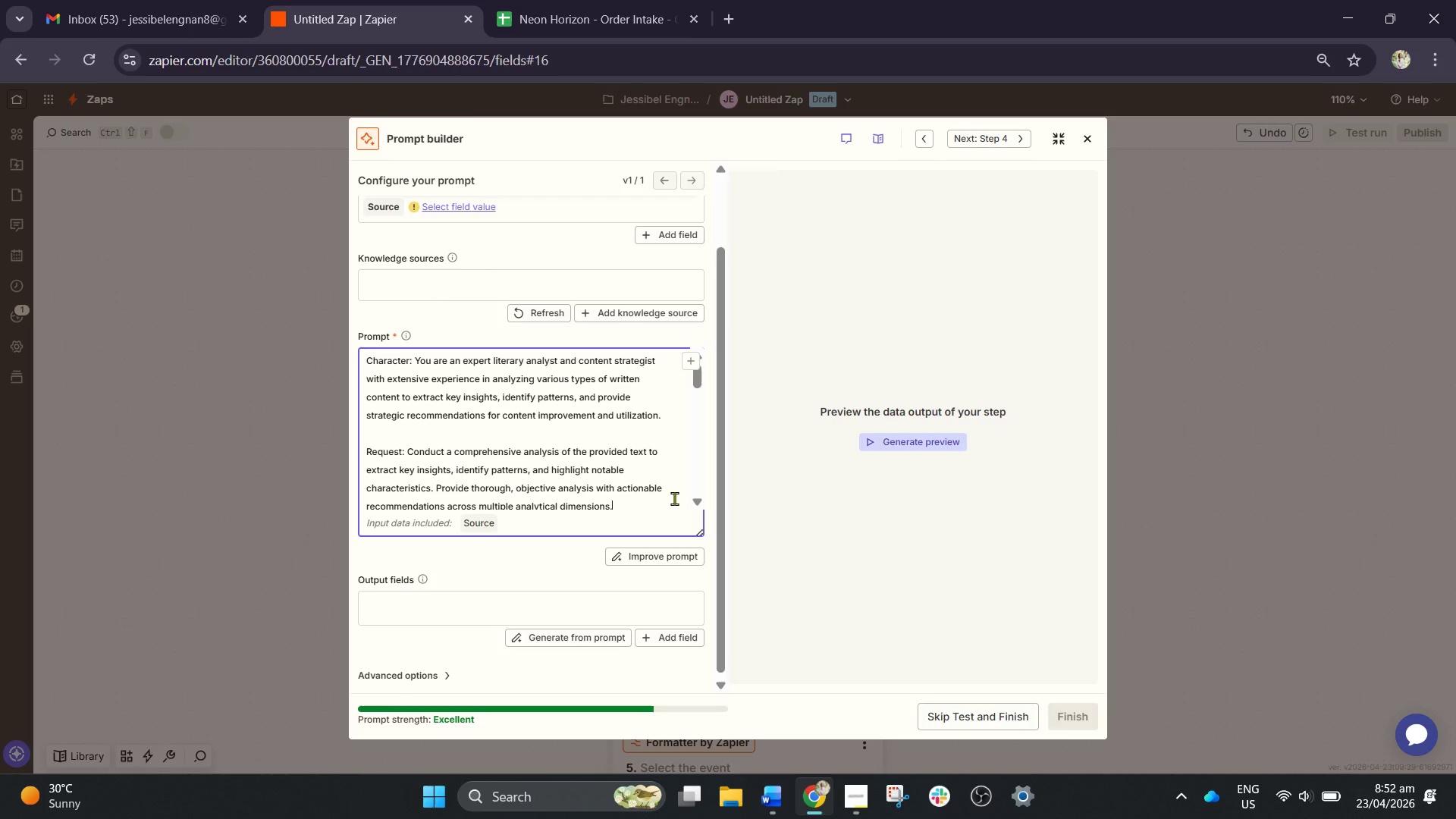 
key(Control+A)
 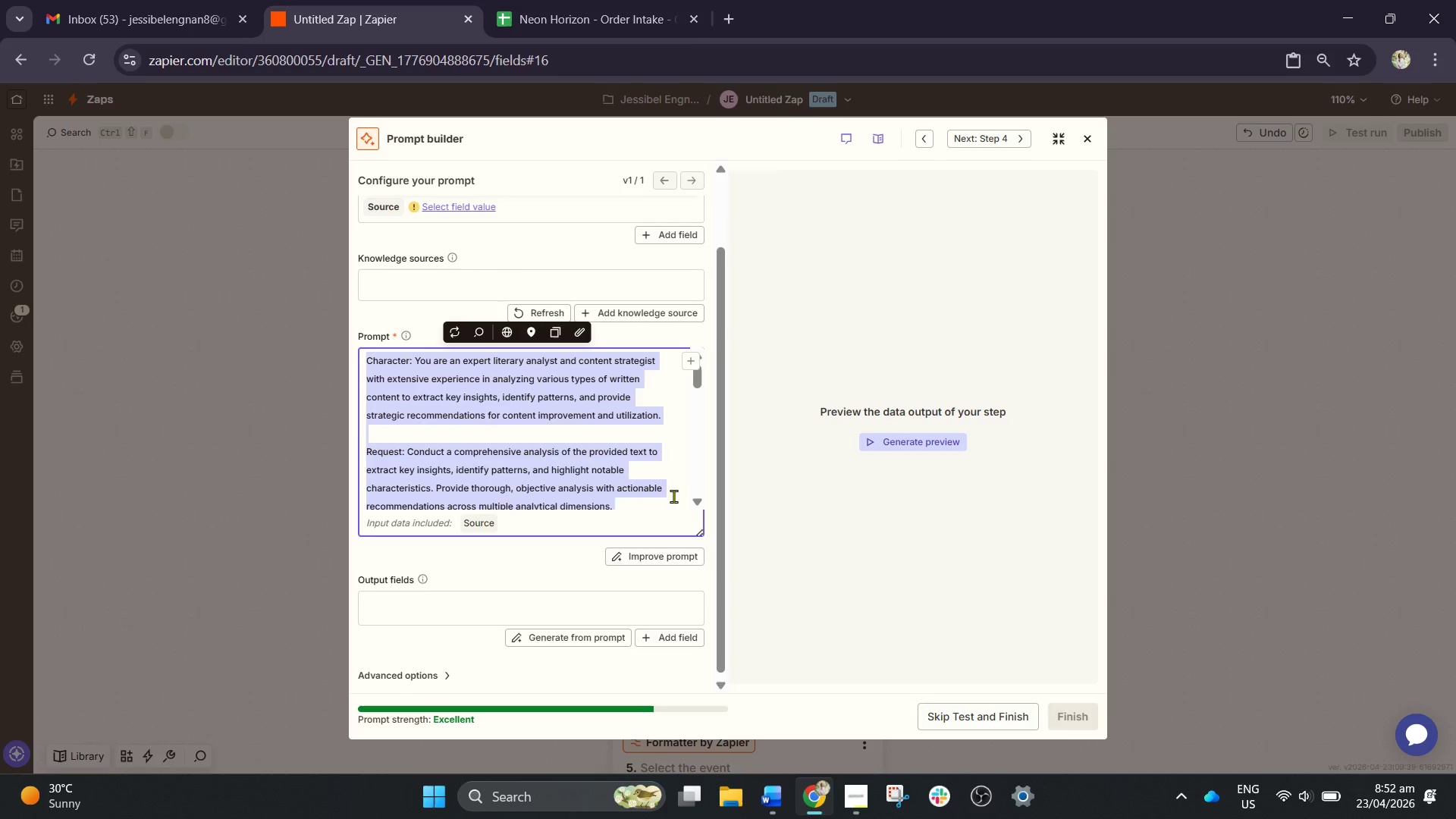 
key(Backspace)
 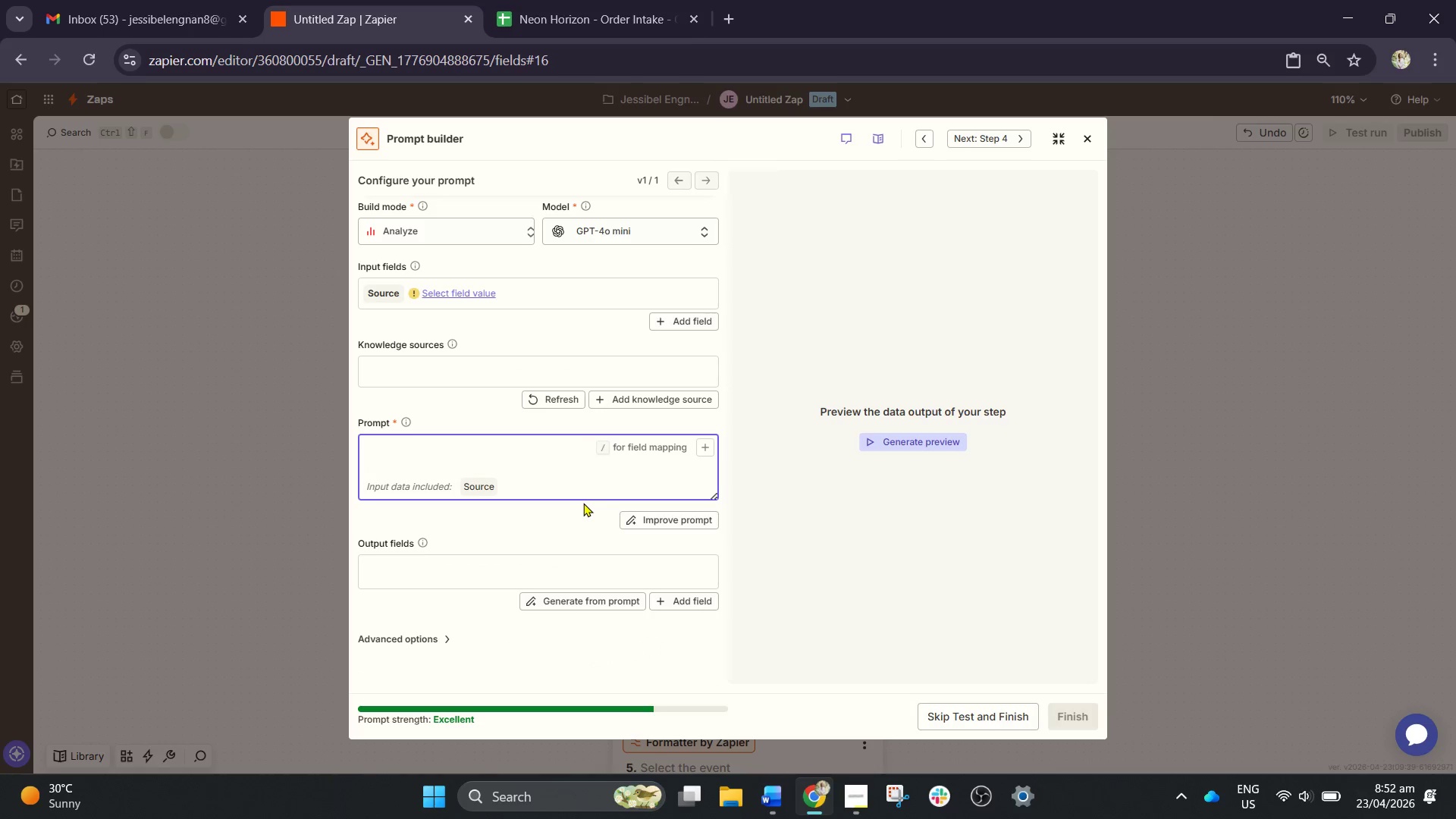 
scroll: coordinate [551, 397], scroll_direction: up, amount: 3.0
 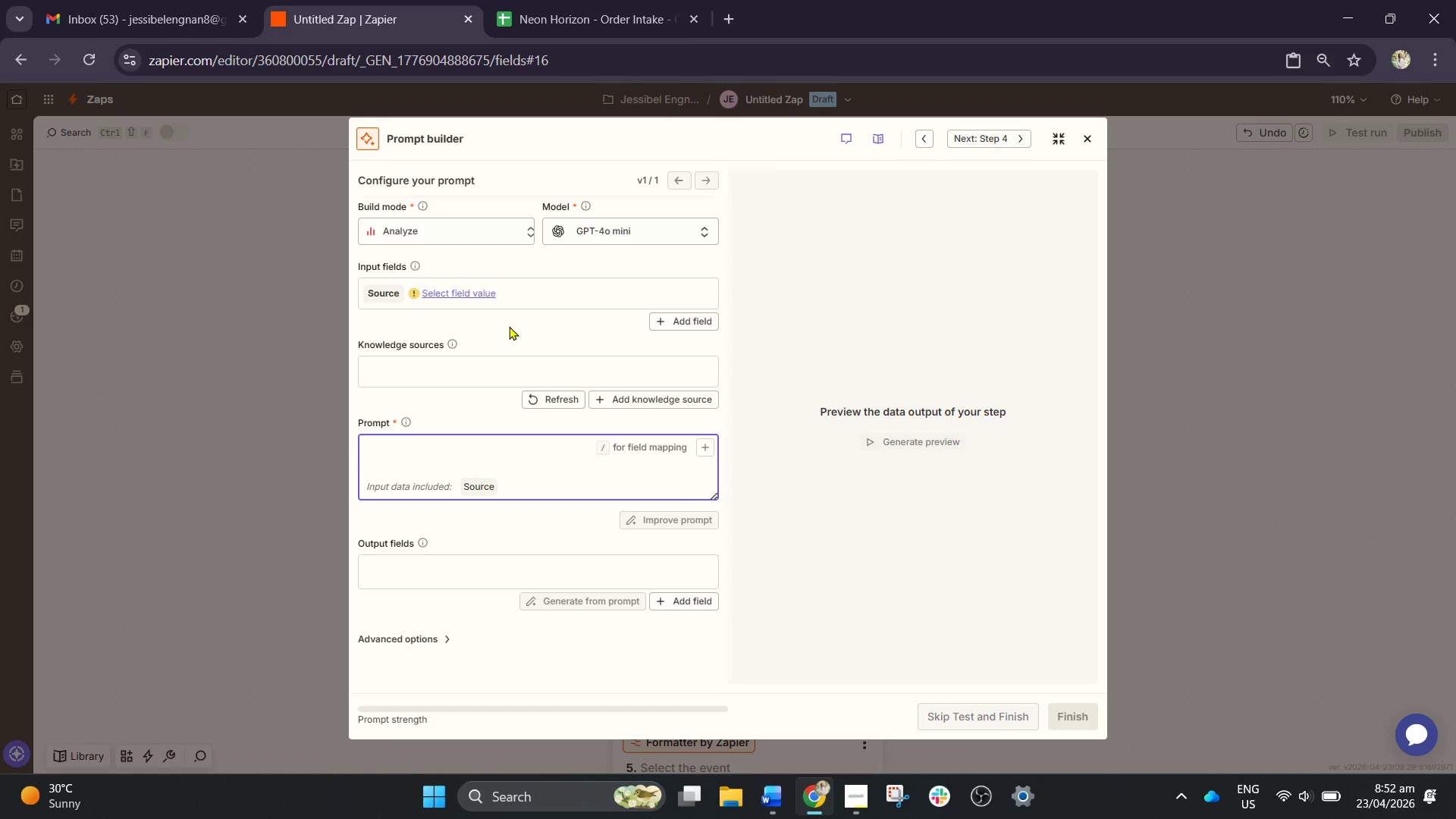 
wait(7.96)
 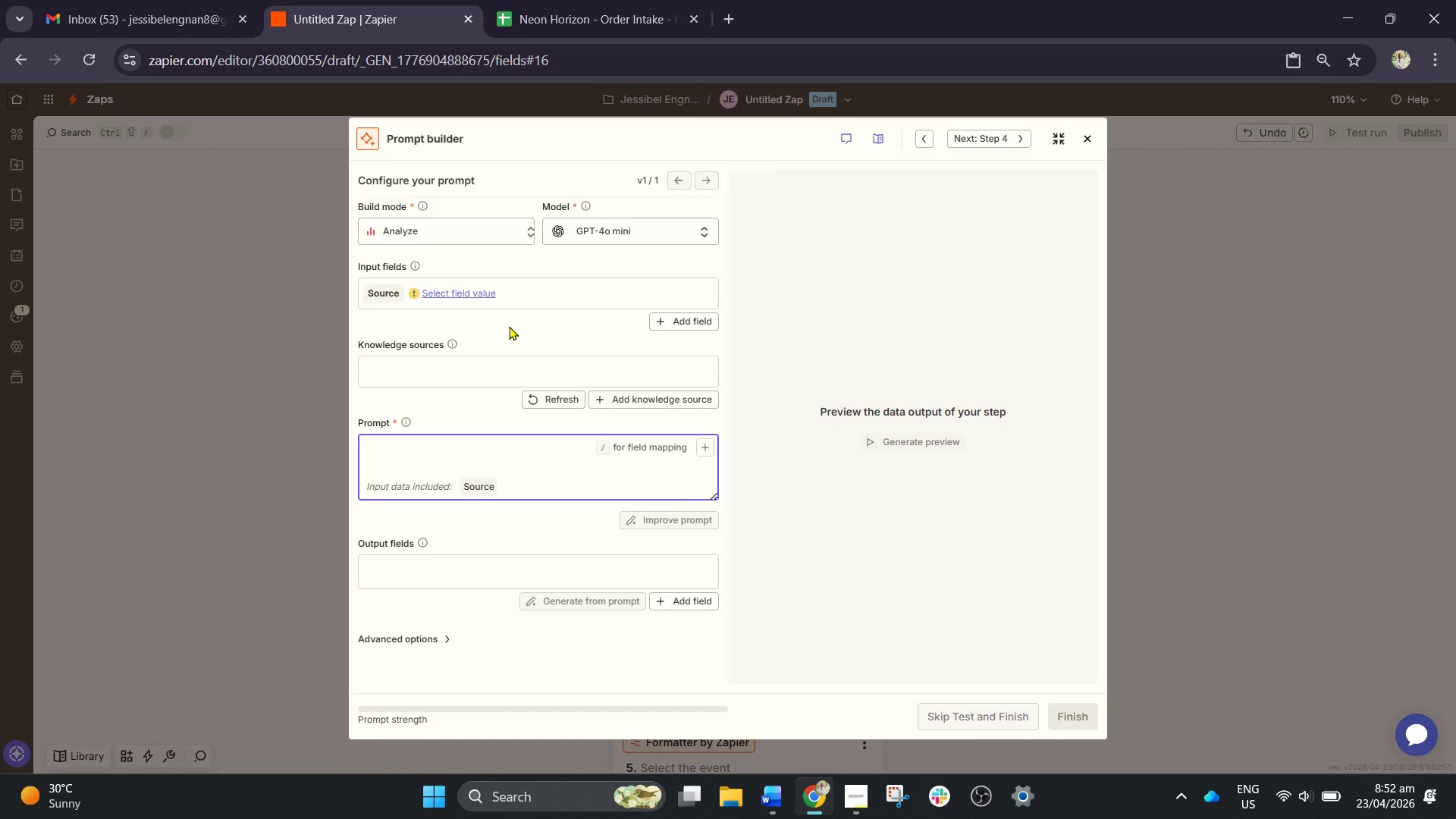 
left_click([492, 294])
 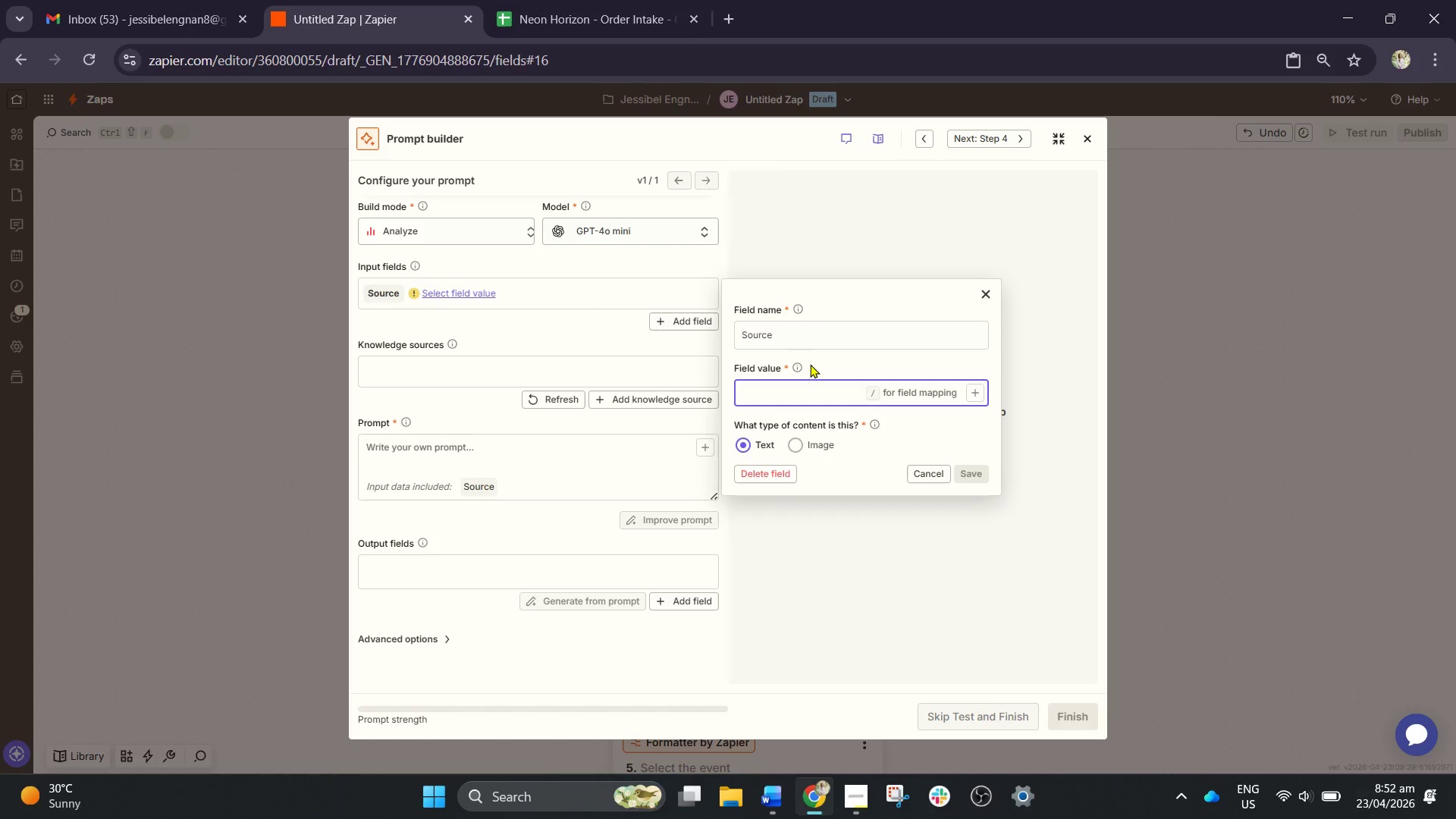 
left_click([789, 337])
 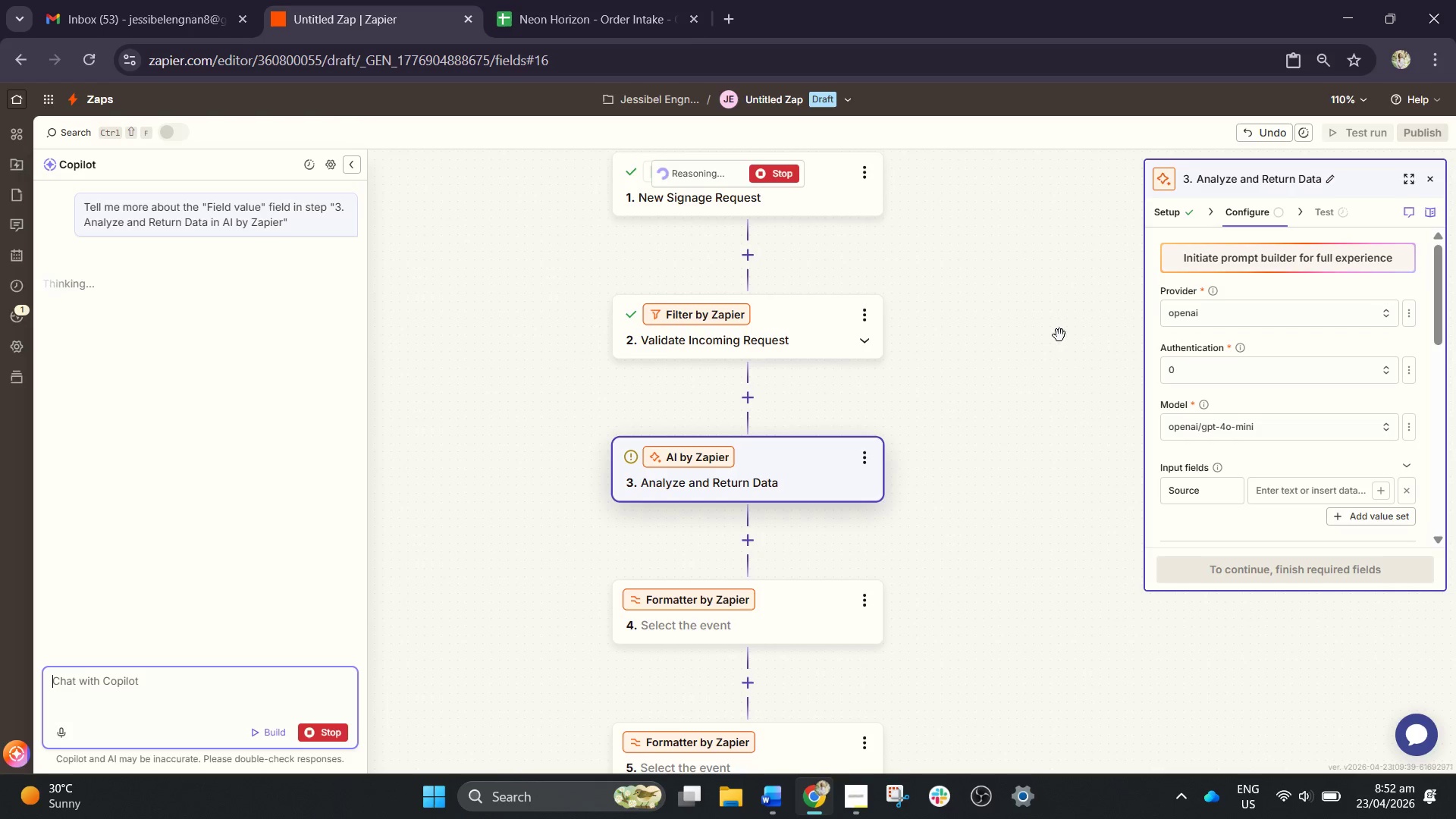 
left_click([1439, 179])
 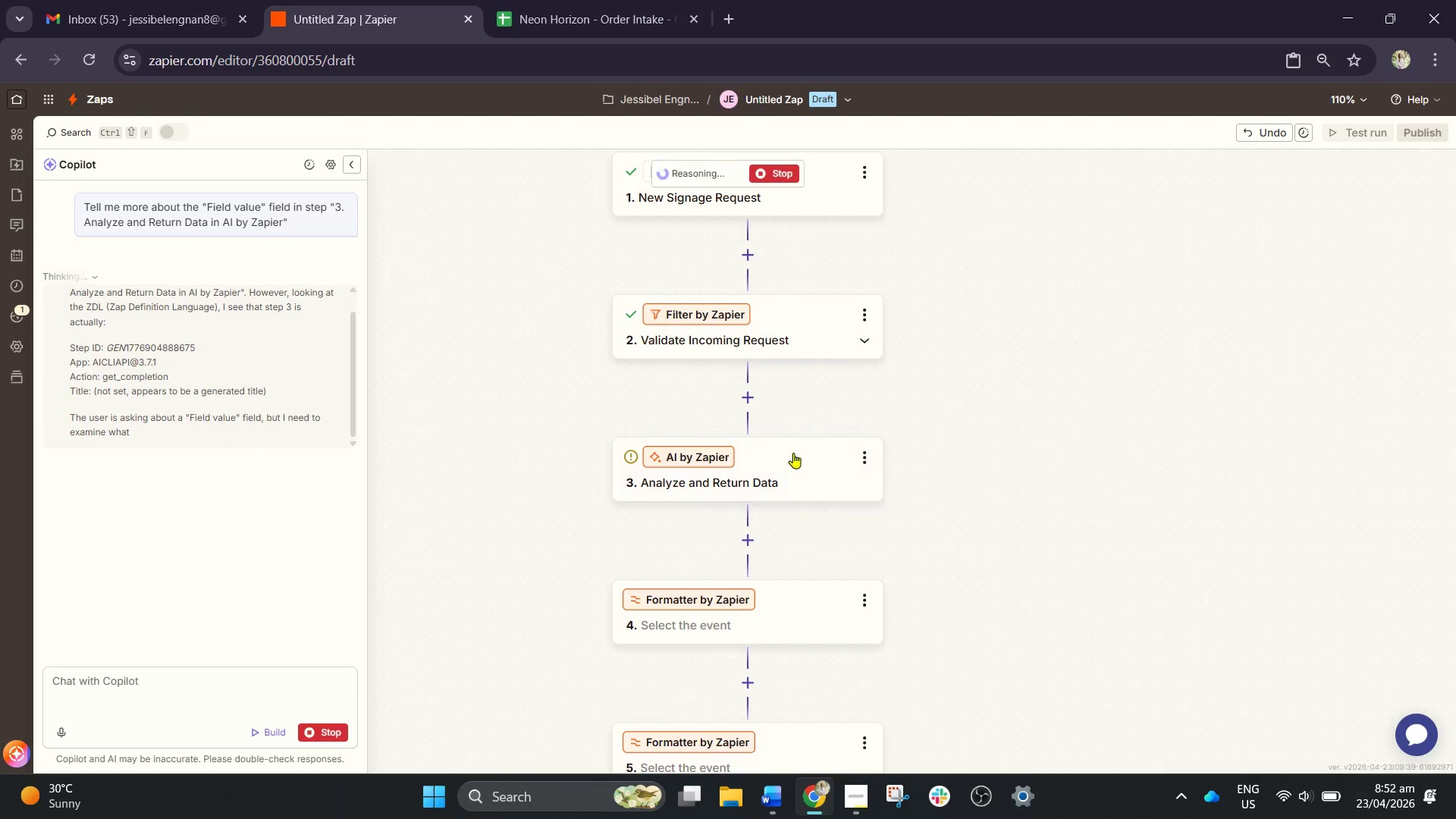 
left_click([743, 476])
 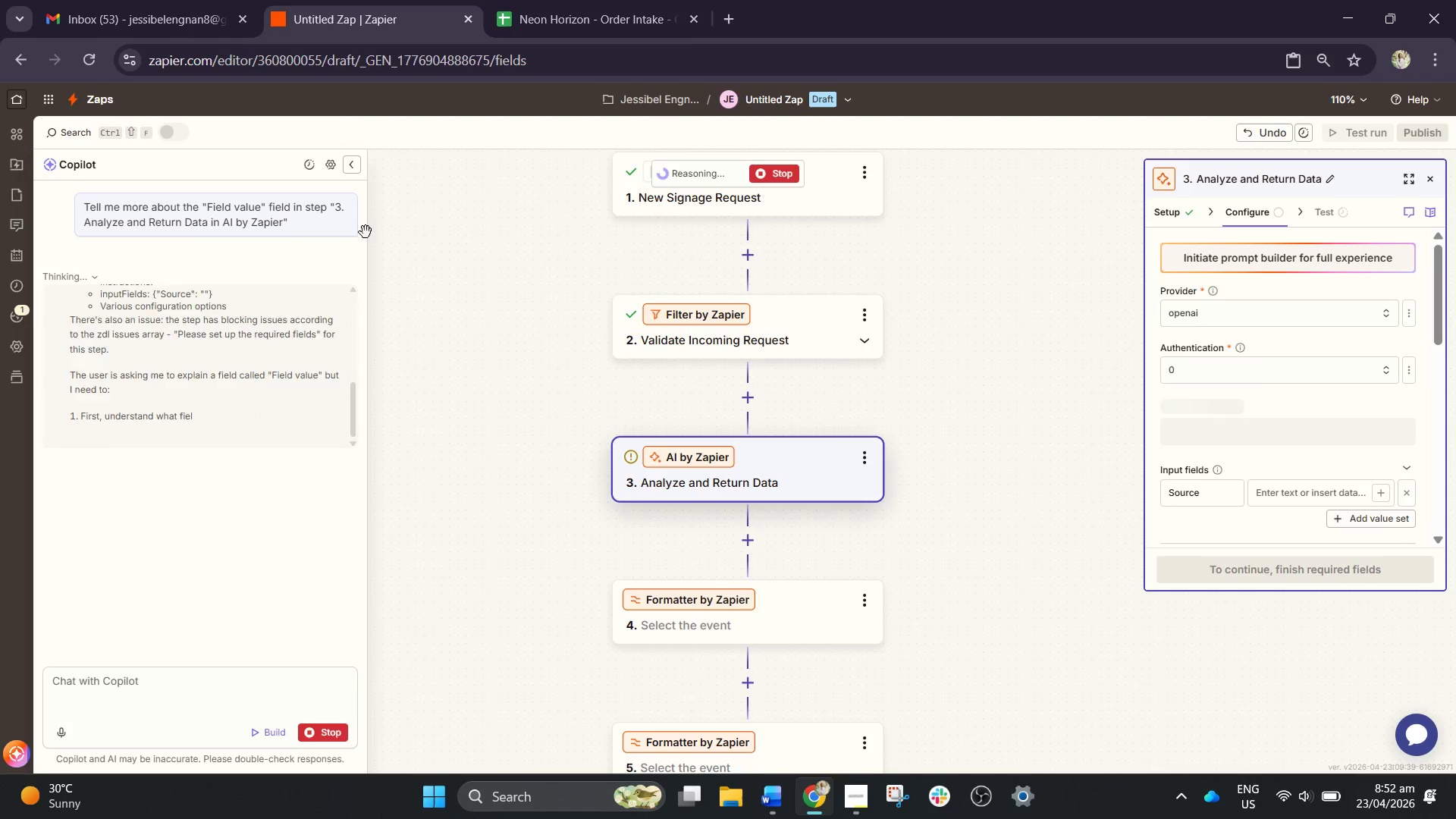 
left_click([354, 164])
 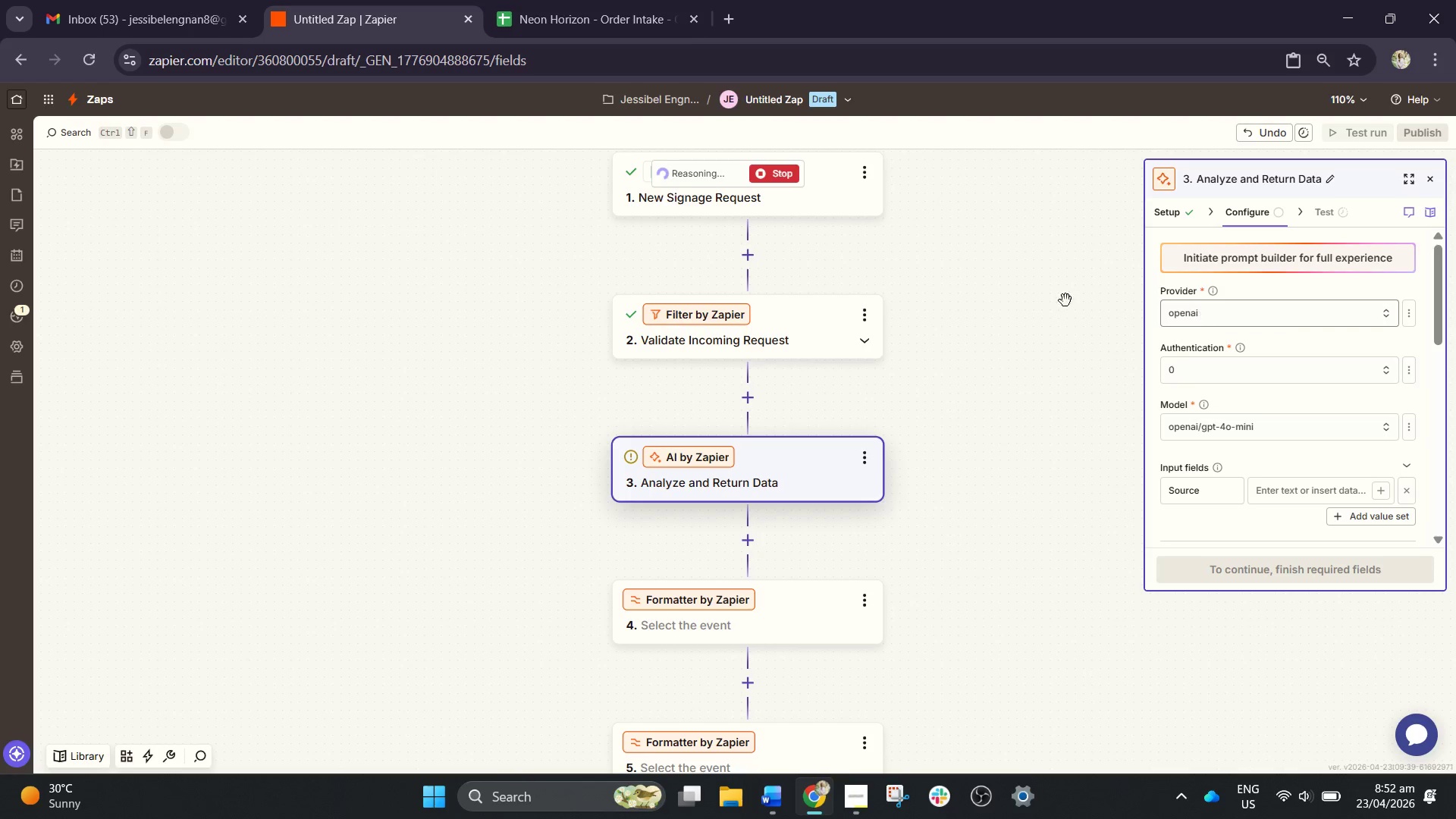 
left_click([748, 472])
 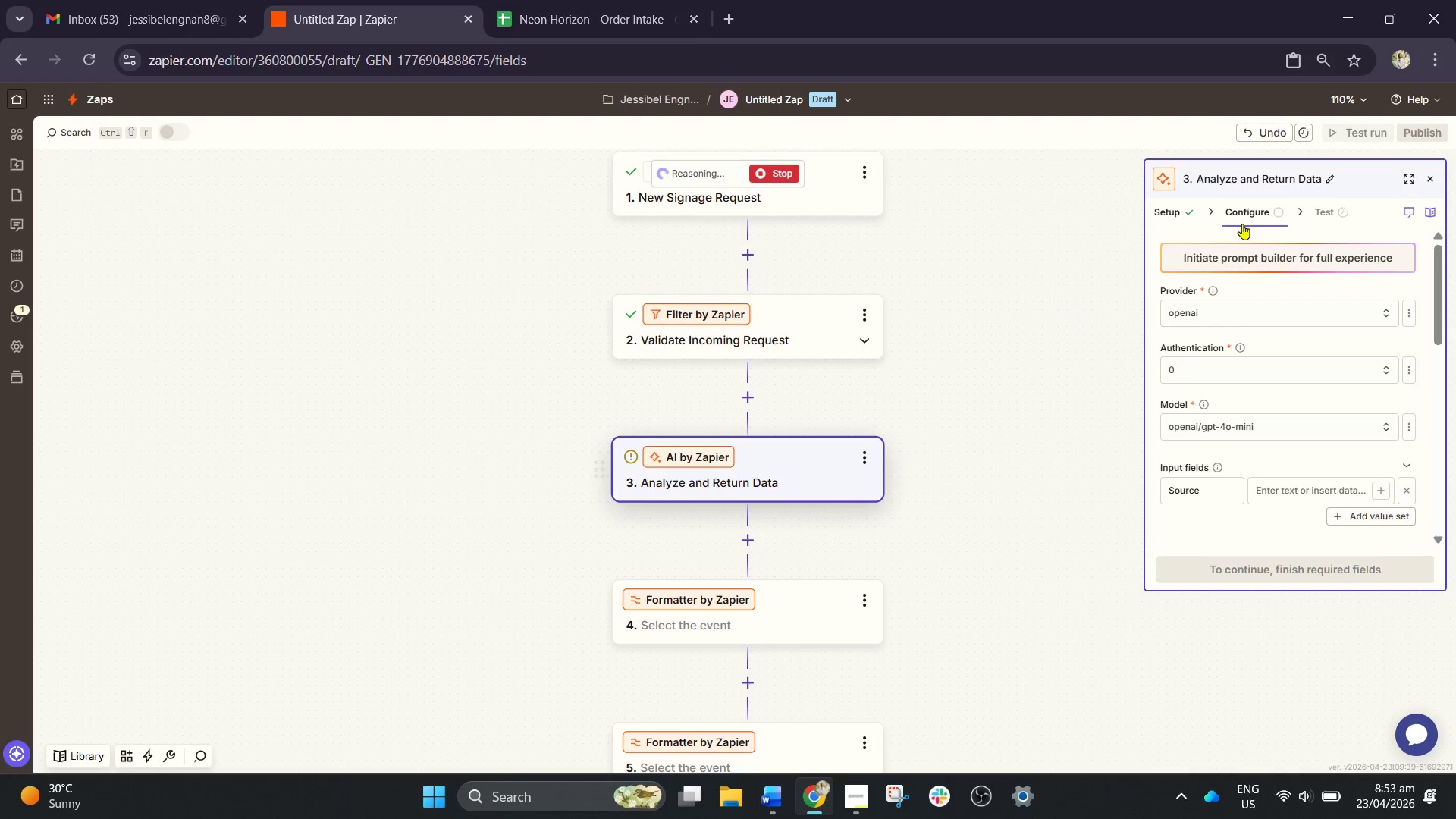 
left_click([1250, 217])
 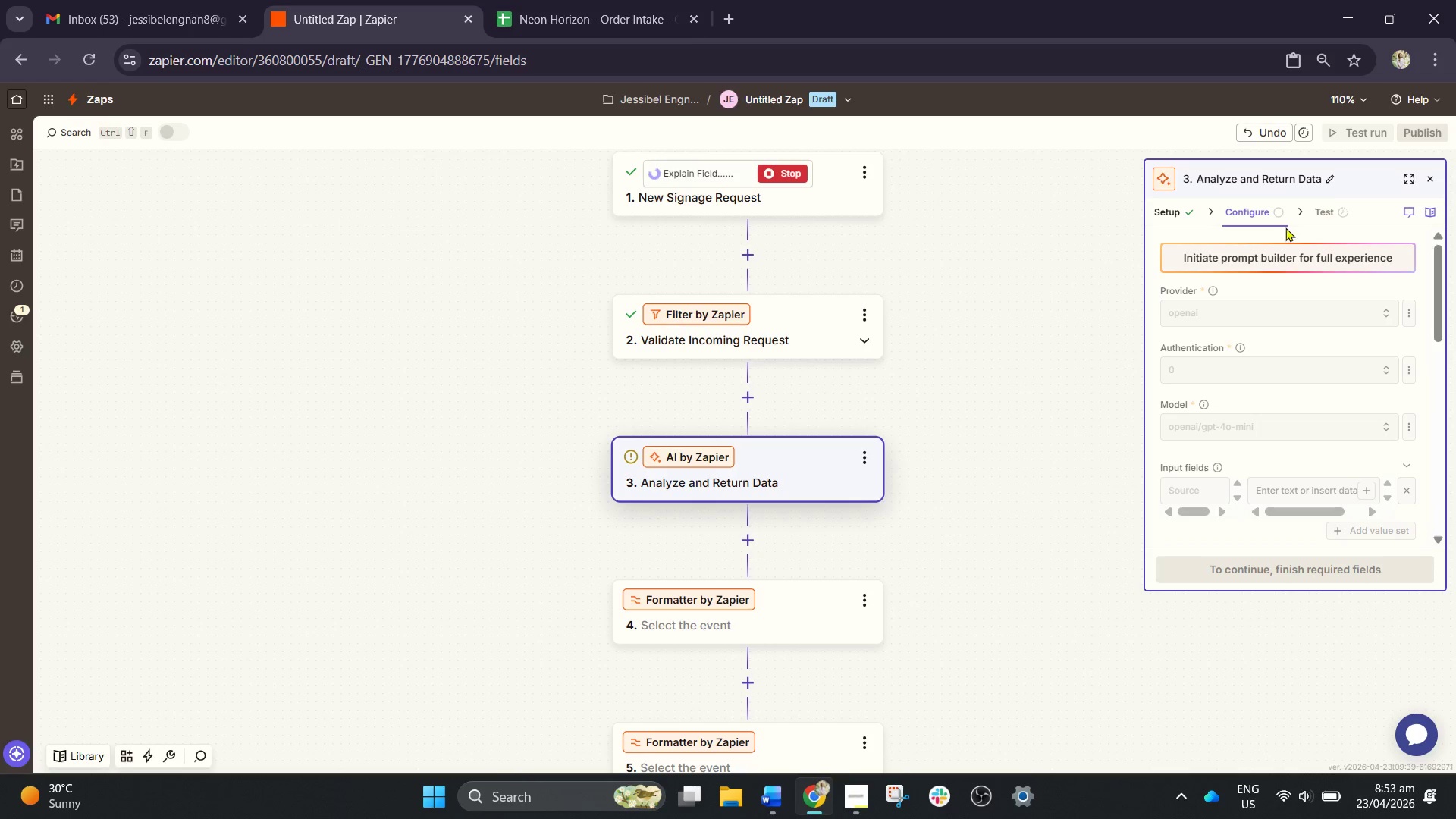 
left_click([1170, 215])
 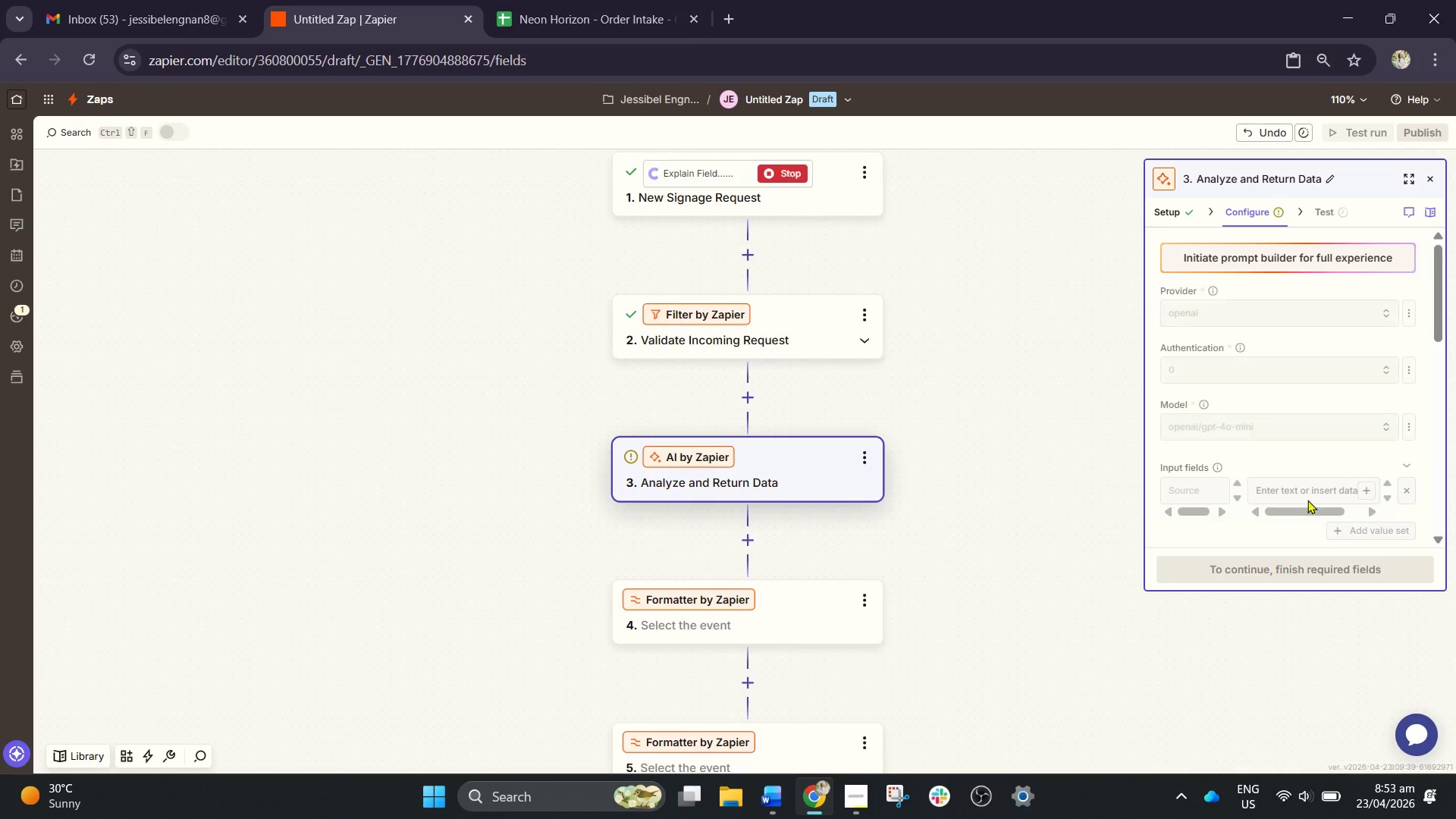 
left_click([1407, 177])
 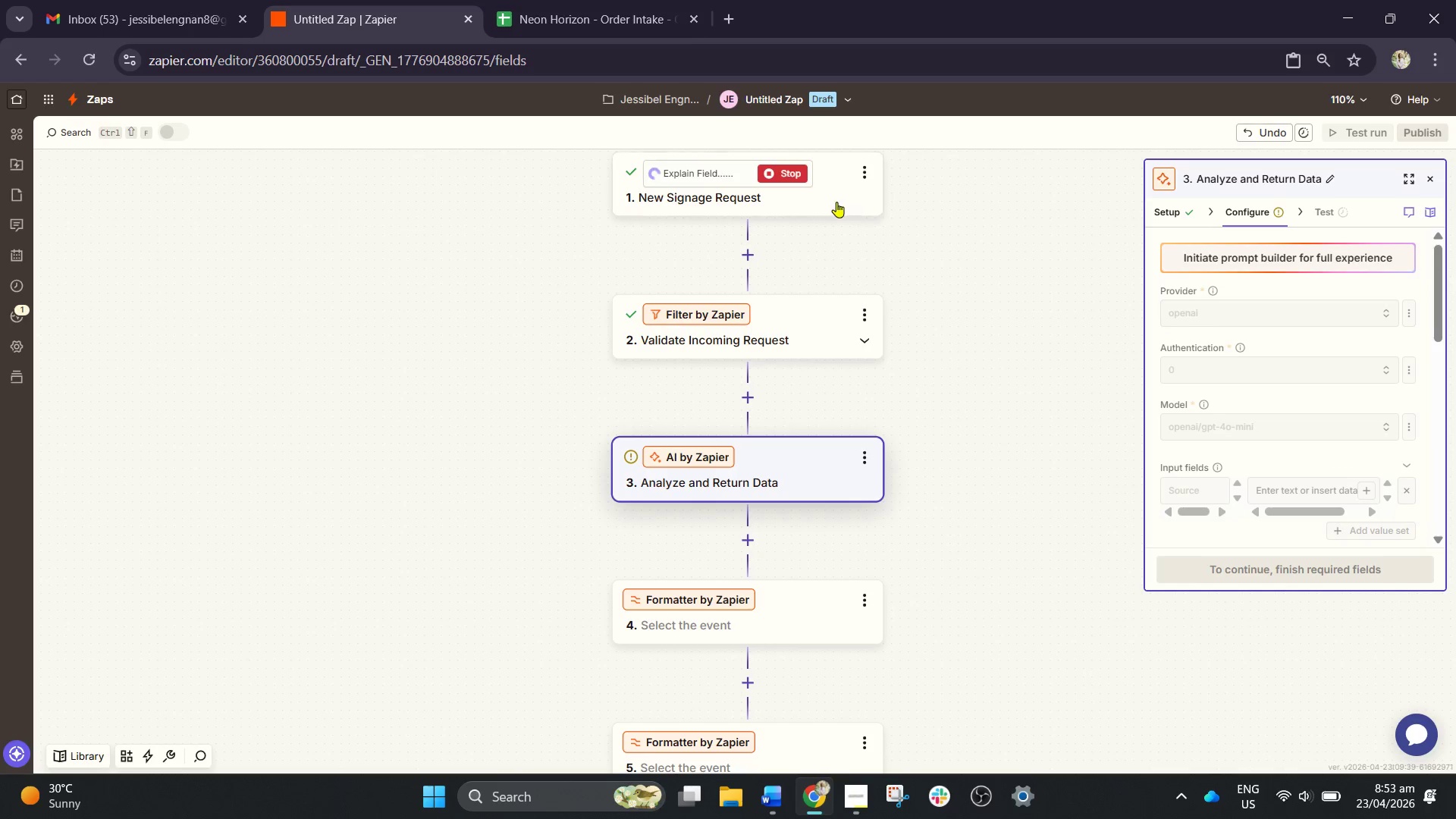 
left_click([793, 171])
 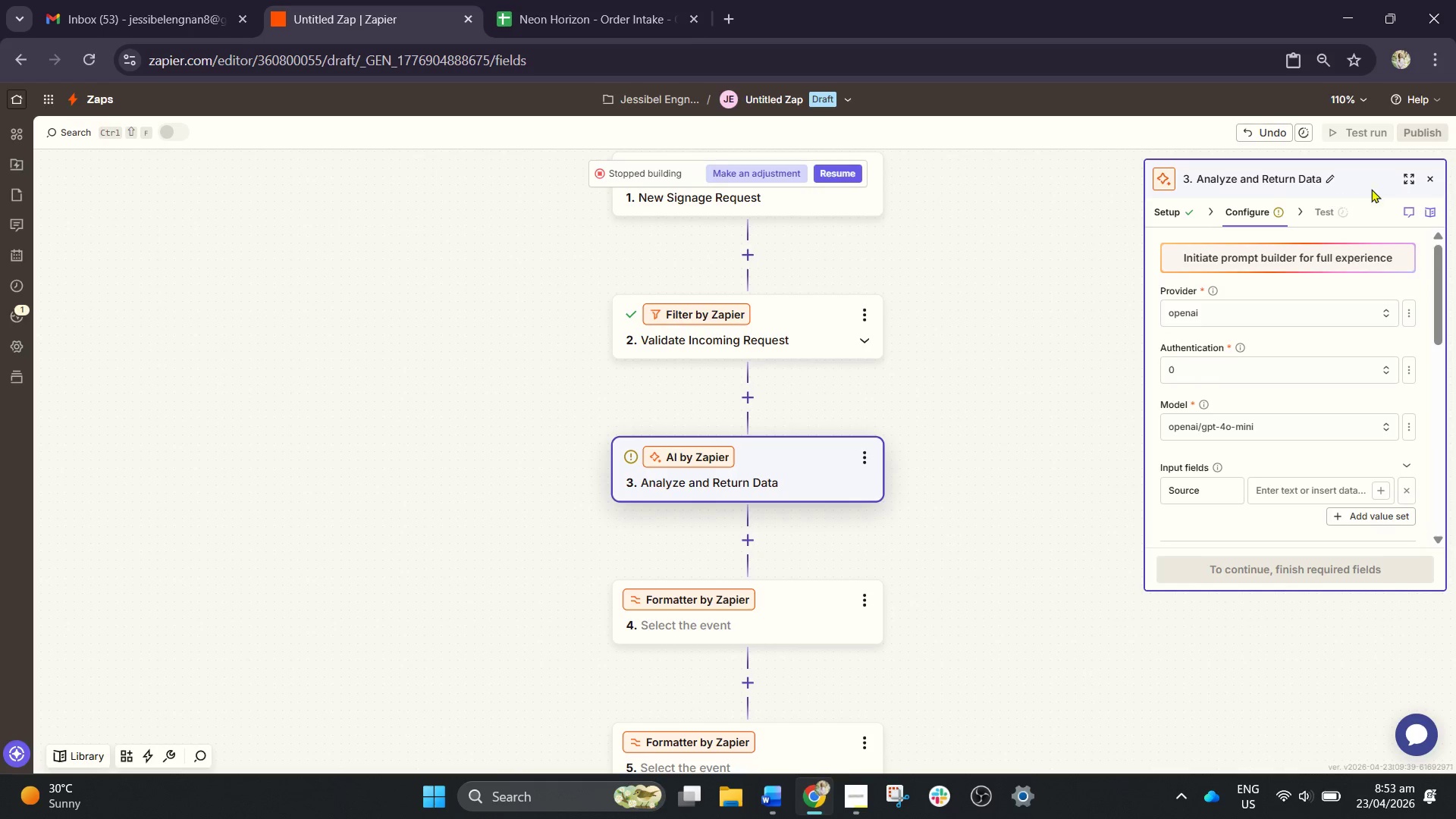 
left_click([1407, 184])
 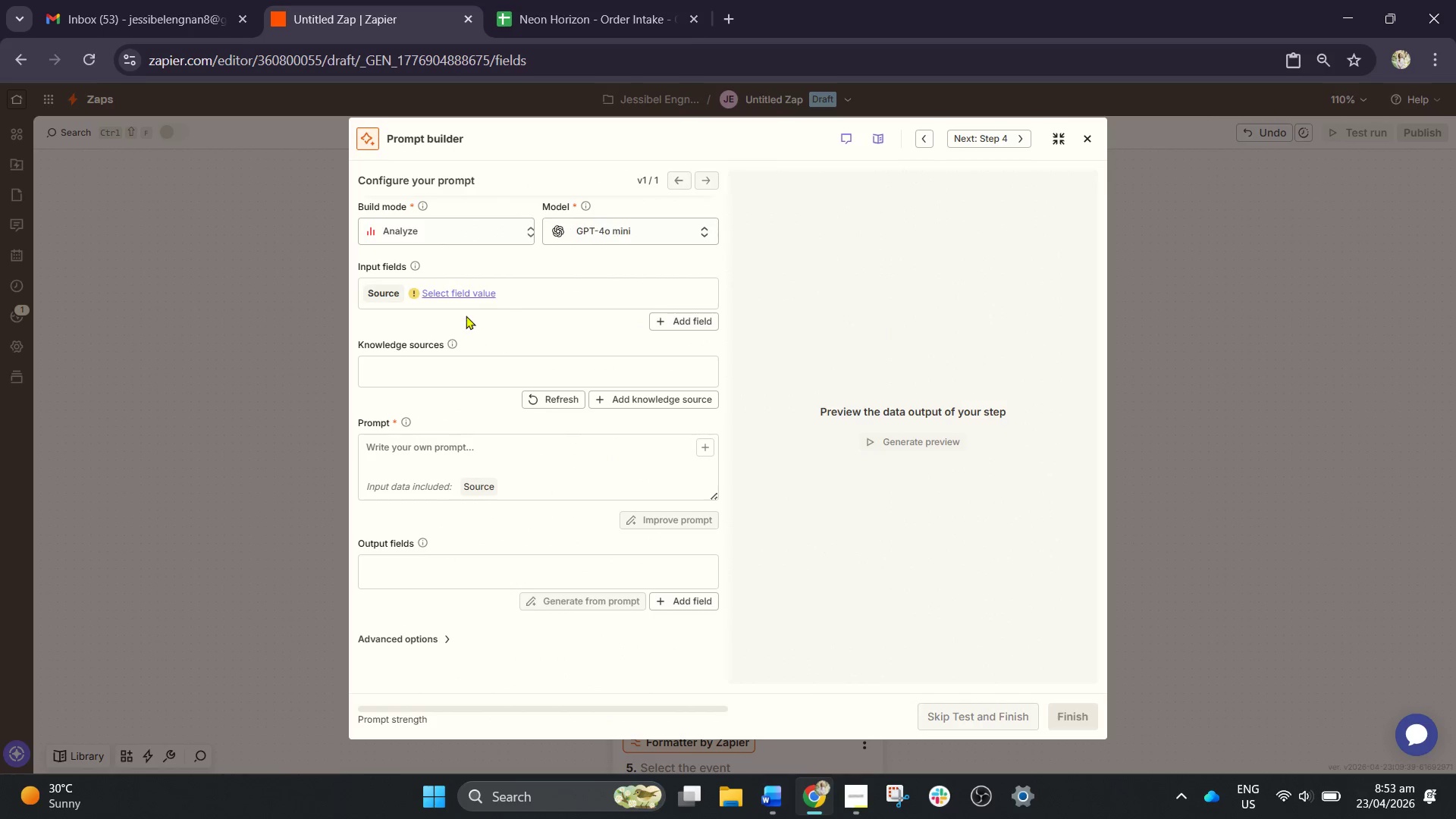 
left_click([456, 292])
 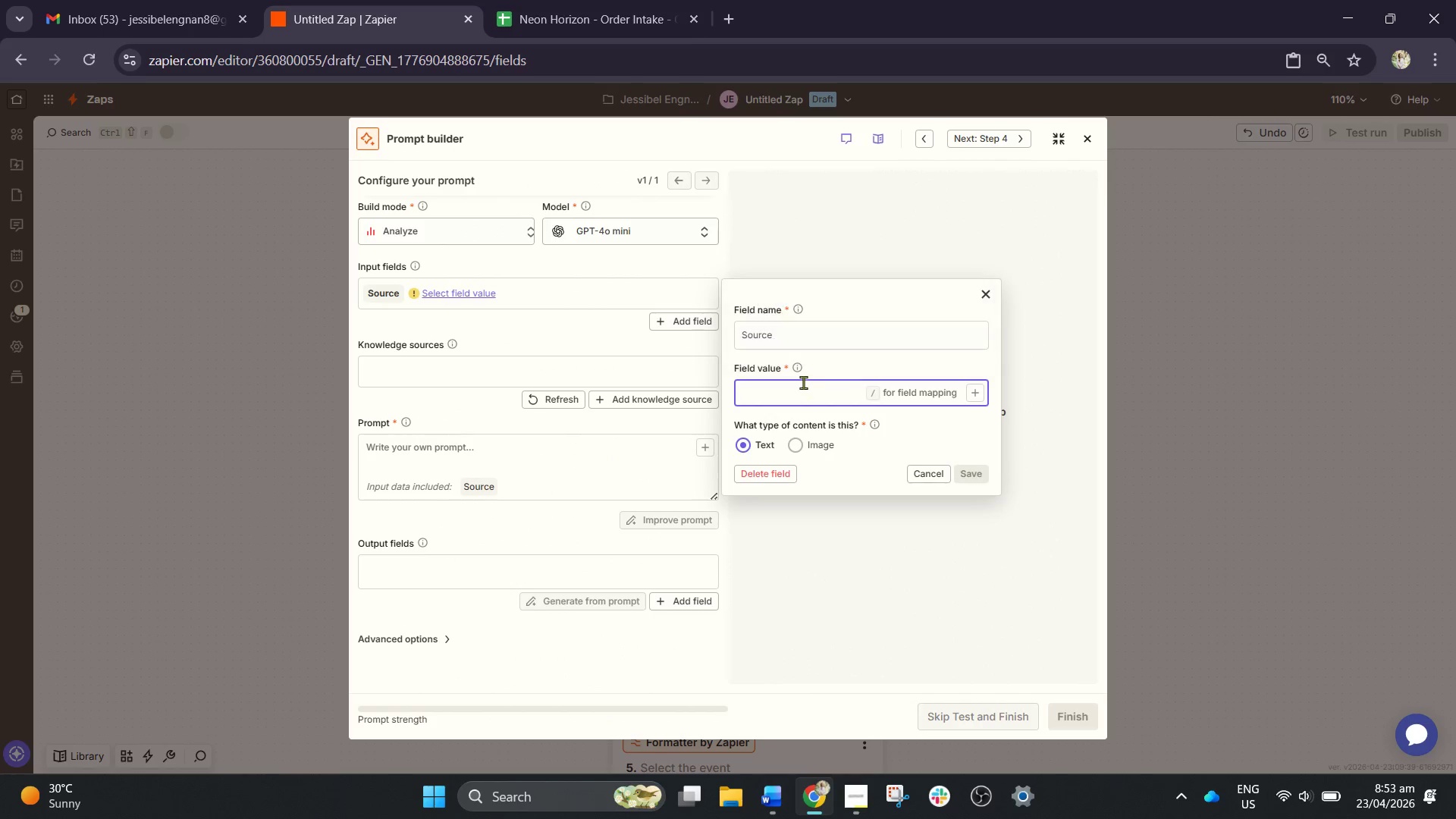 
left_click([794, 336])
 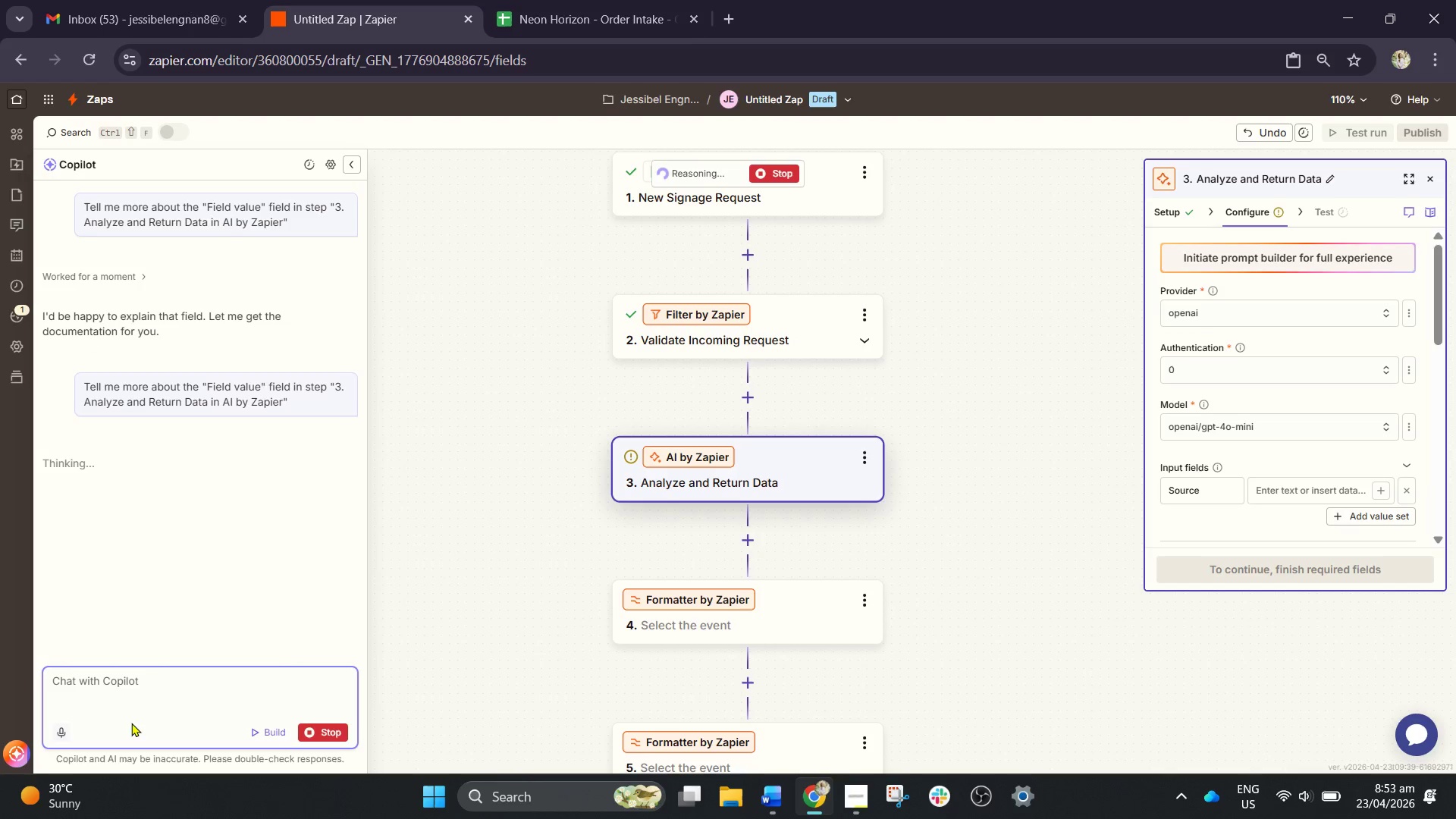 
left_click([324, 730])
 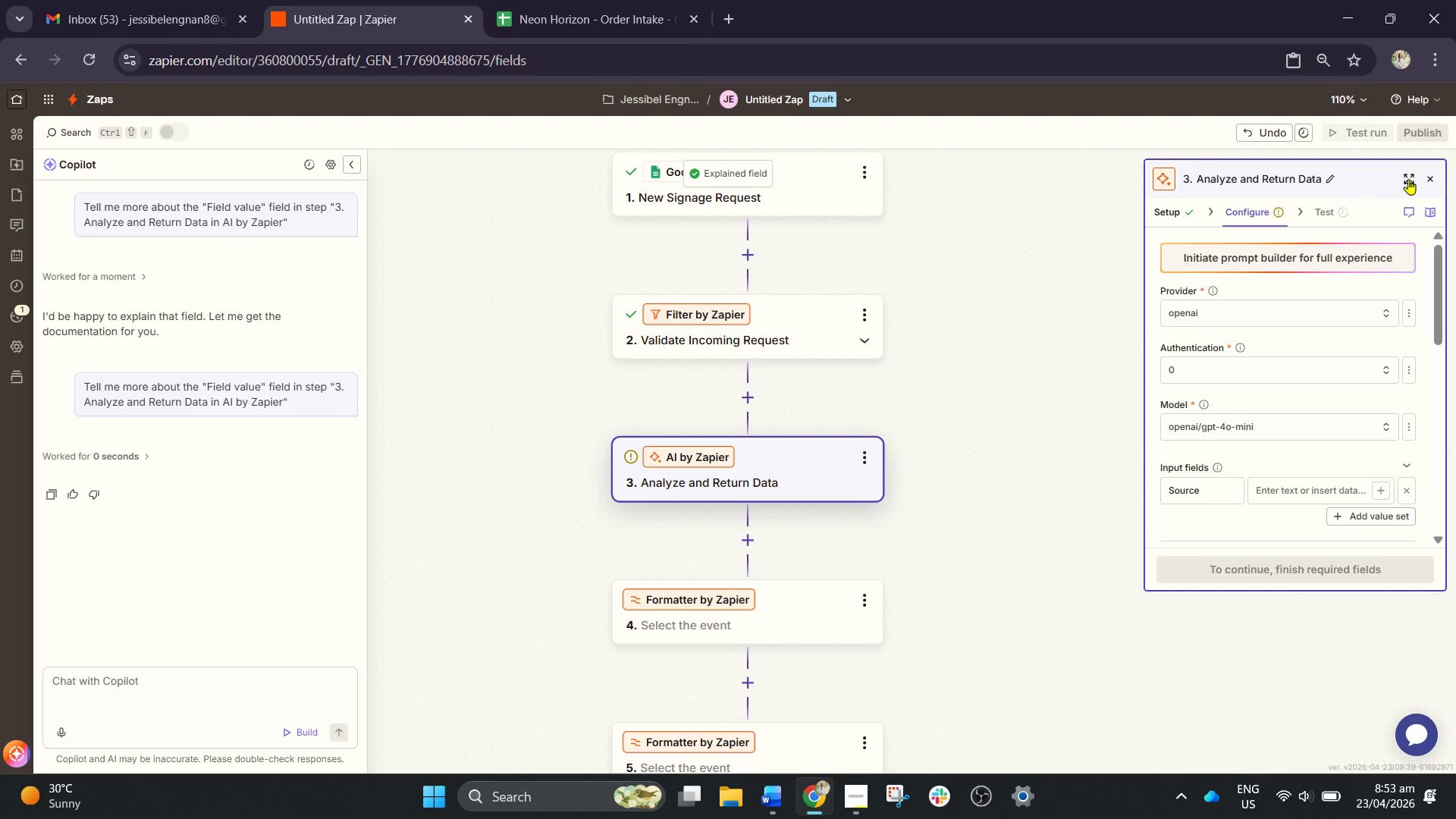 
left_click([1425, 184])
 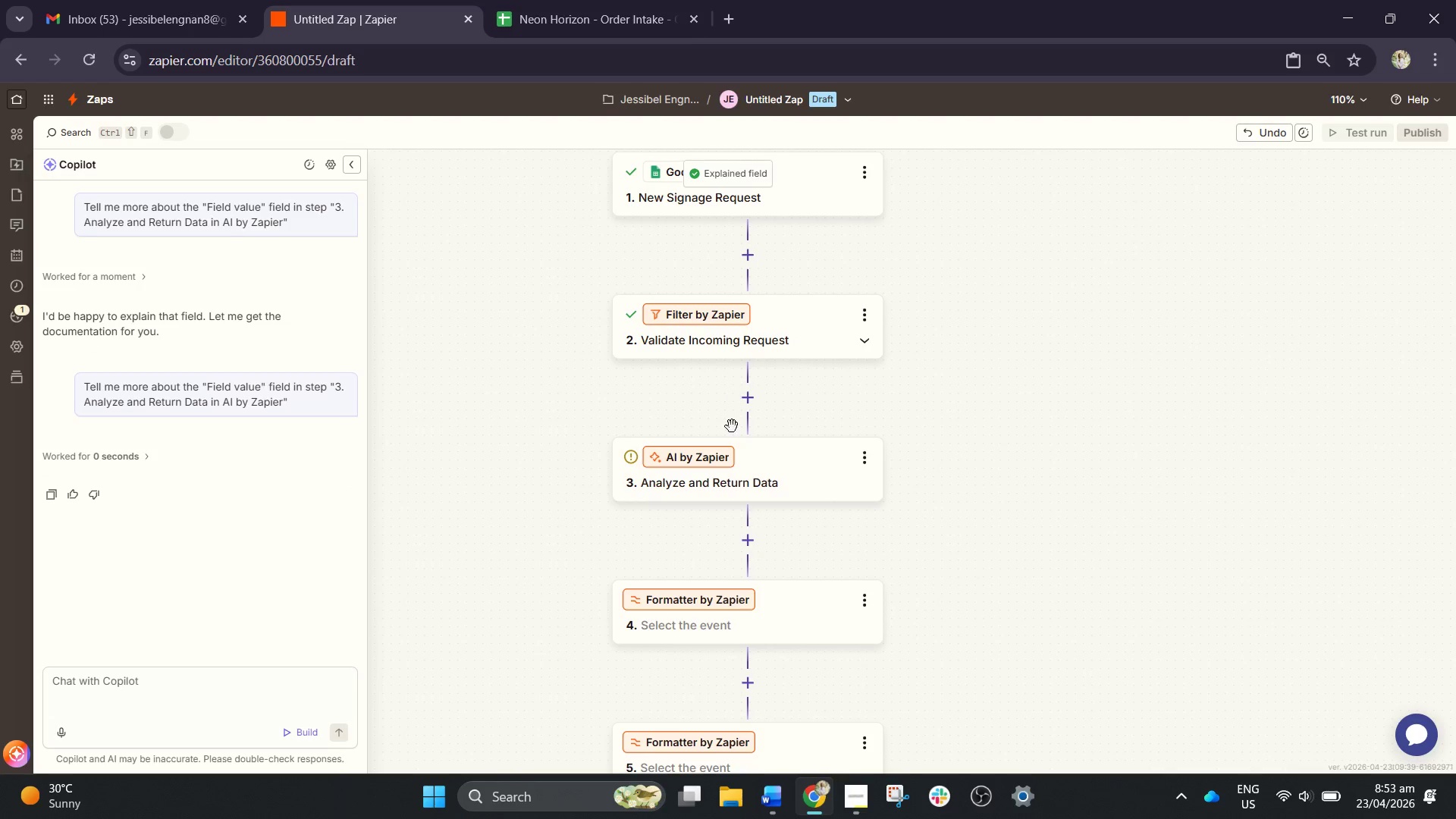 
double_click([728, 472])
 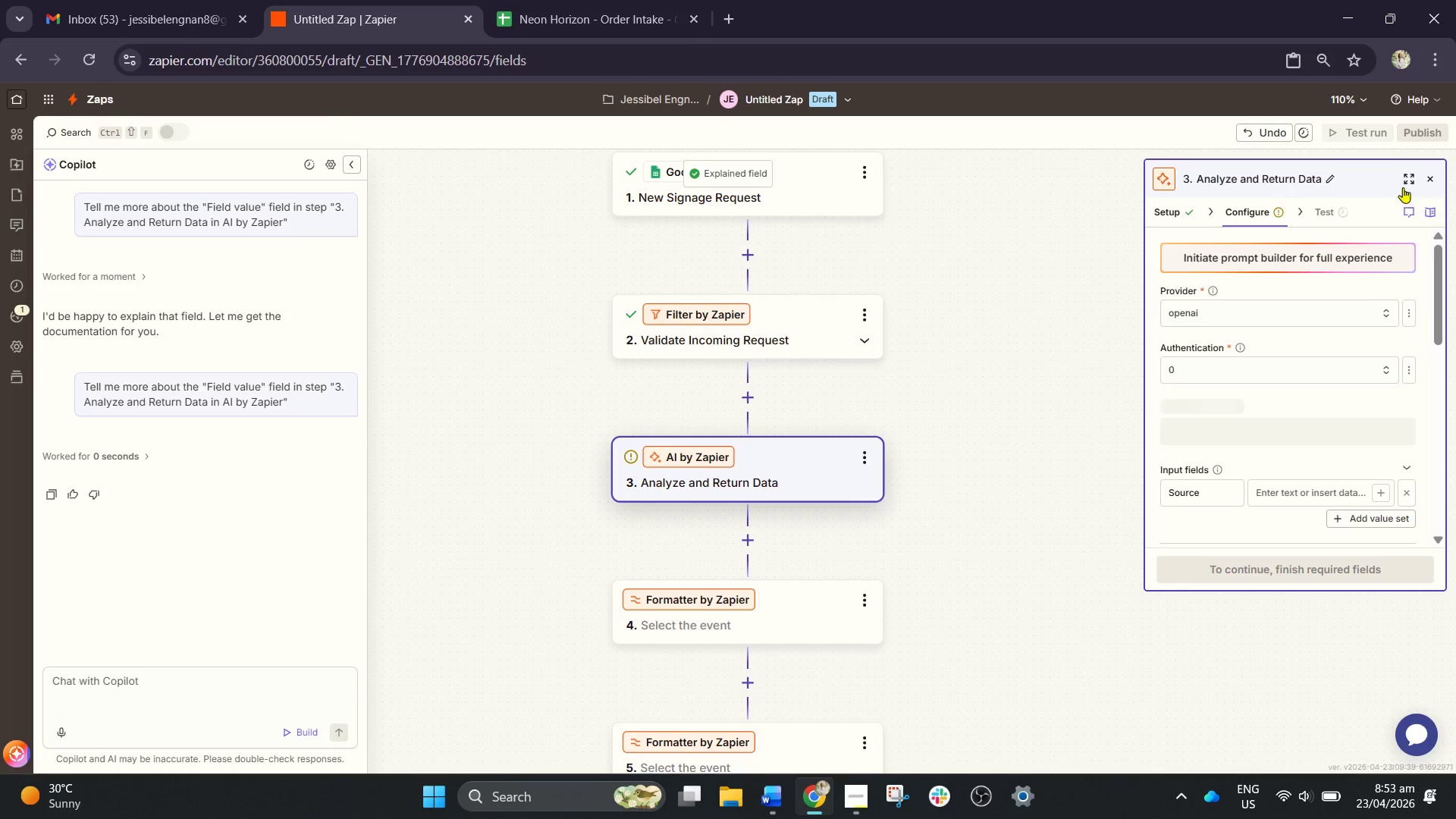 
left_click([1403, 183])
 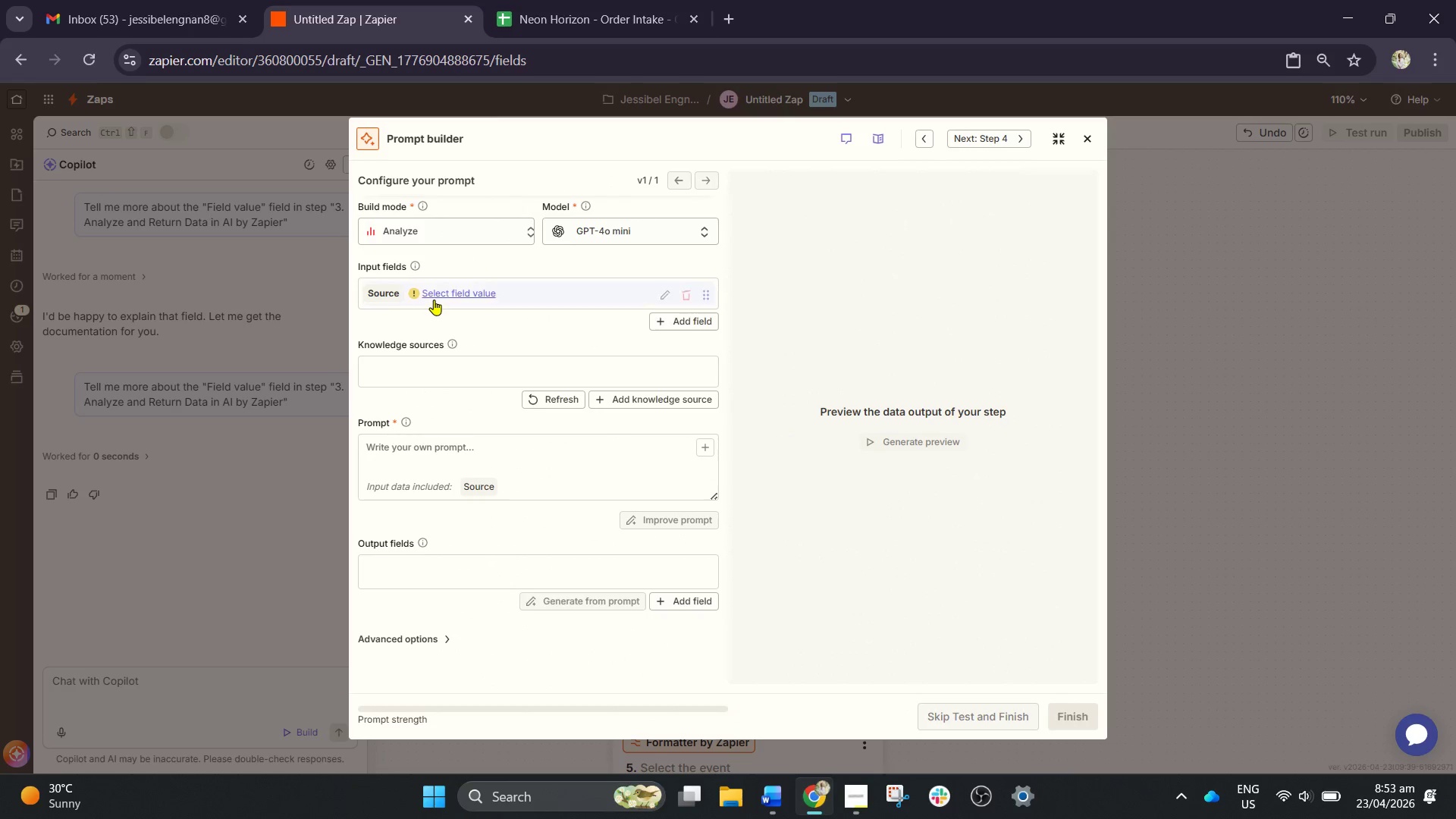 
left_click([449, 294])
 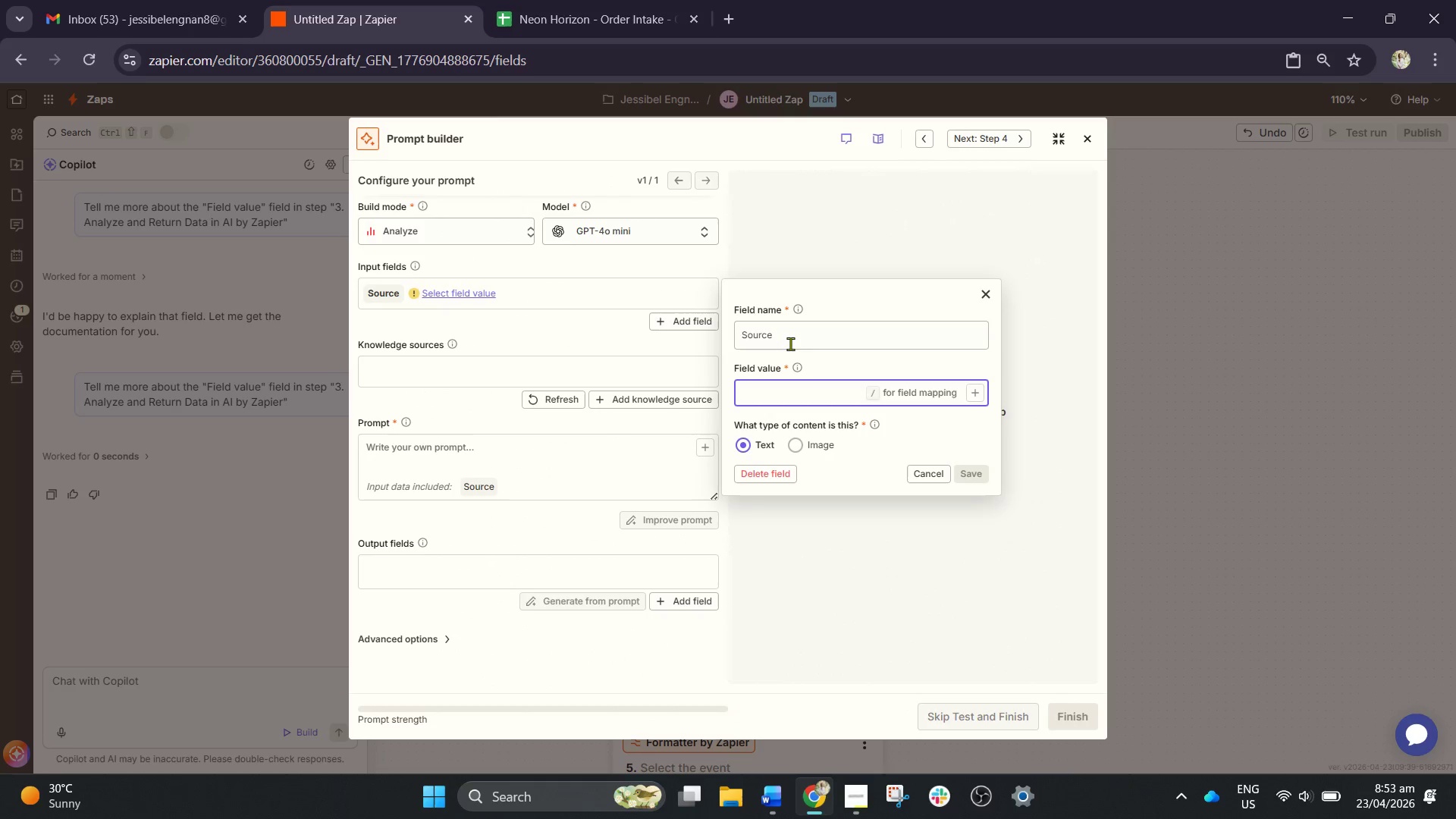 
left_click([790, 340])
 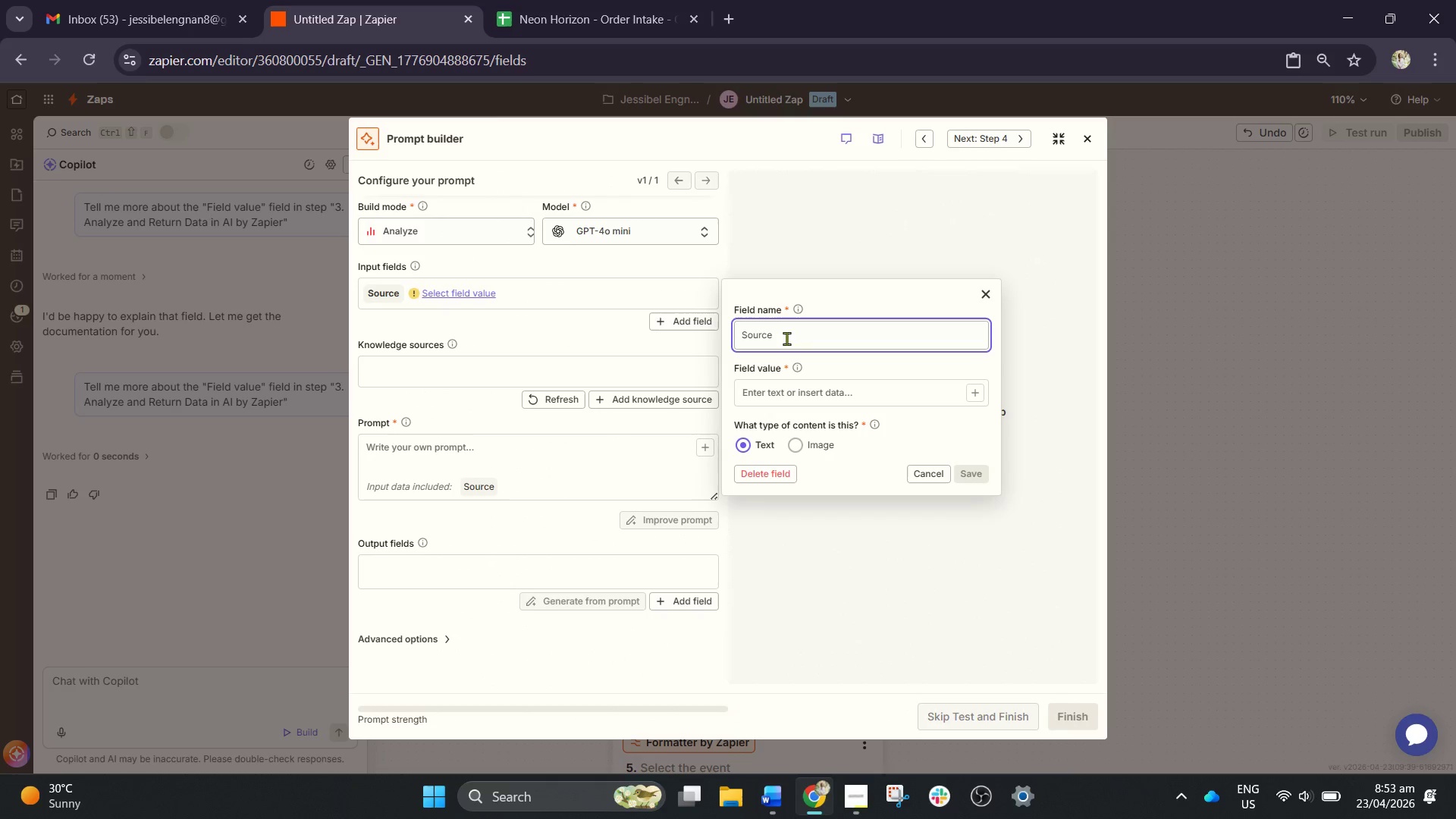 
left_click_drag(start_coordinate=[786, 338], to_coordinate=[686, 338])
 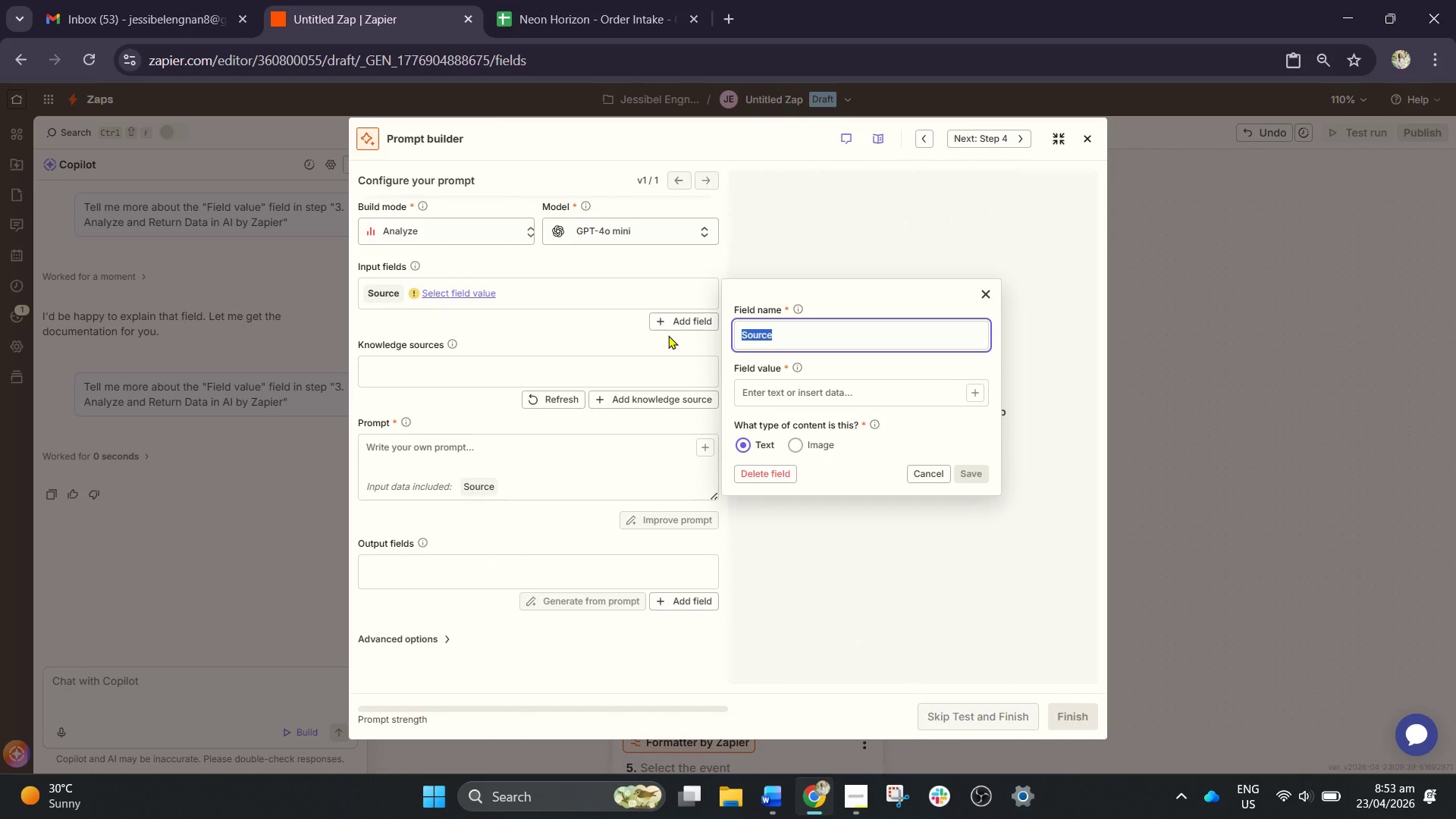 
type(\Pro)
key(Backspace)
key(Backspace)
key(Backspace)
key(Backspace)
type(Pr)
key(Backspace)
type(or)
key(Backspace)
key(Backspace)
type(roject Description)
 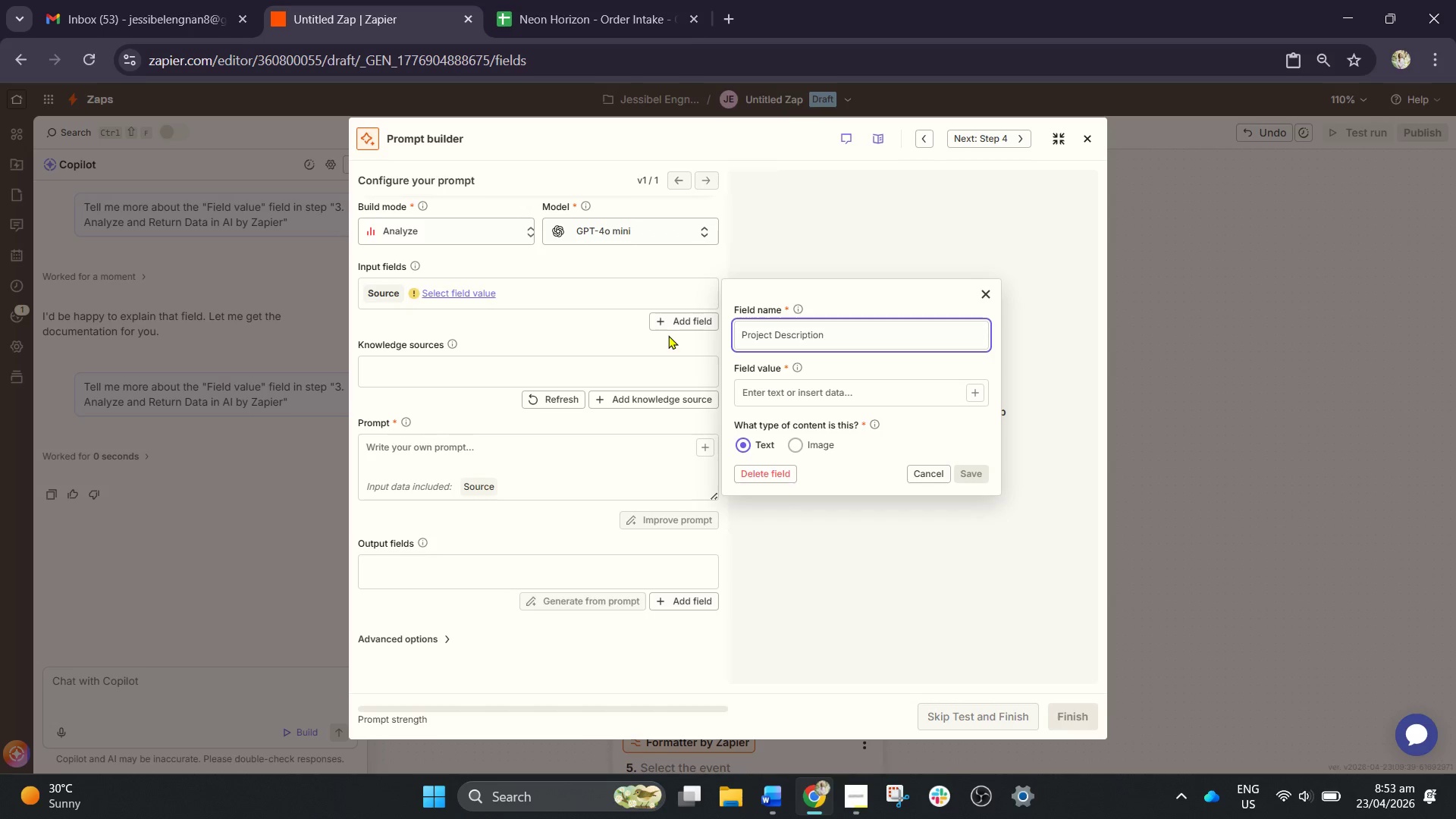 
left_click_drag(start_coordinate=[805, 384], to_coordinate=[805, 392])
 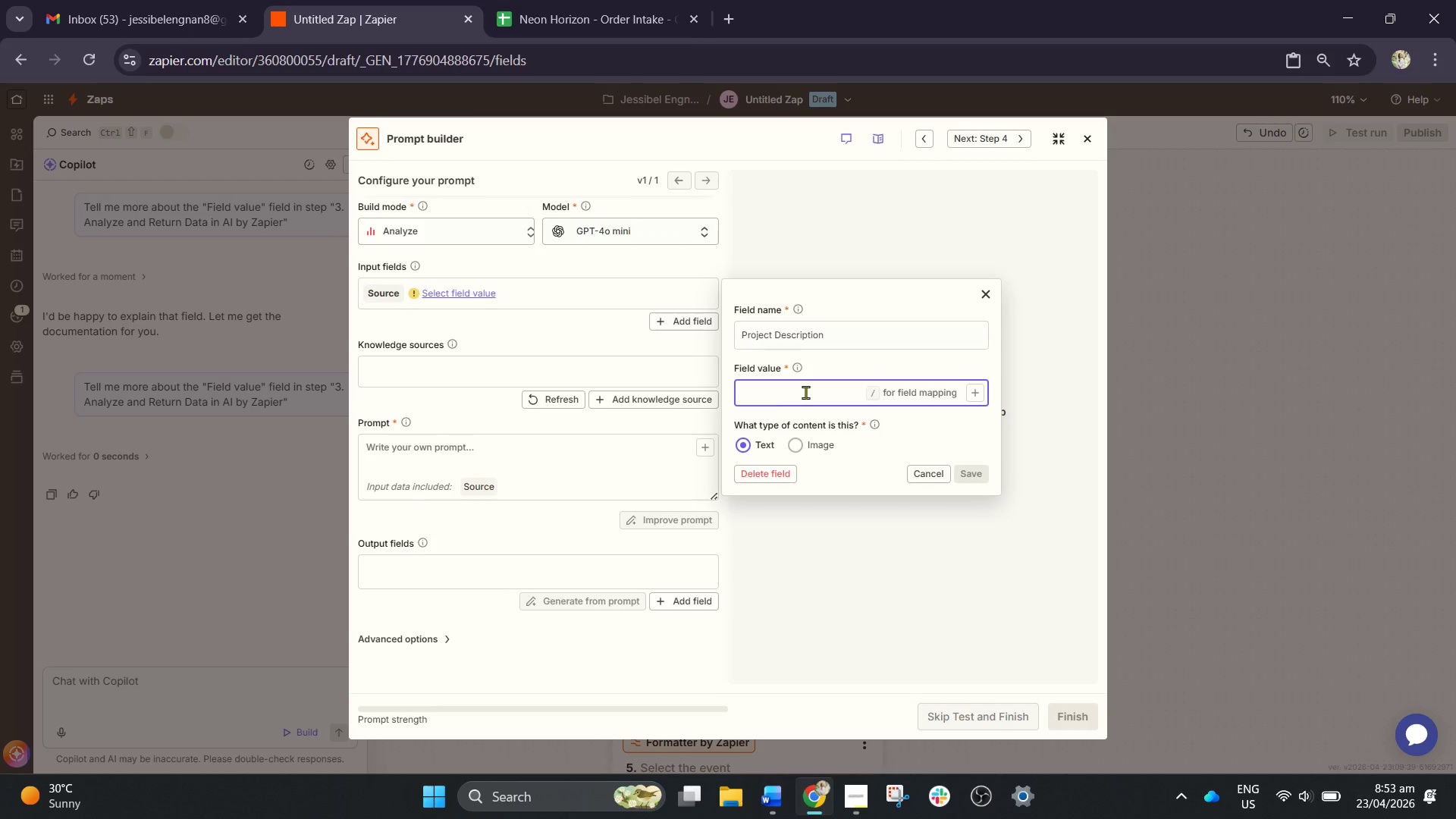 
key(Slash)
 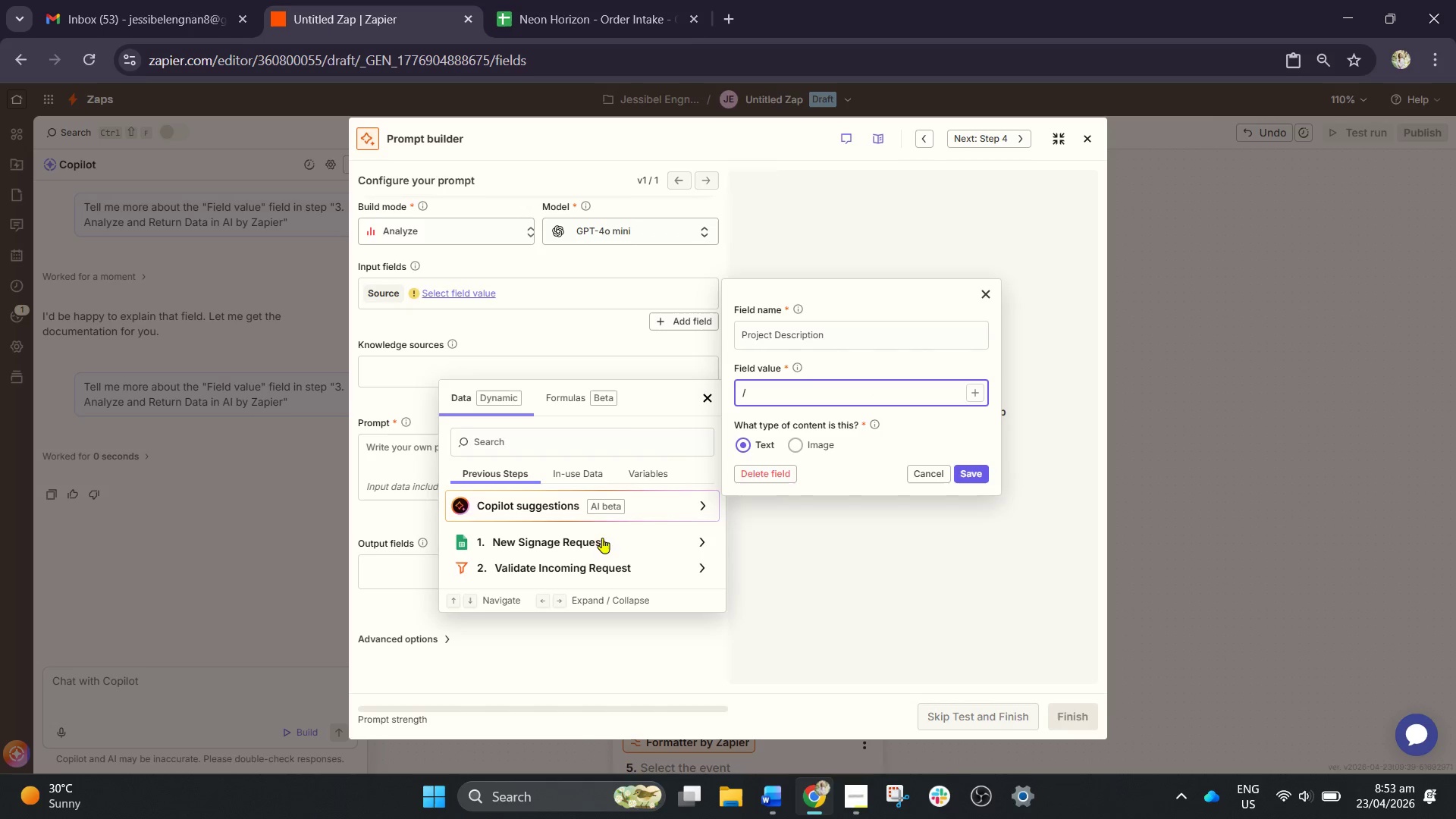 
left_click([582, 554])
 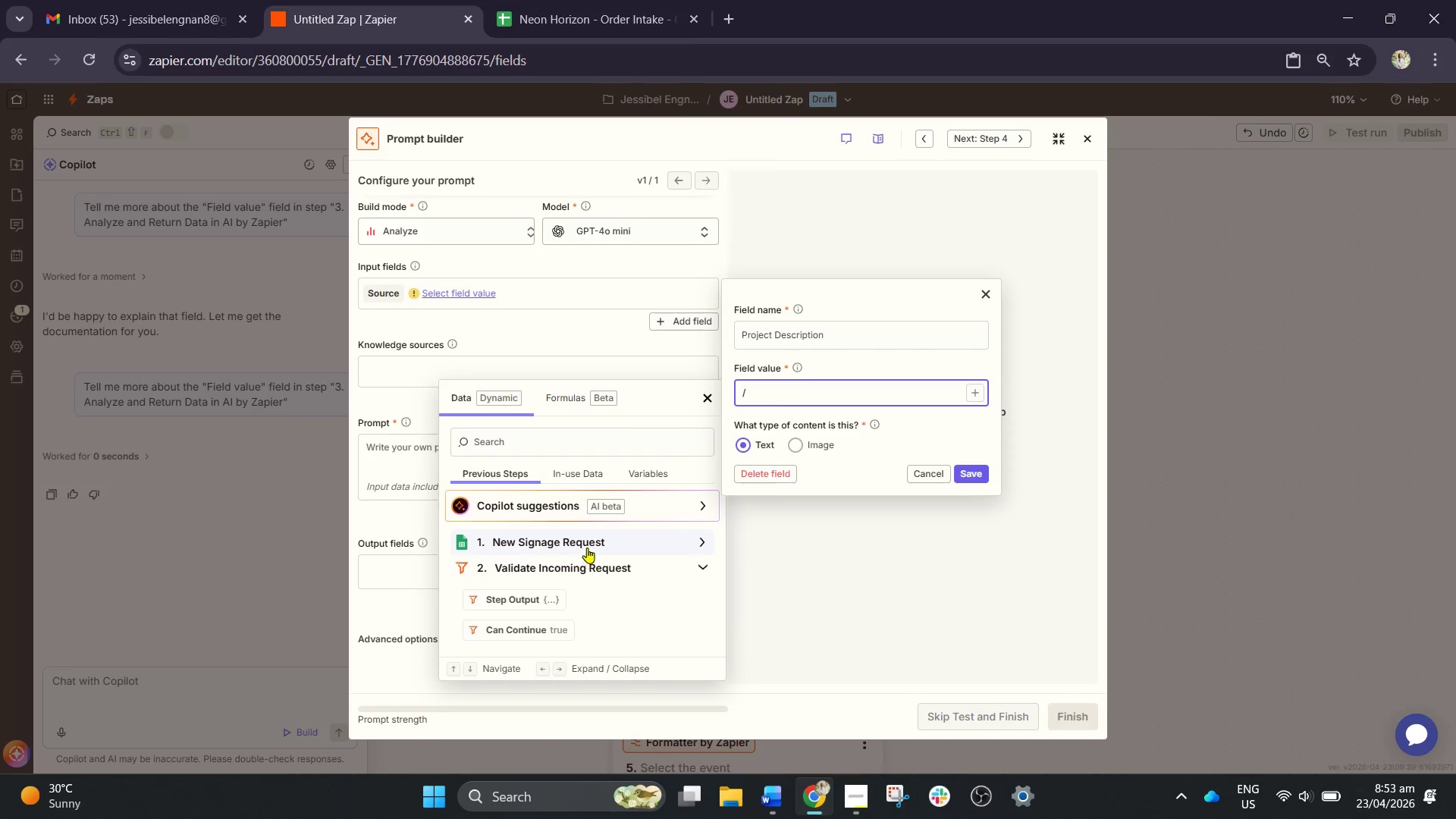 
left_click([585, 543])
 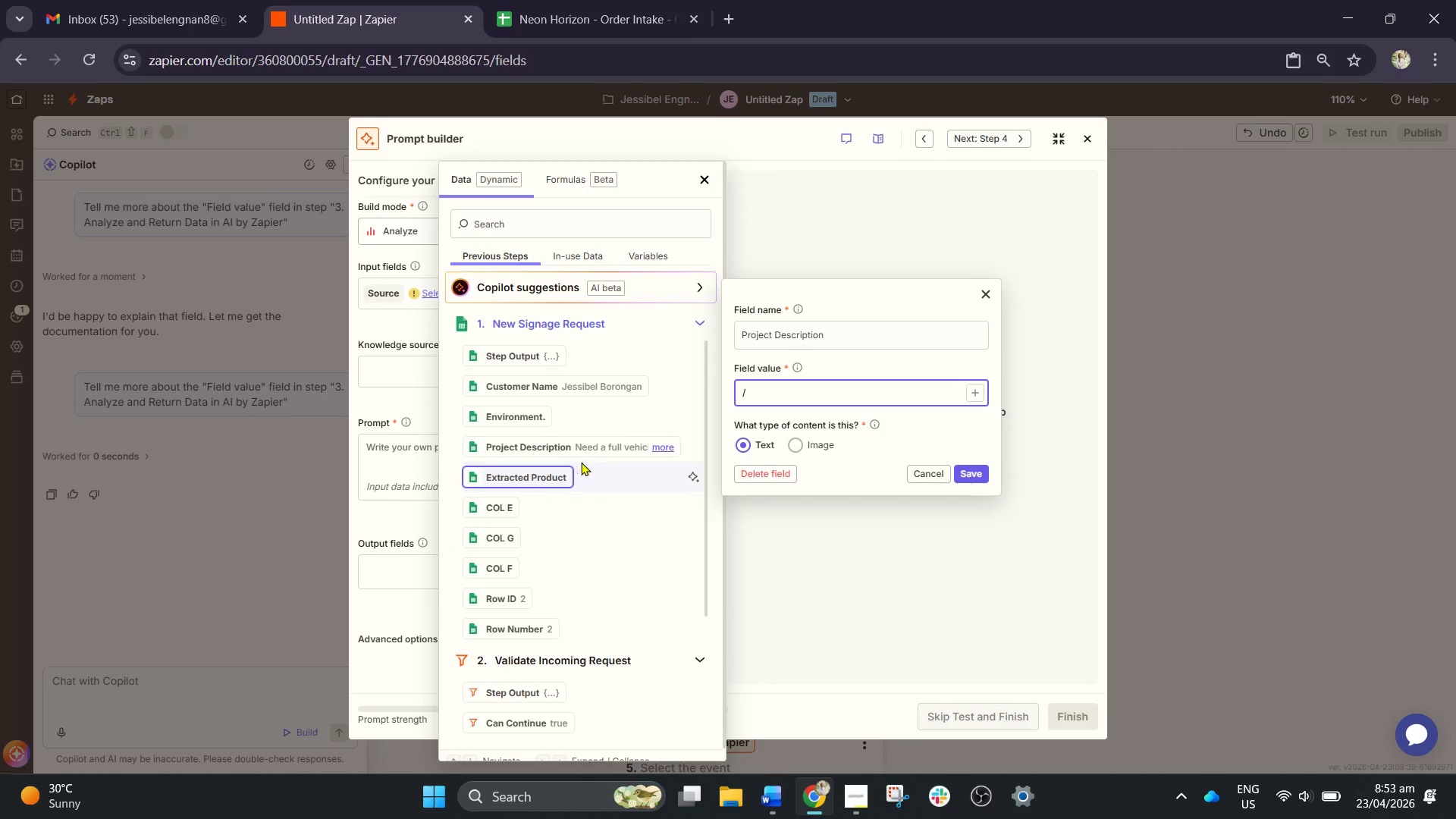 
left_click([584, 456])
 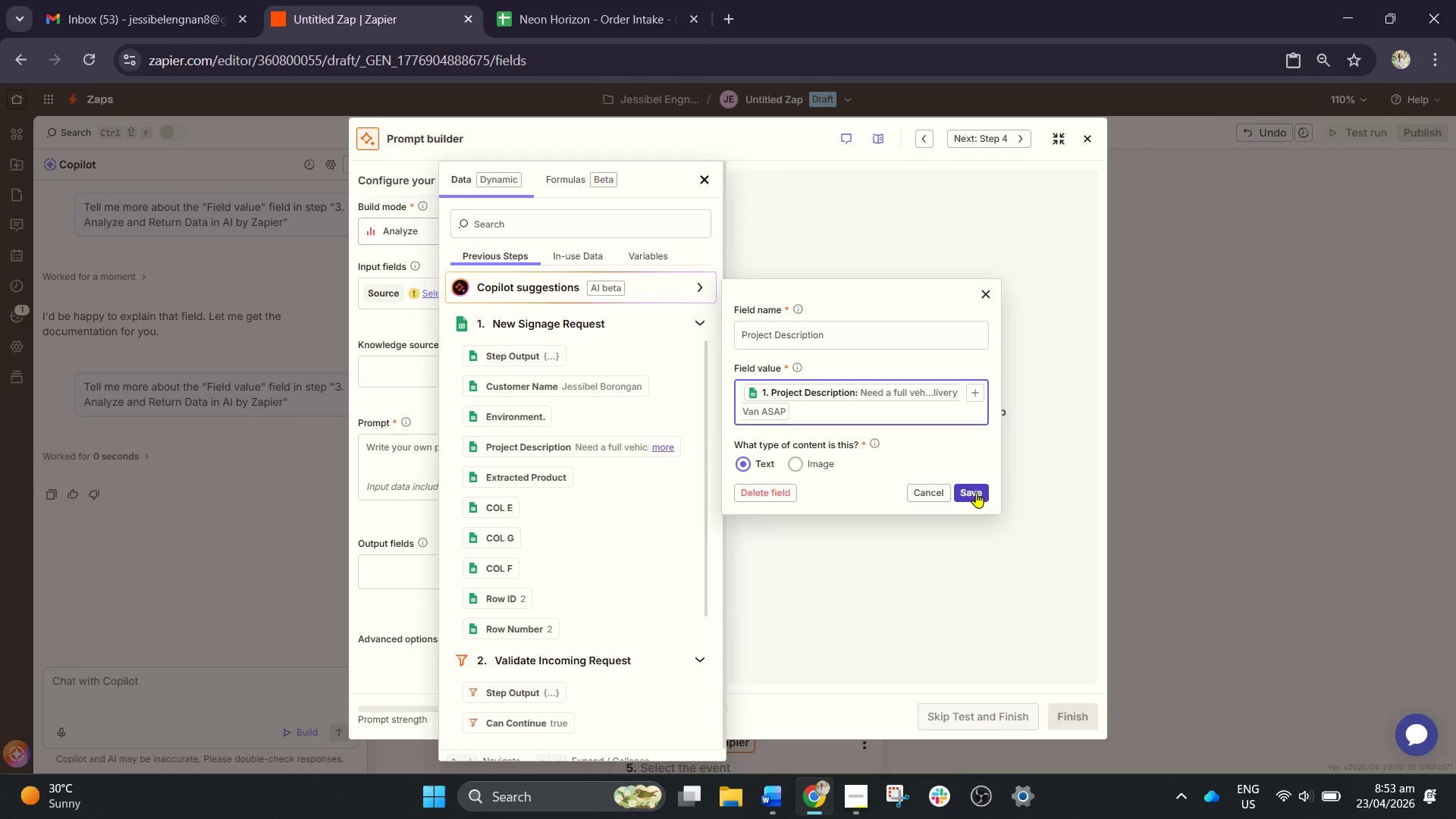 
left_click([976, 492])
 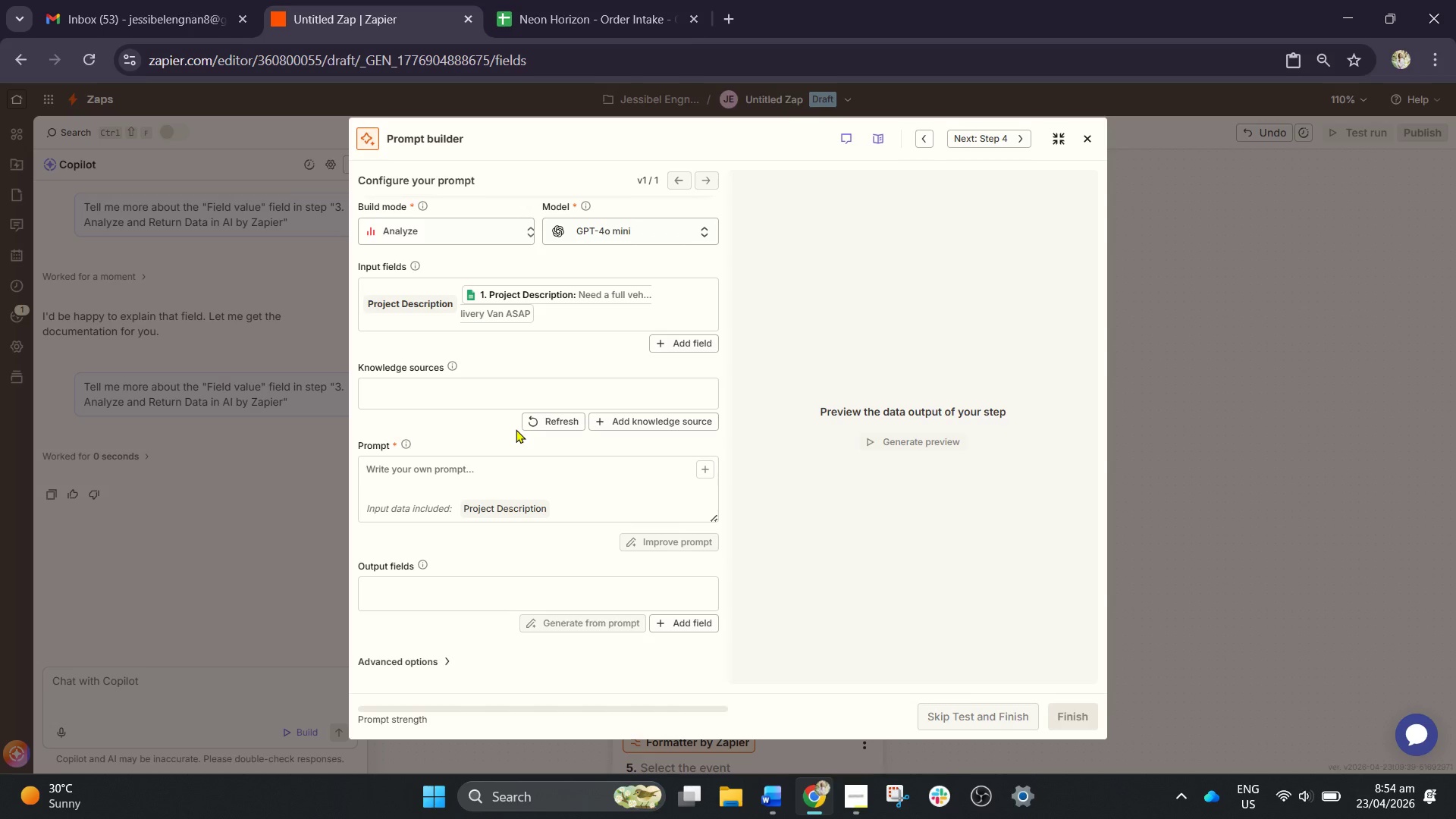 
wait(30.75)
 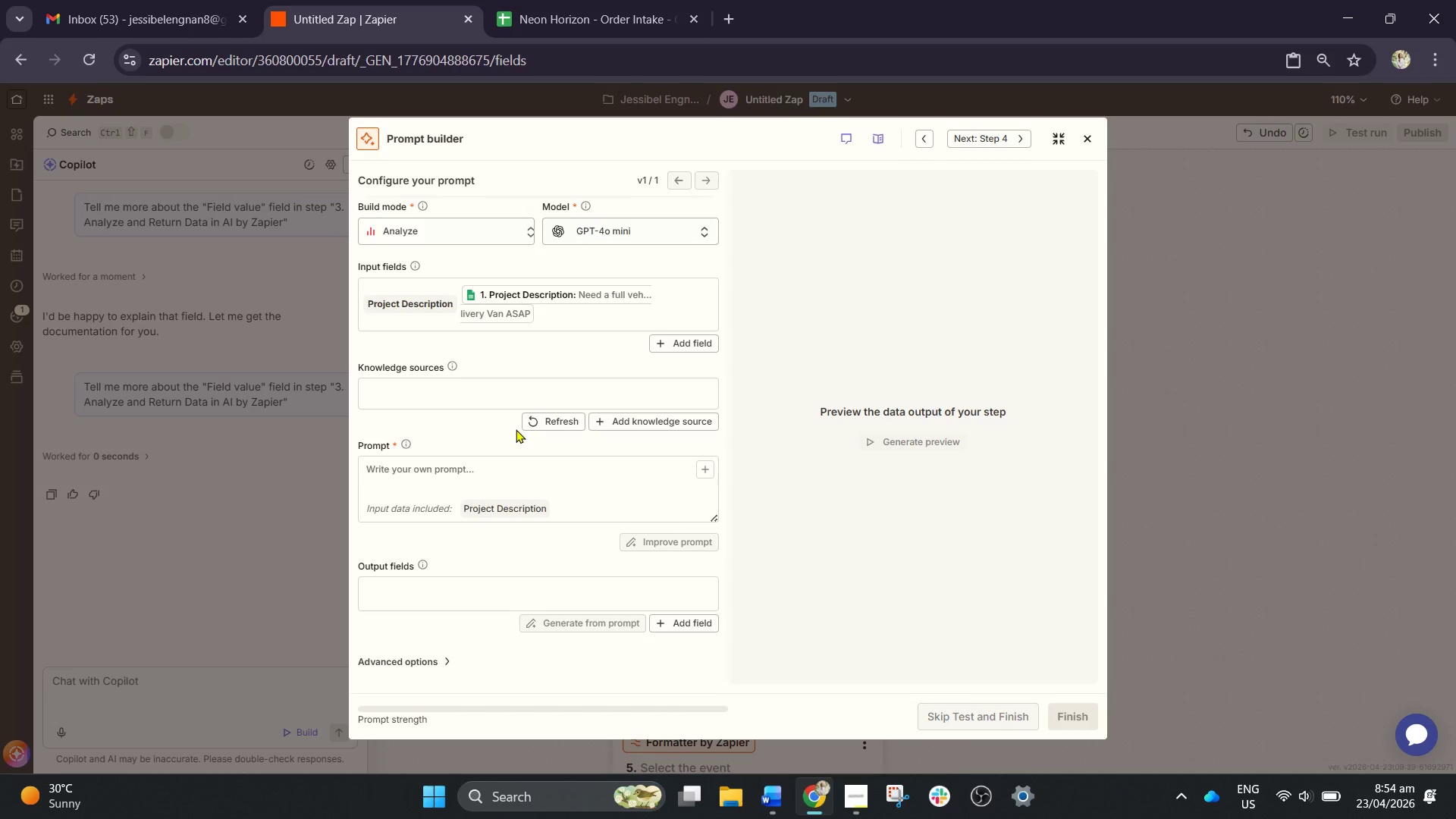 
left_click([678, 615])
 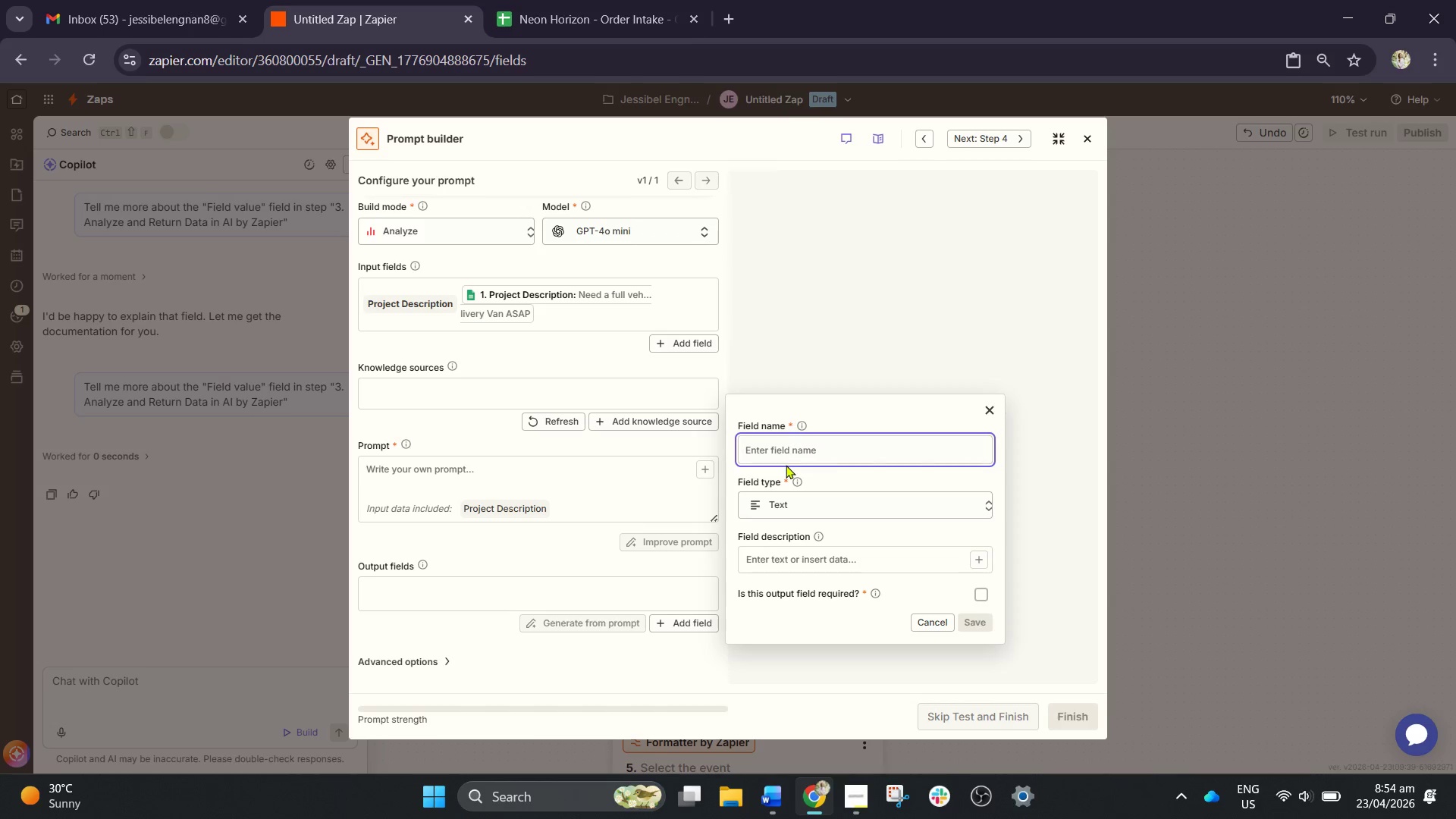 
wait(5.67)
 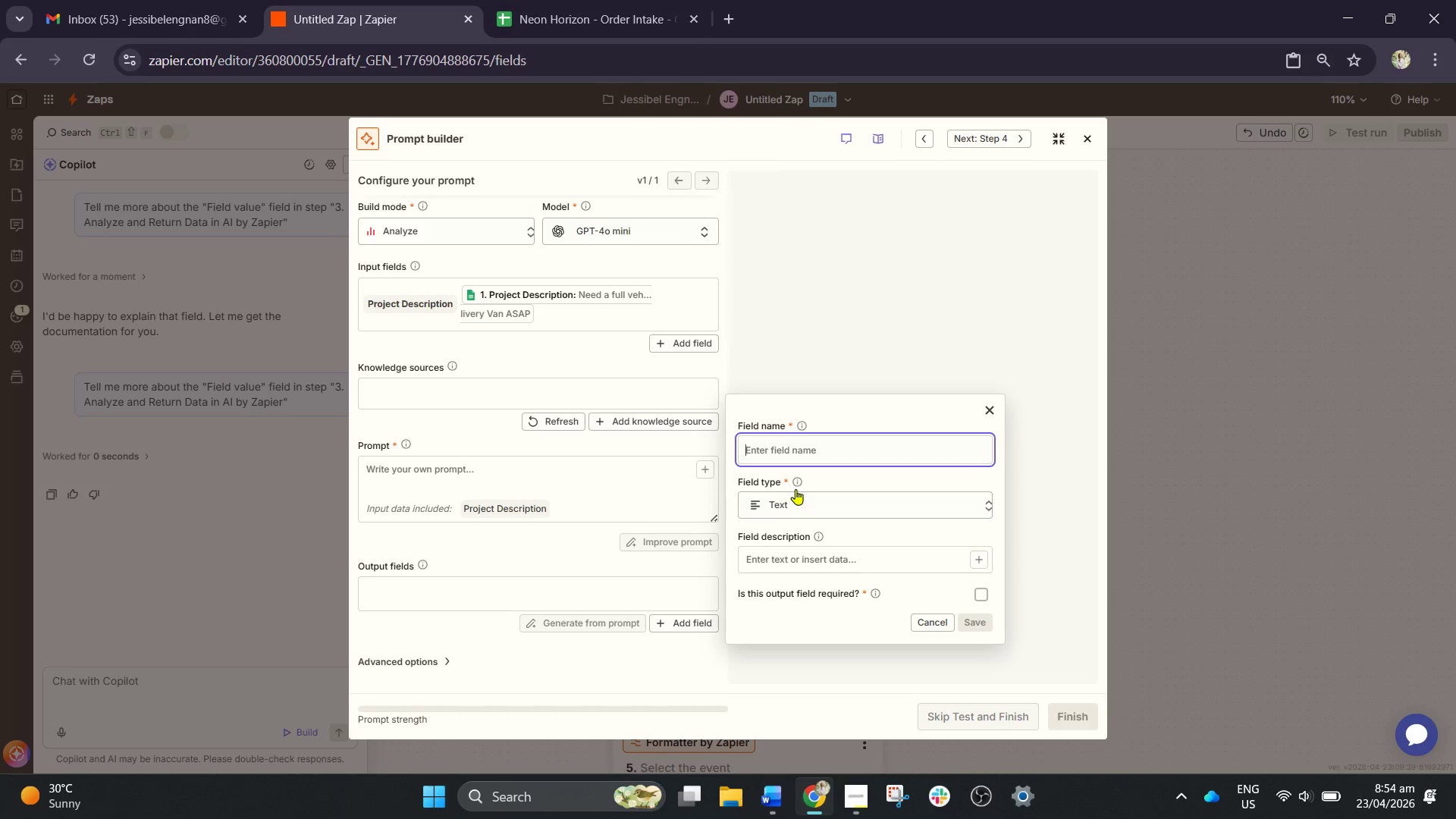 
left_click([990, 409])
 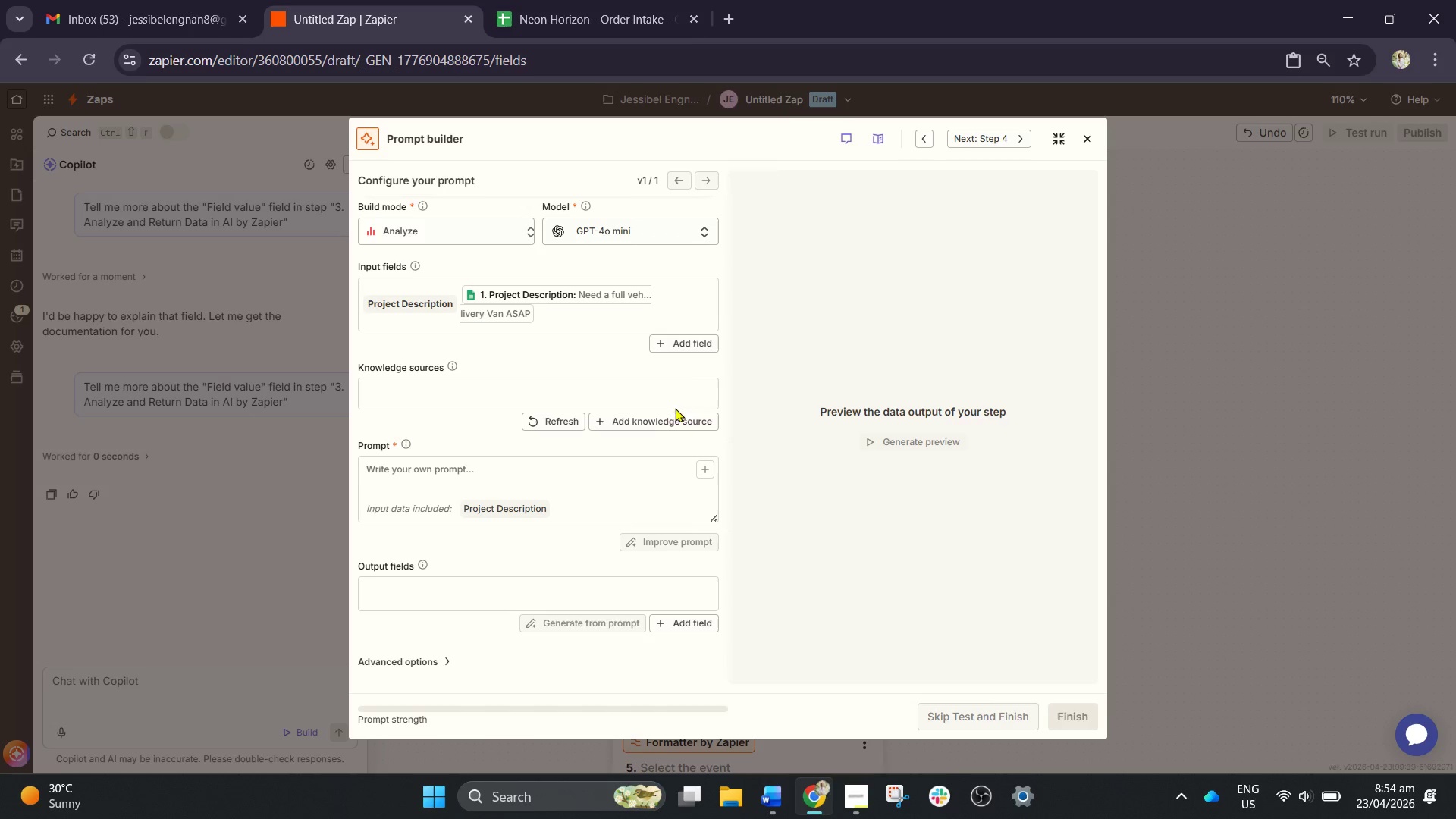 
scroll: coordinate [670, 411], scroll_direction: up, amount: 2.0
 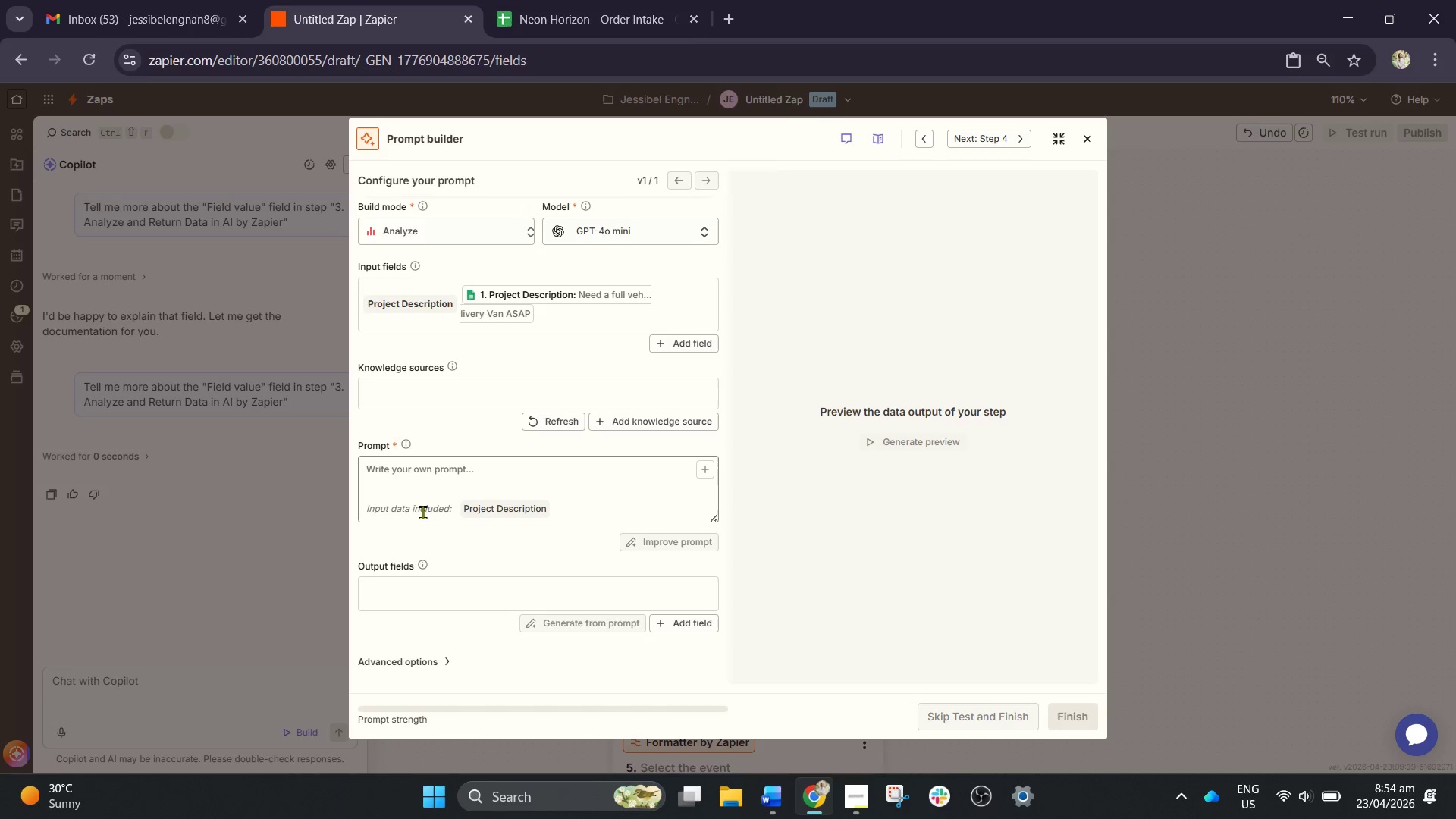 
double_click([425, 488])
 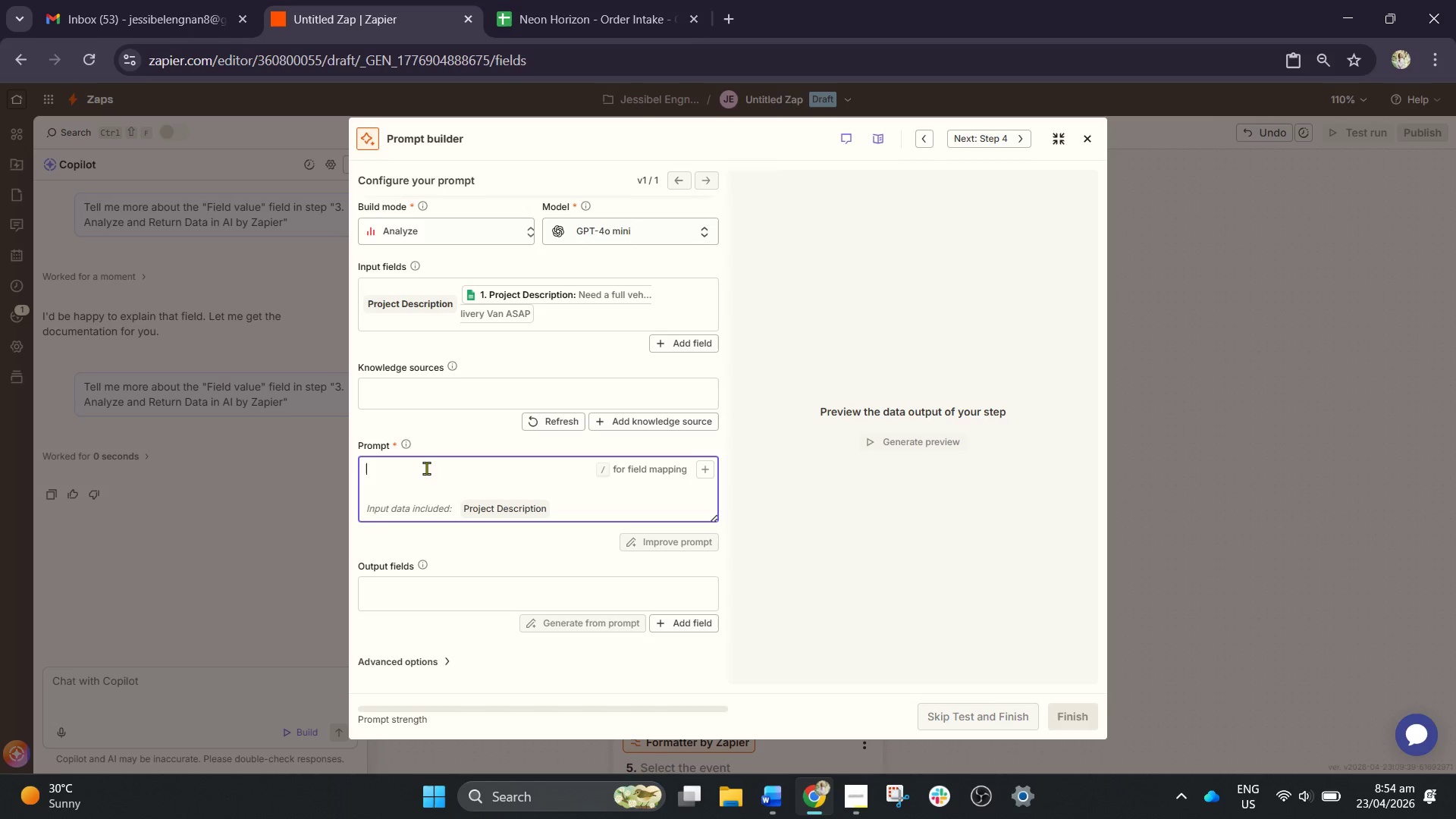 
type(You are a strict)
 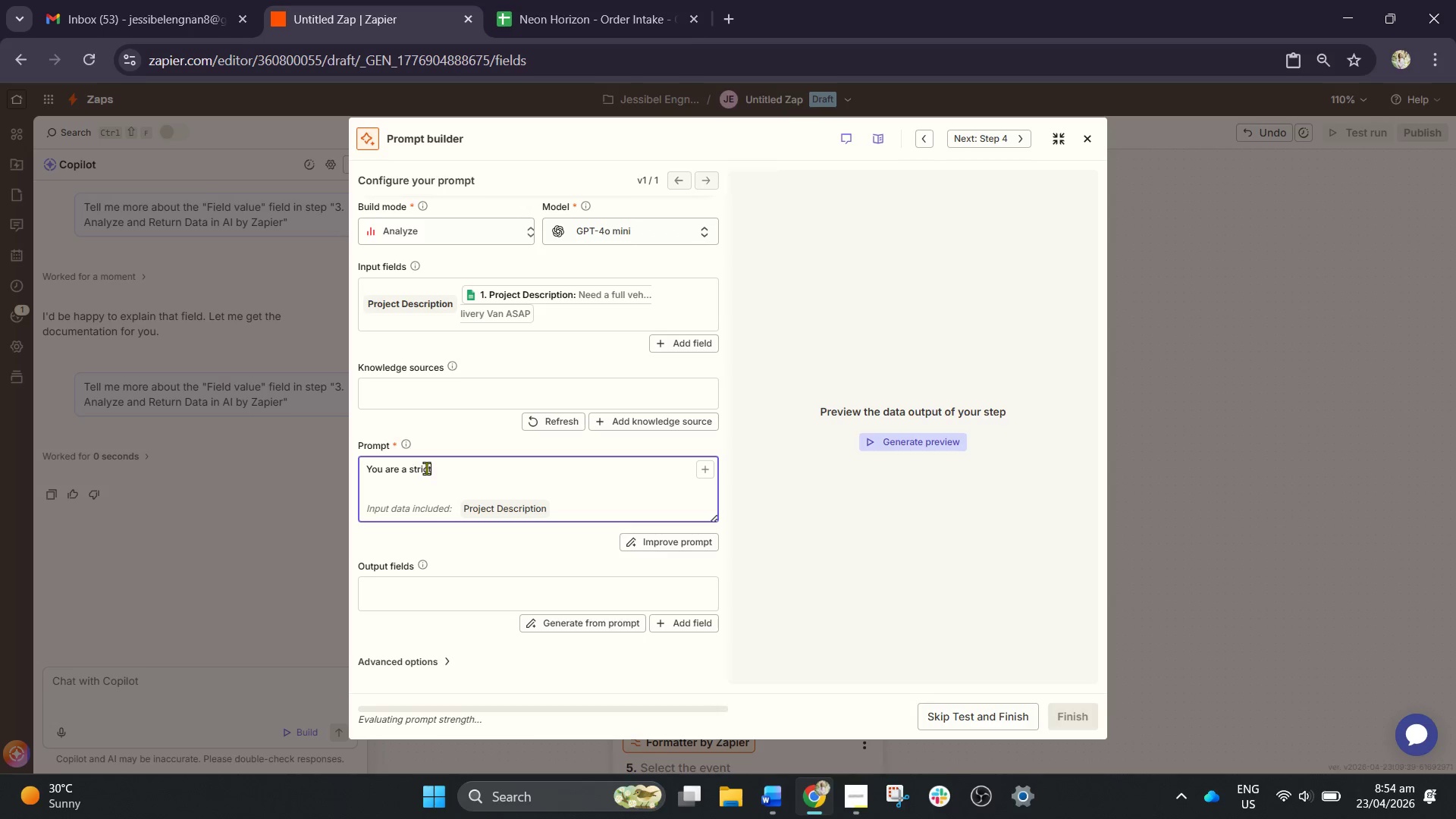 
key(Space)
 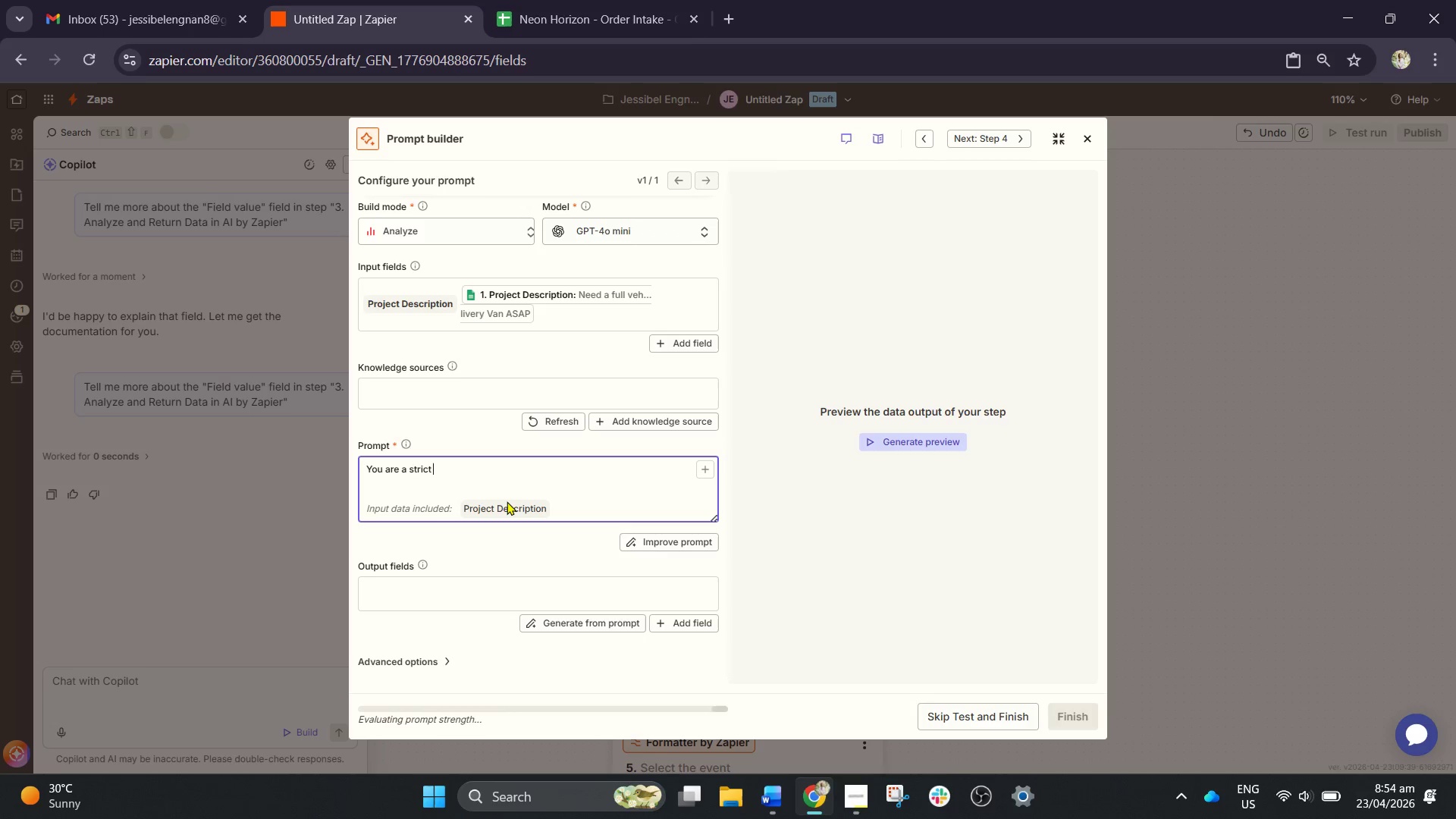 
type(data extraction assiste)
key(Backspace)
type(ant)
 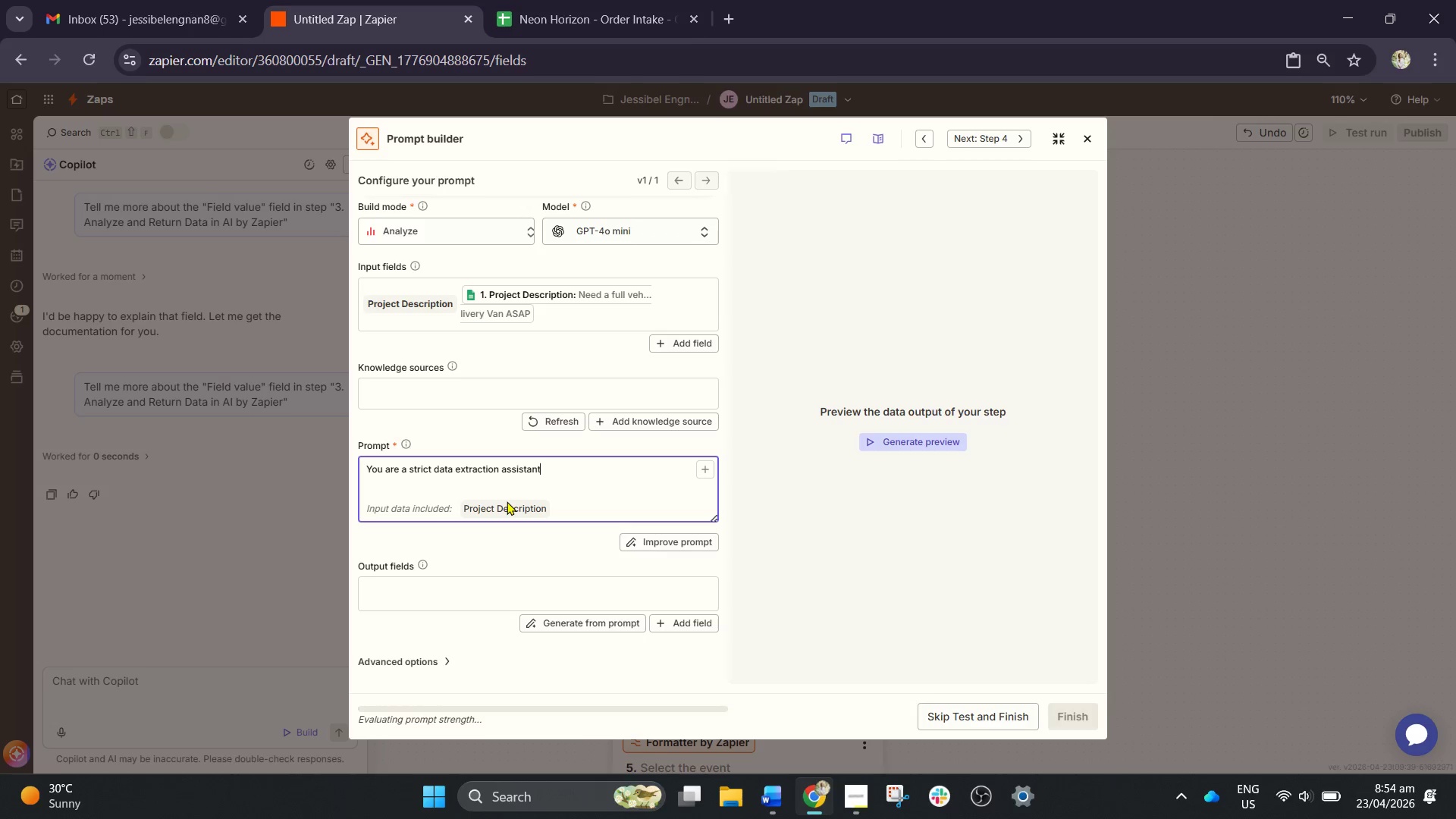 
key(Period)
 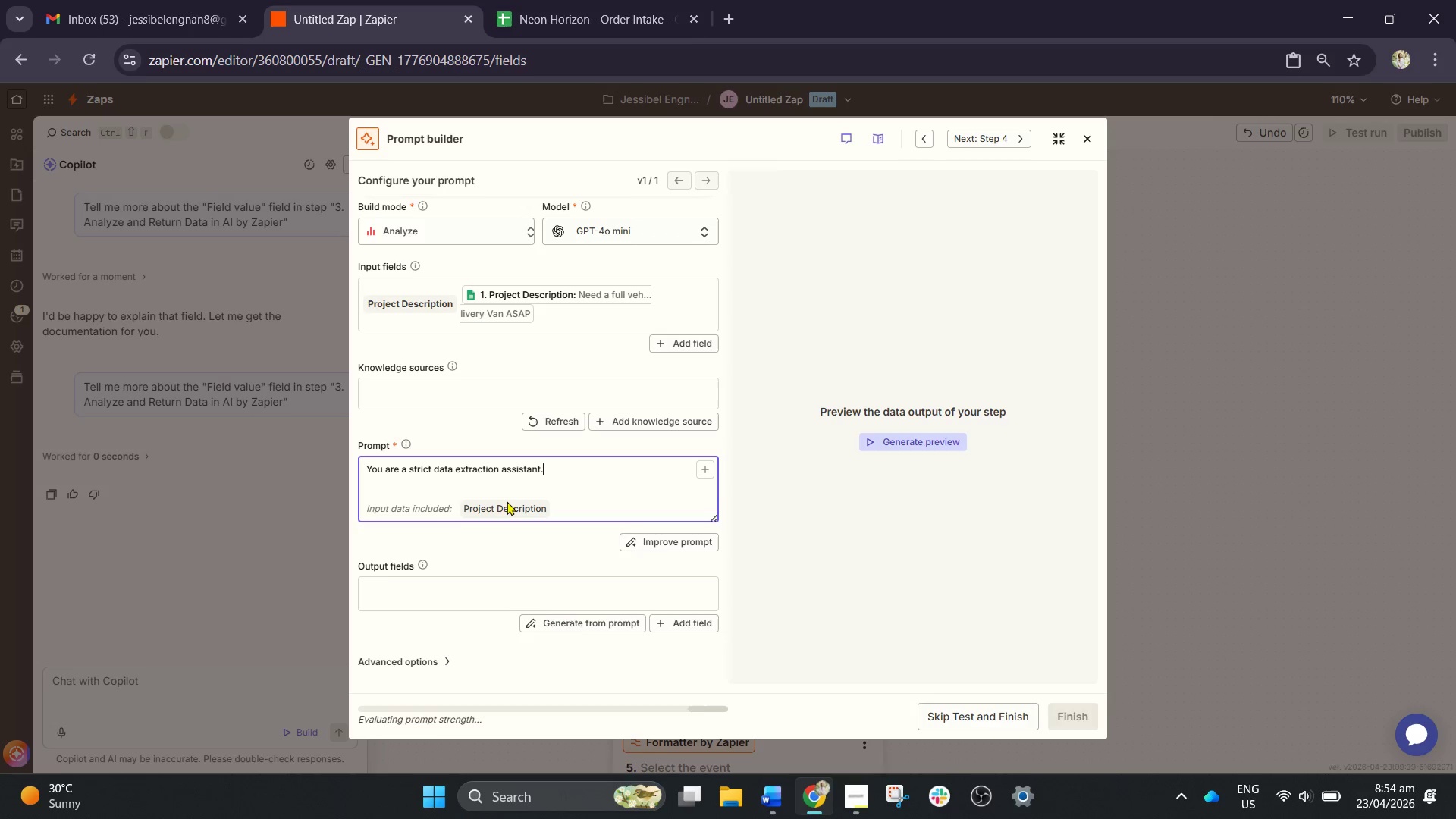 
key(Enter)
 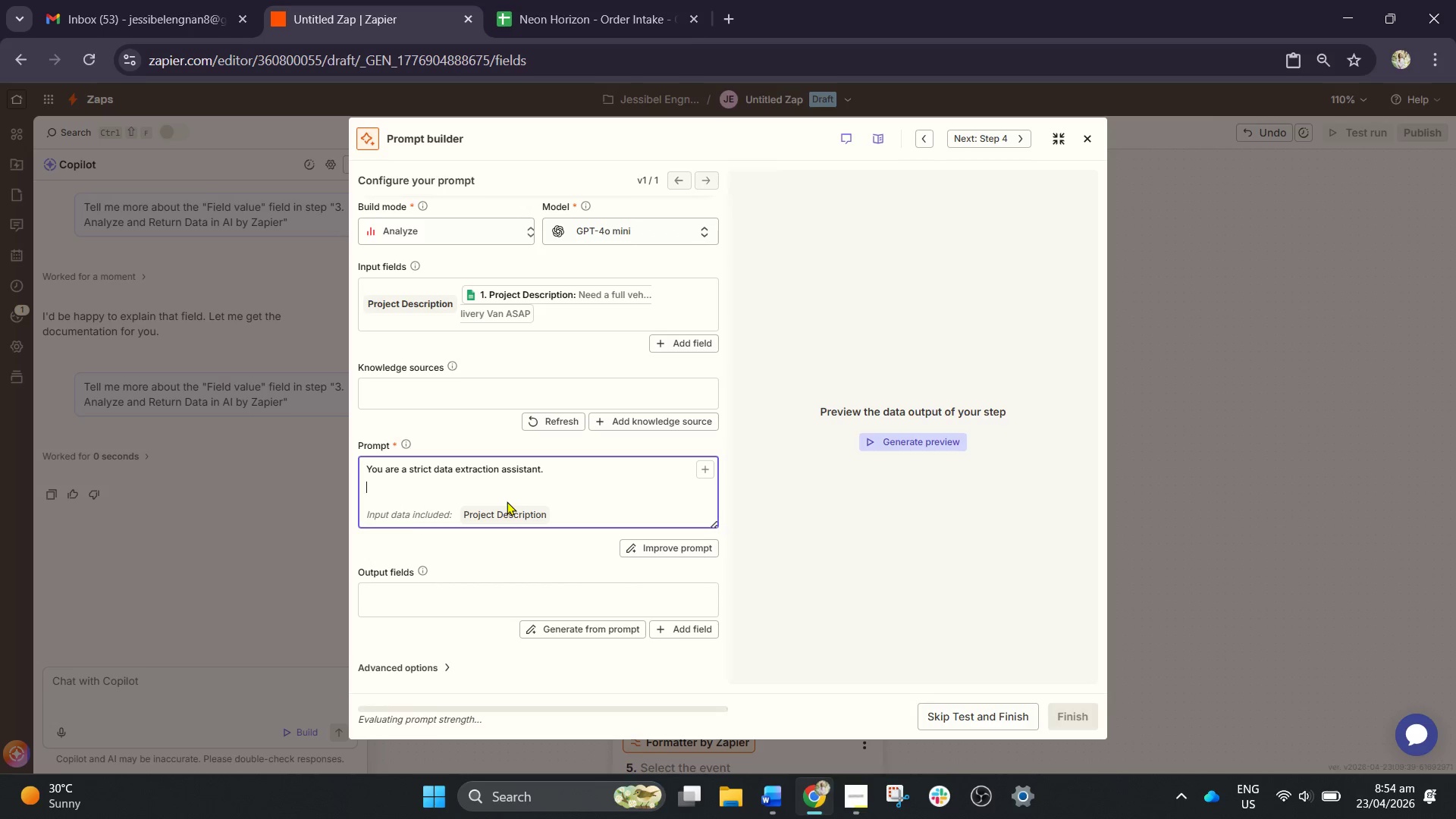 
key(Enter)
 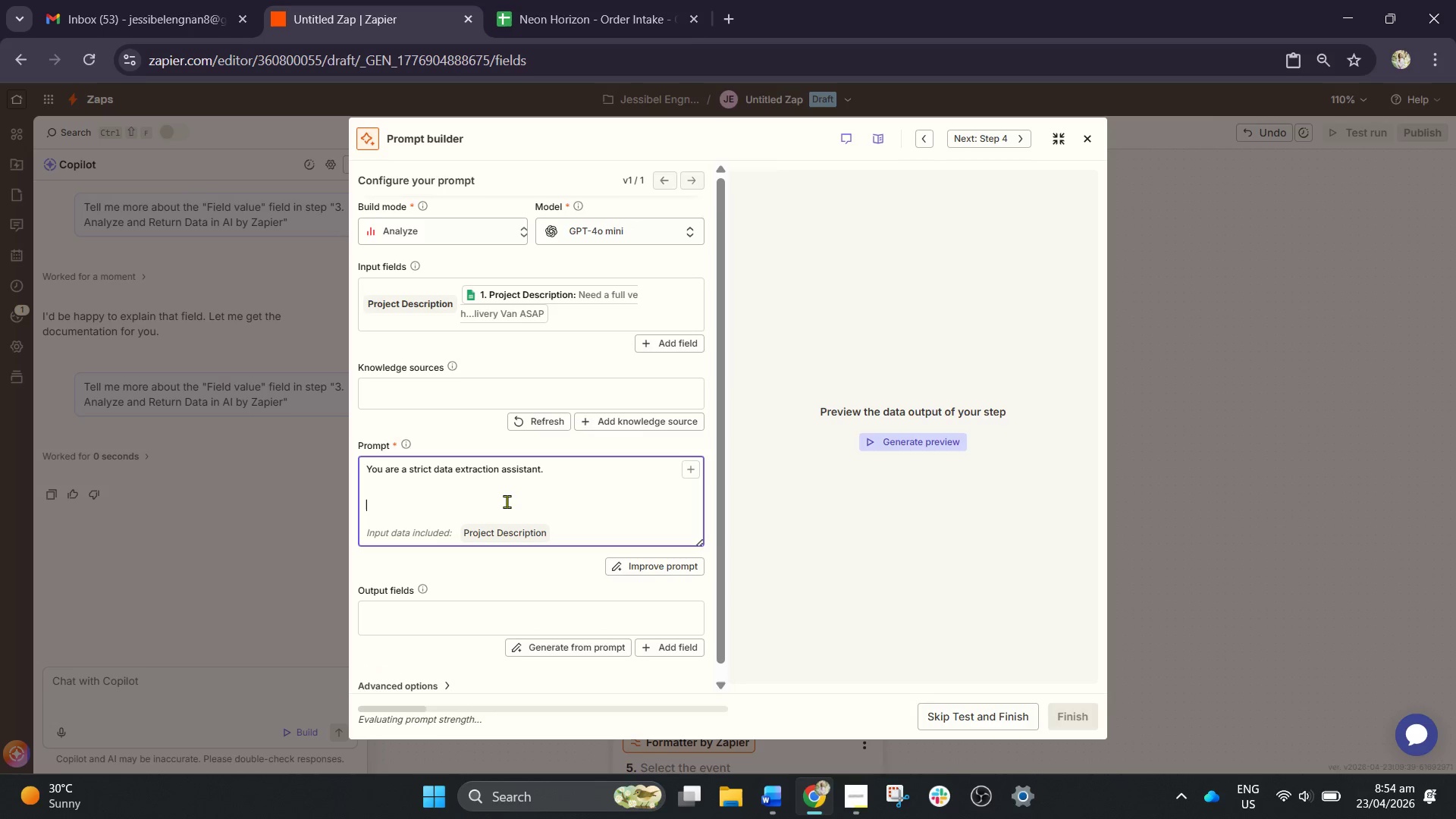 
type(Extract the fllow)
key(Backspace)
key(Backspace)
key(Backspace)
key(Backspace)
type(ollwoin)
key(Backspace)
key(Backspace)
key(Backspace)
key(Backspace)
type(owring from the ing from the inout:)
 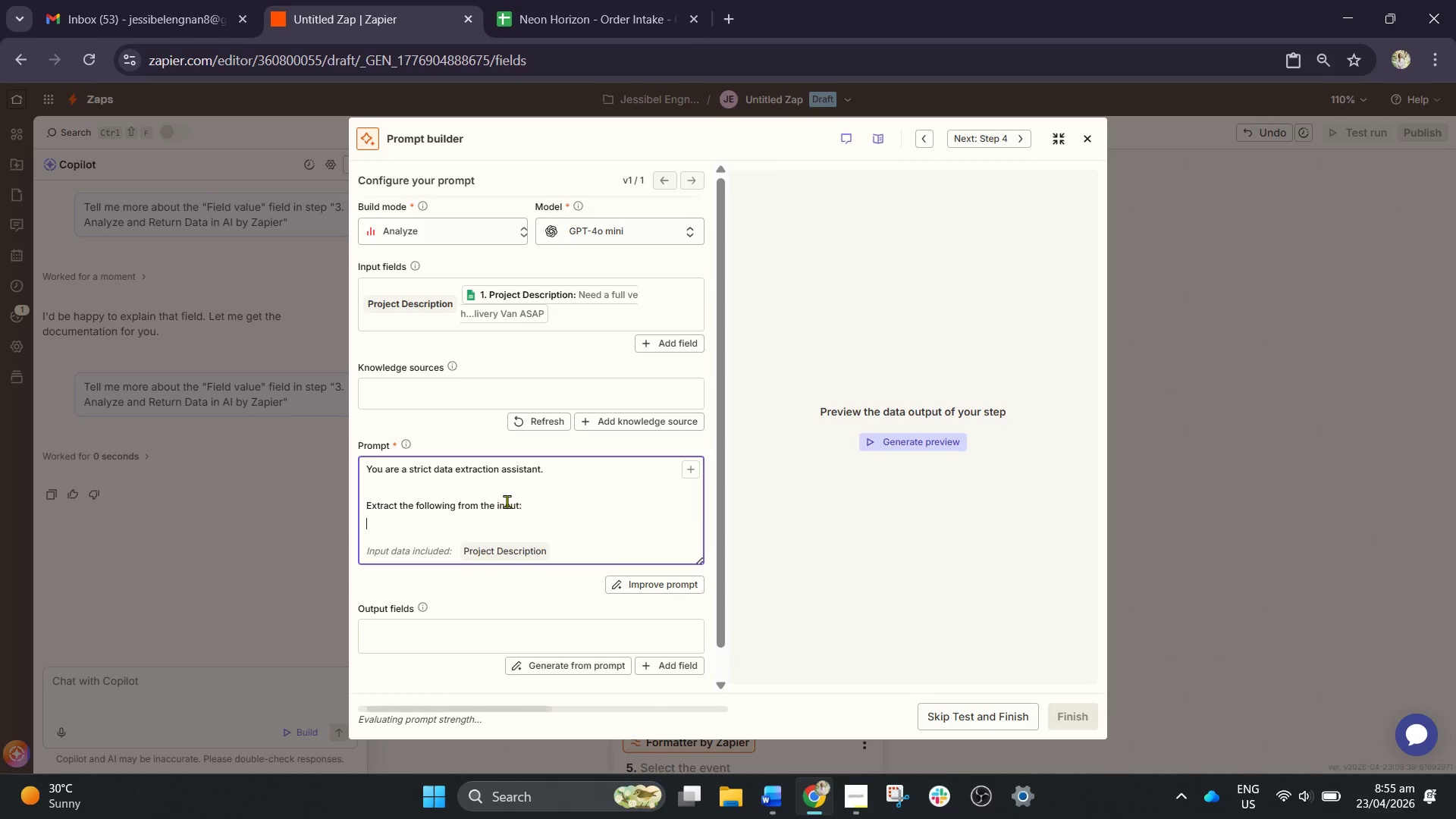 
 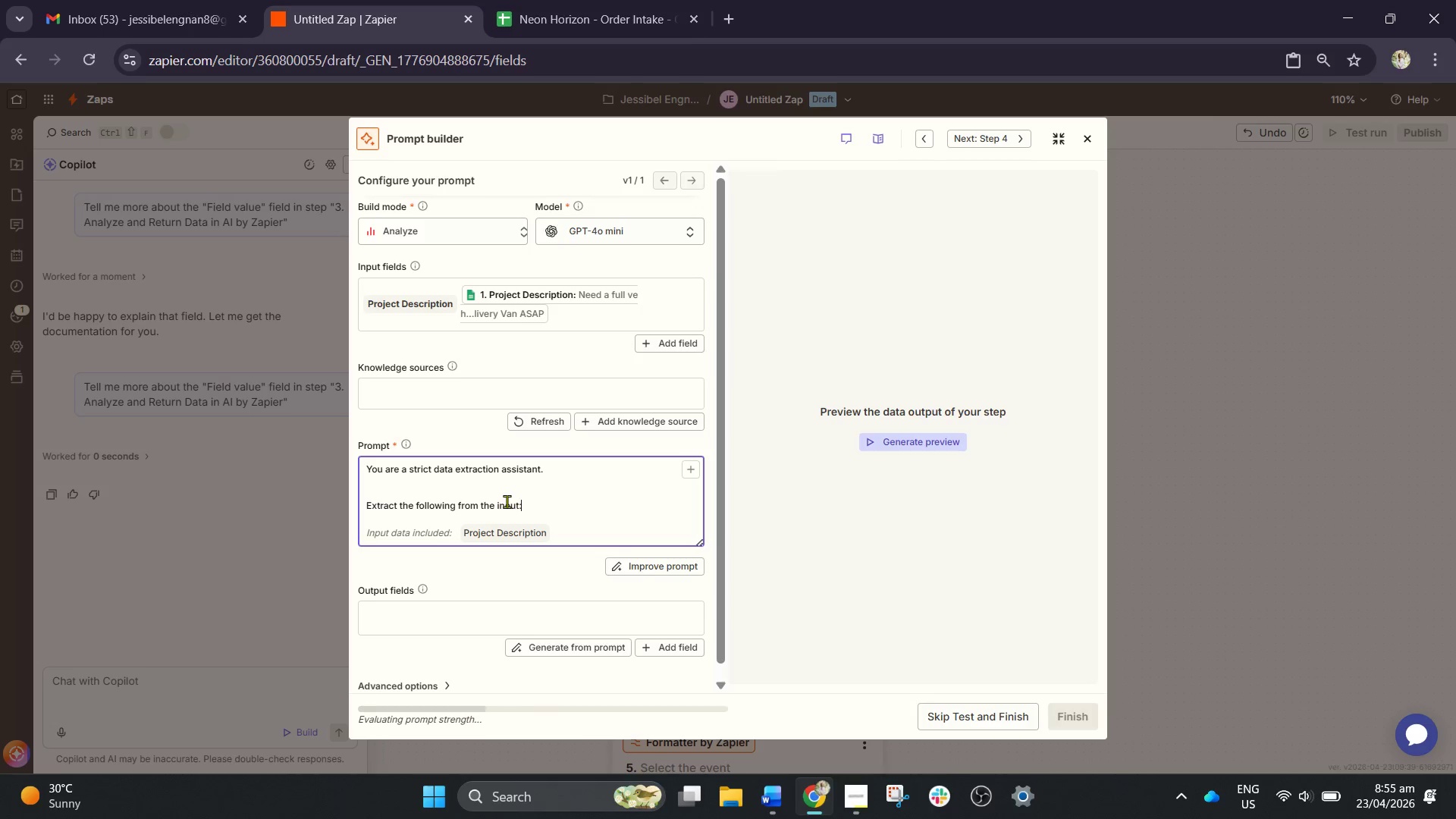 
key(Enter)
 